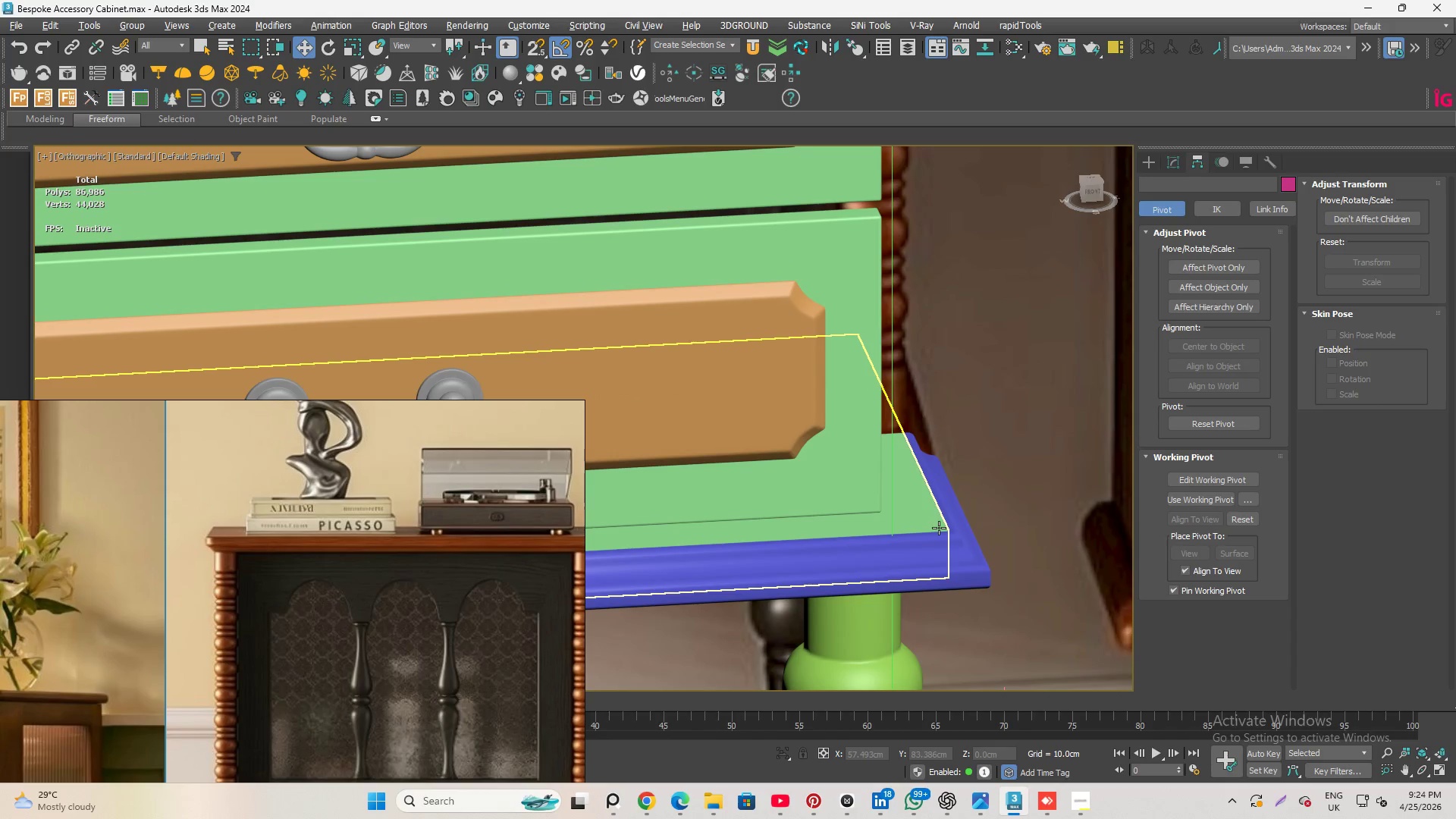 
left_click([939, 528])
 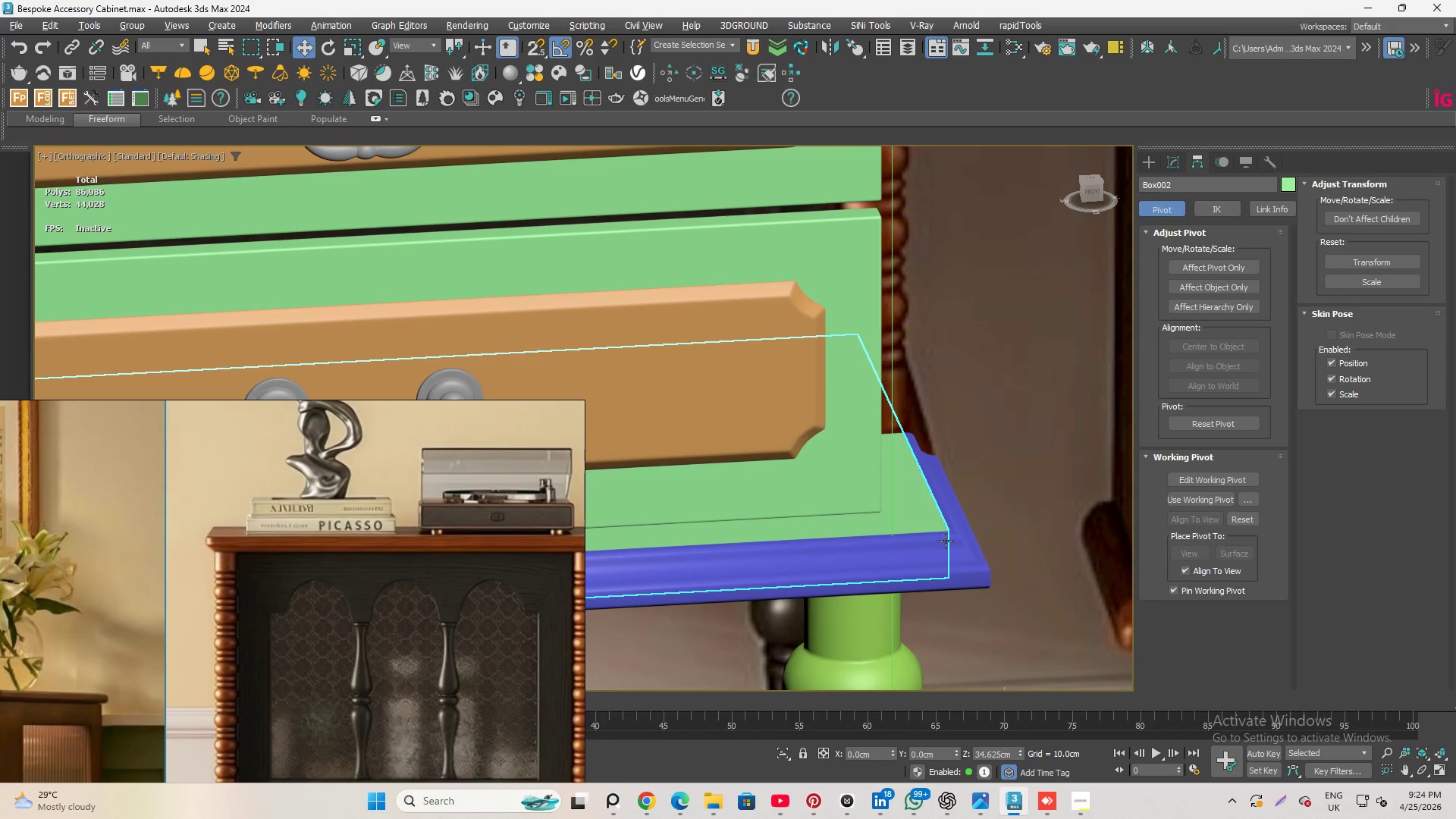 
left_click([951, 546])
 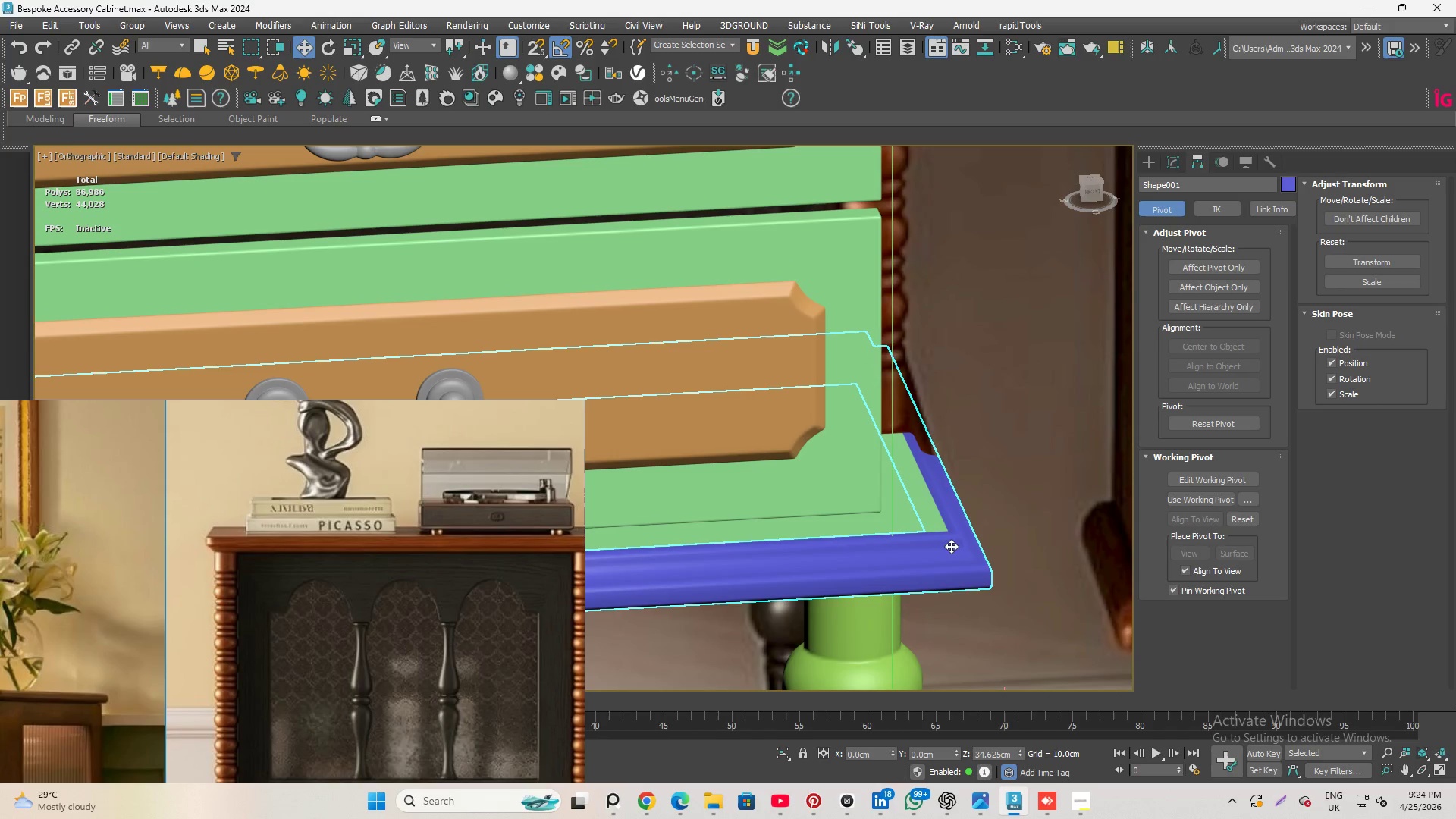 
key(Delete)
 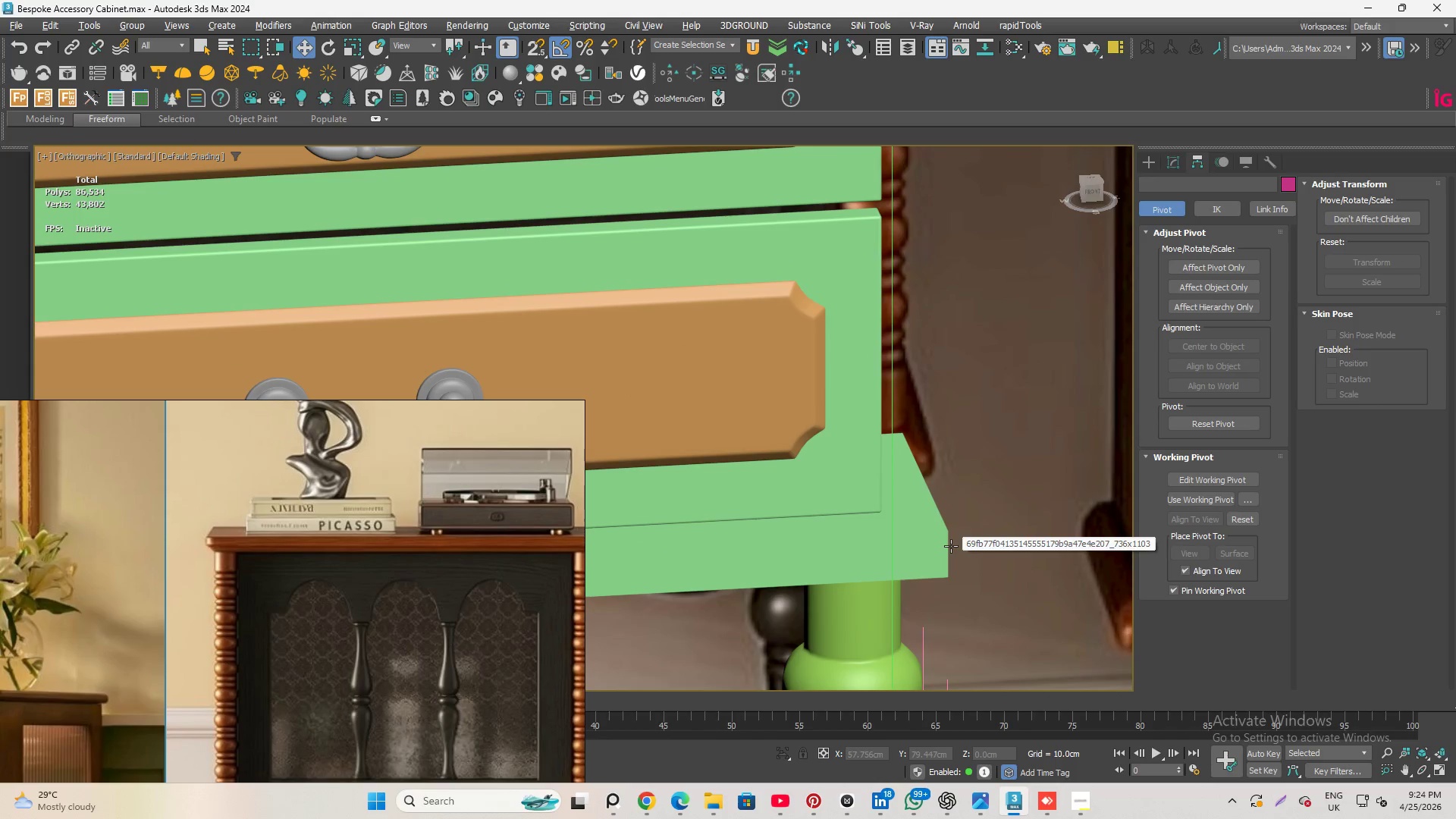 
key(Control+Z)
 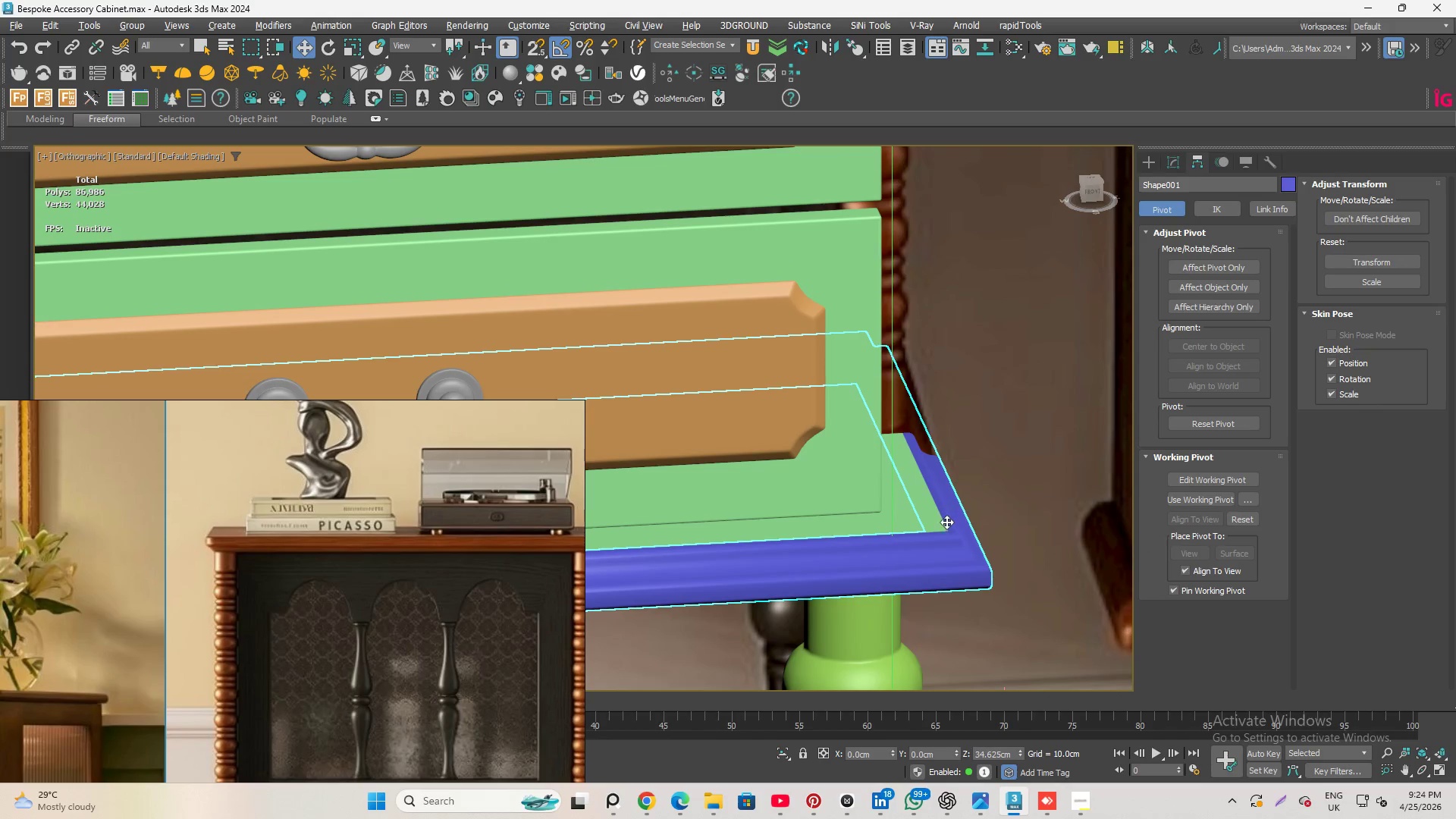 
scroll: coordinate [949, 522], scroll_direction: up, amount: 3.0
 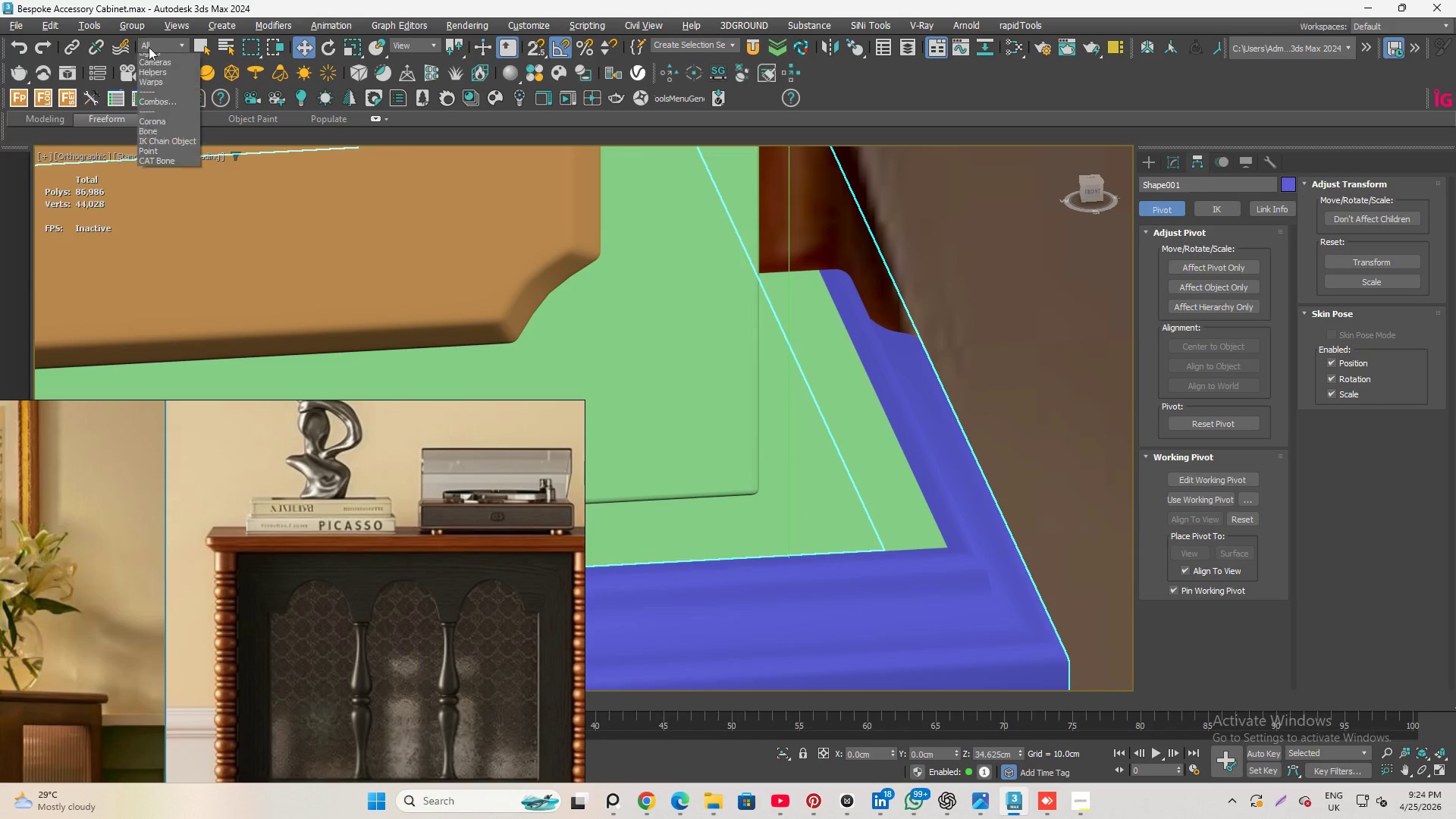 
left_click([158, 77])
 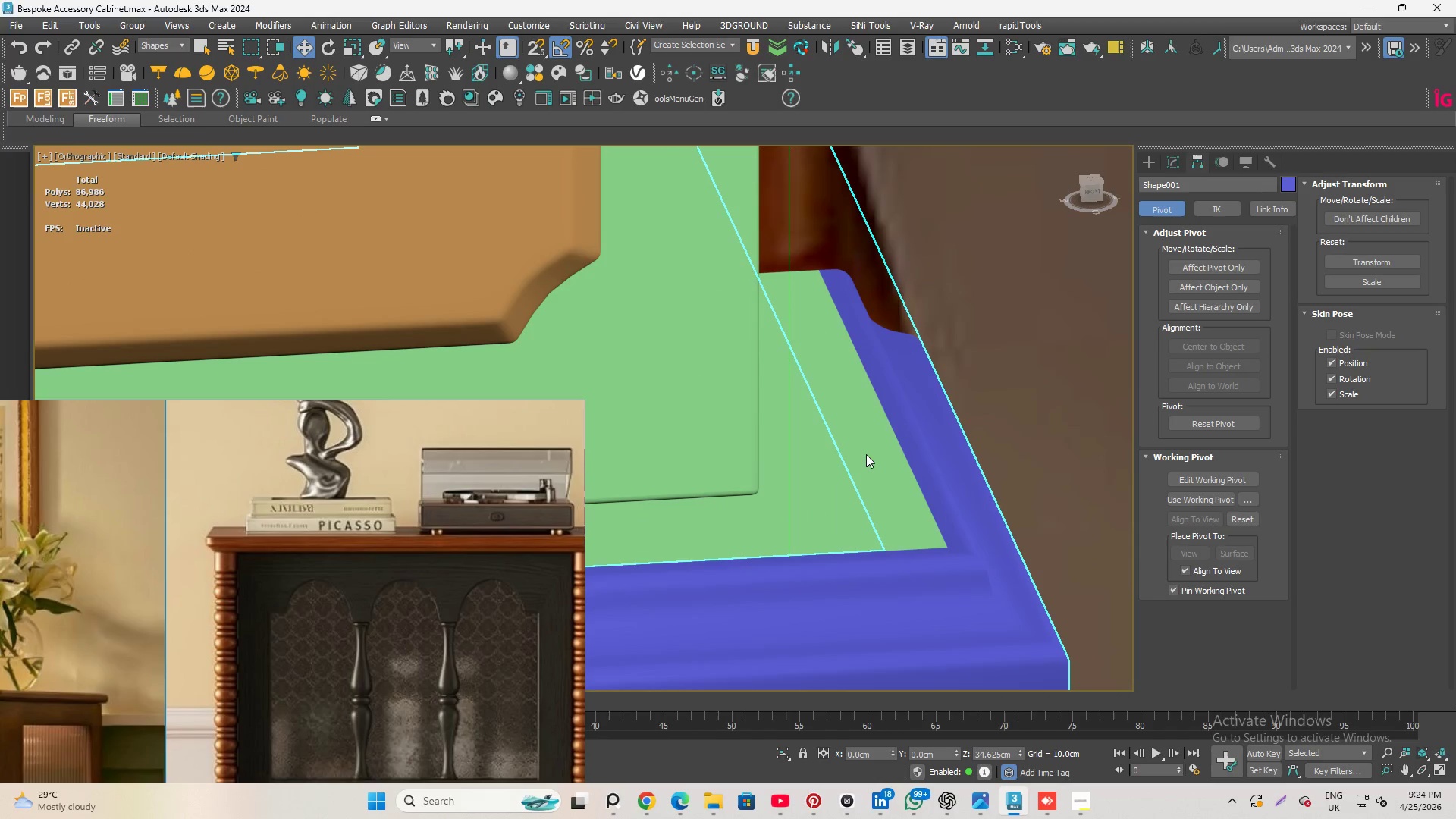 
left_click_drag(start_coordinate=[870, 461], to_coordinate=[1044, 631])
 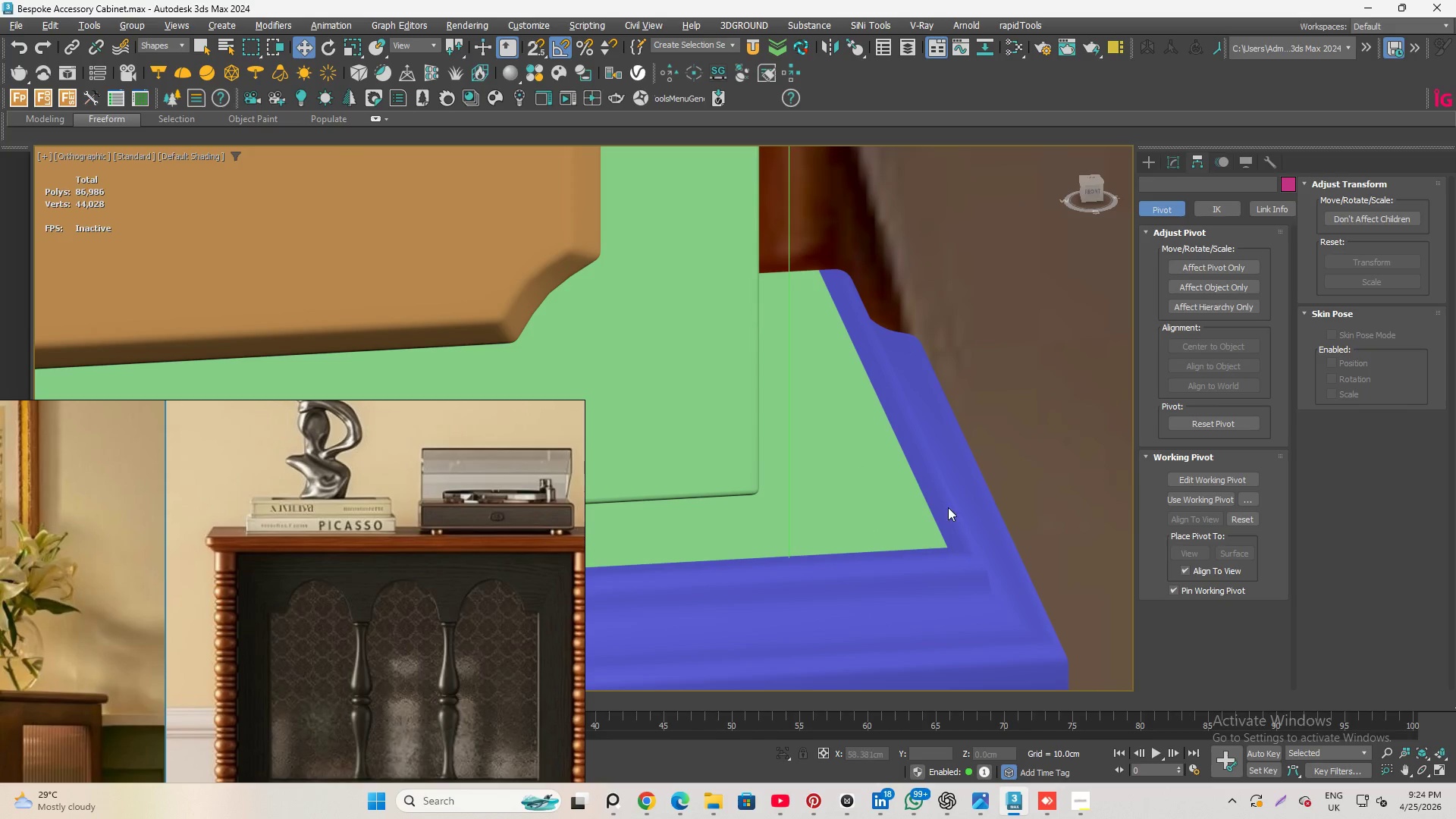 
scroll: coordinate [978, 454], scroll_direction: down, amount: 9.0
 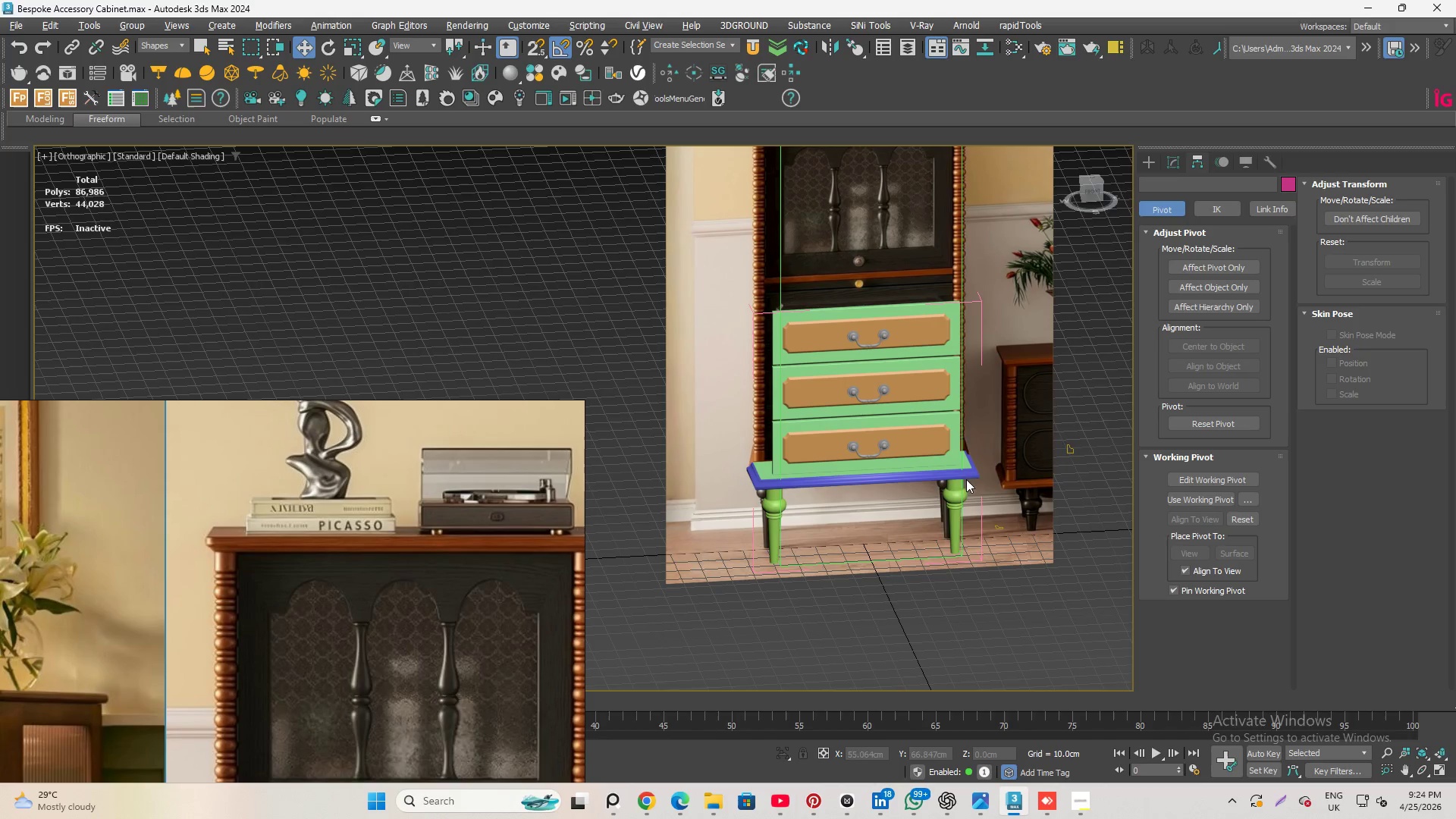 
scroll: coordinate [764, 448], scroll_direction: up, amount: 1.0
 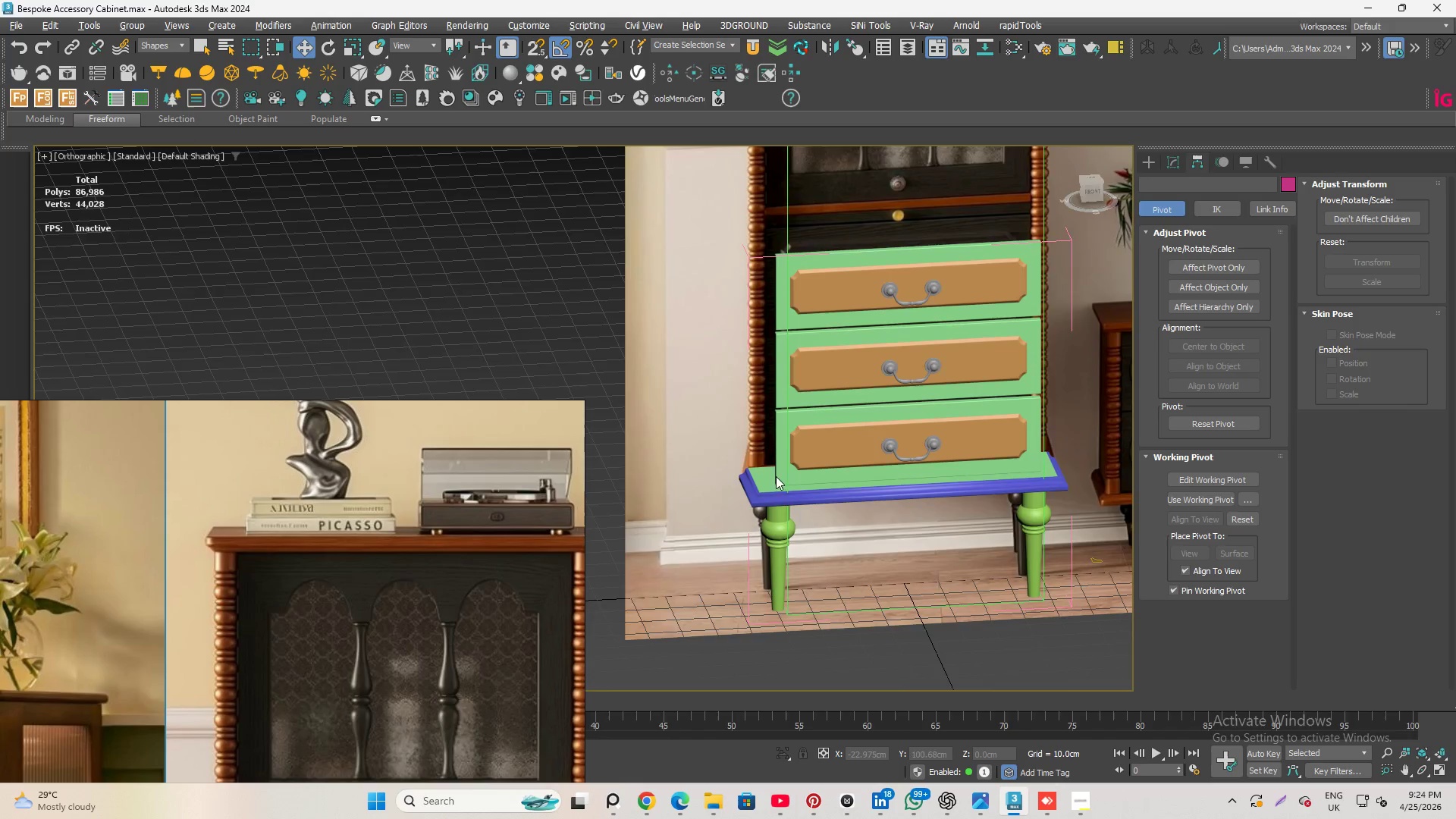 
left_click([755, 490])
 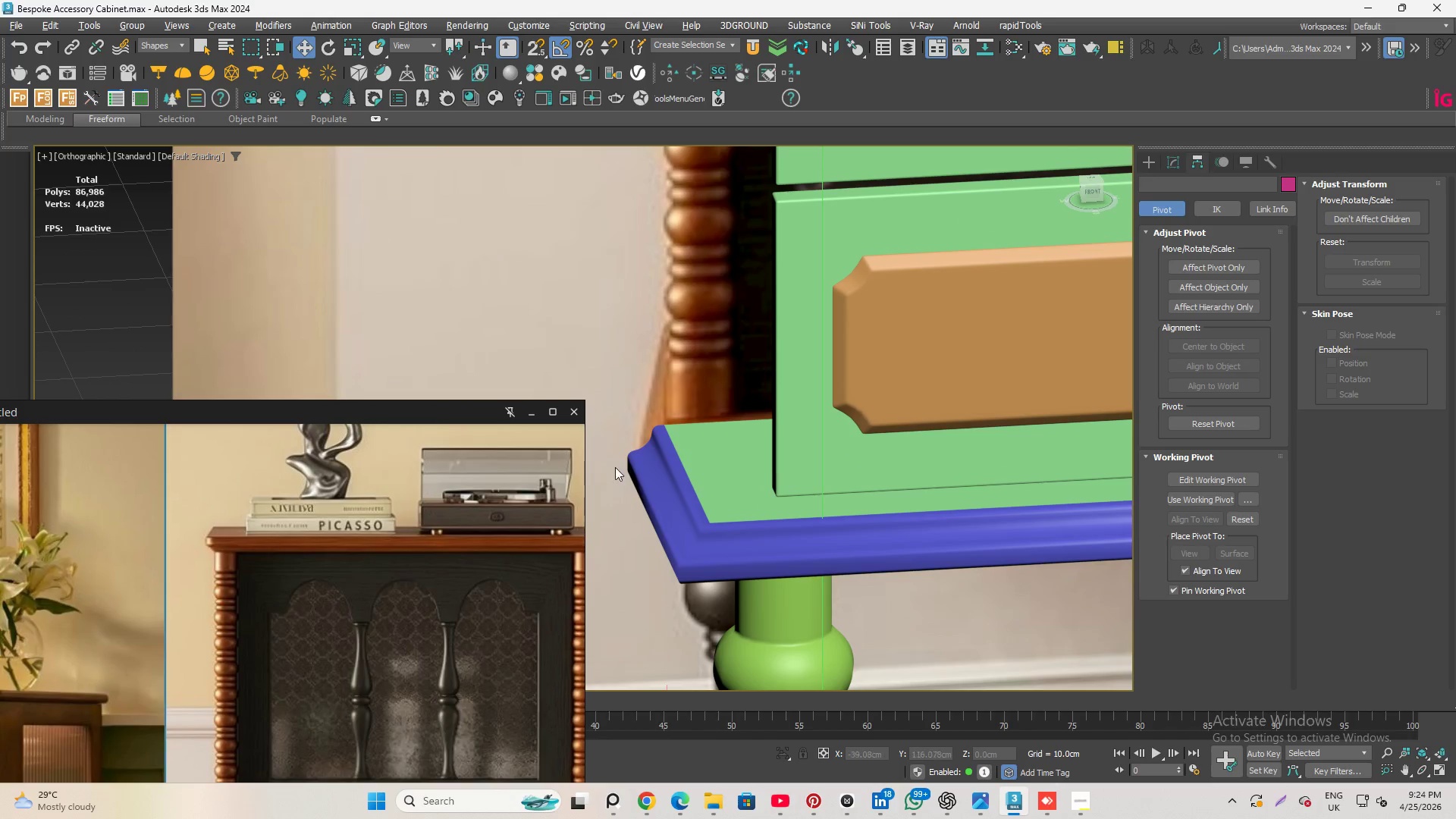 
scroll: coordinate [774, 482], scroll_direction: up, amount: 4.0
 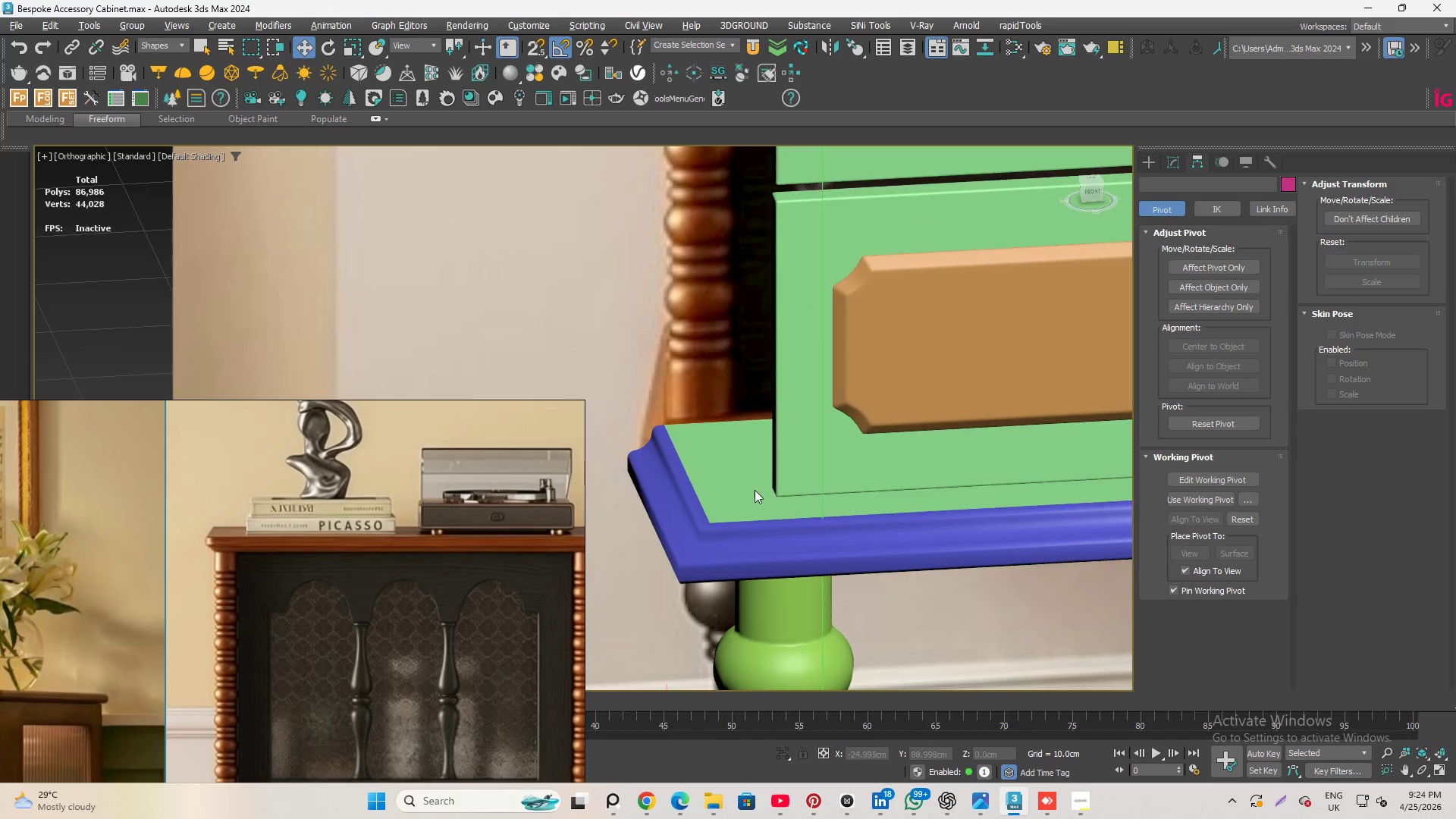 
left_click([716, 500])
 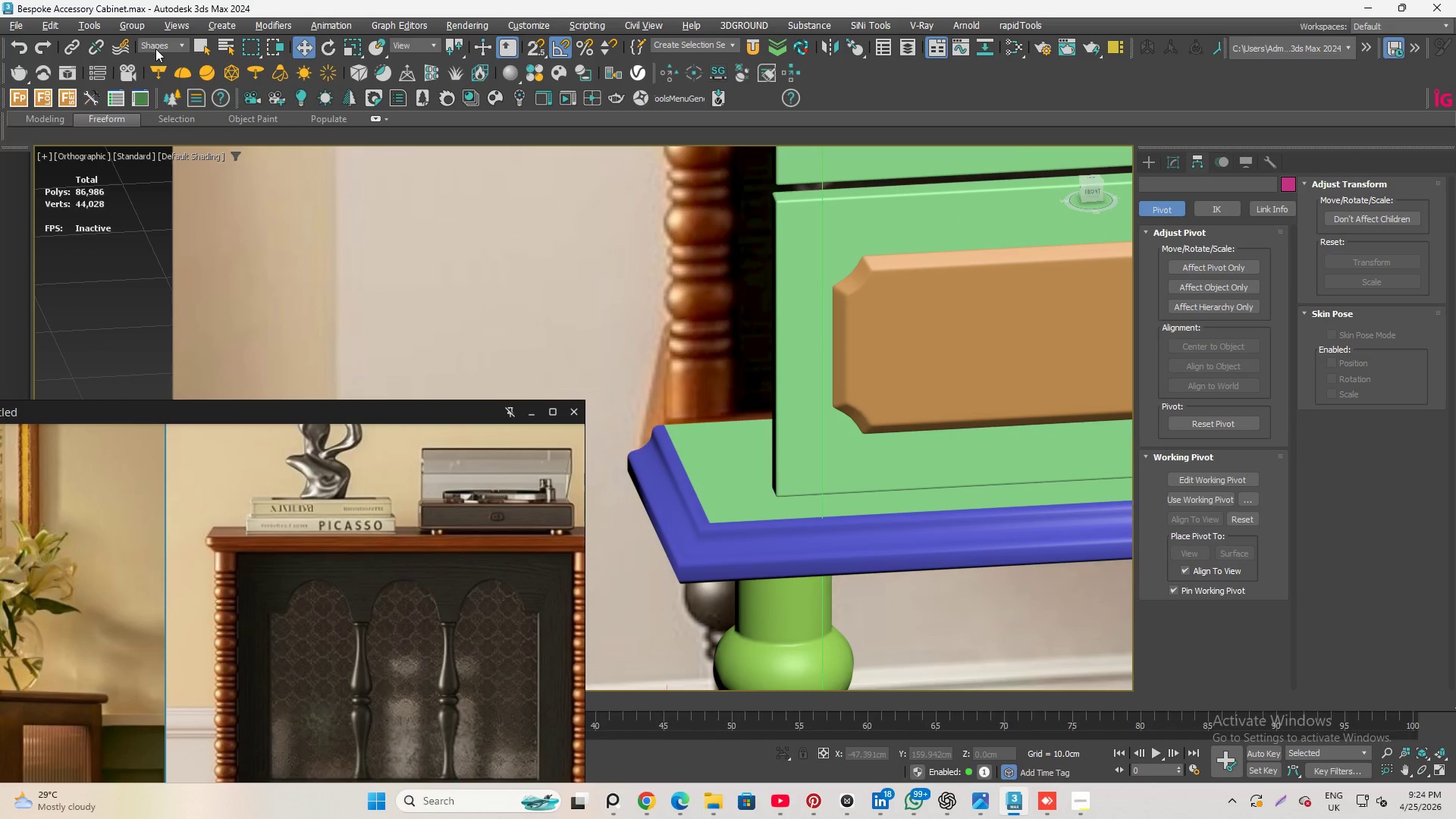 
left_click([156, 46])
 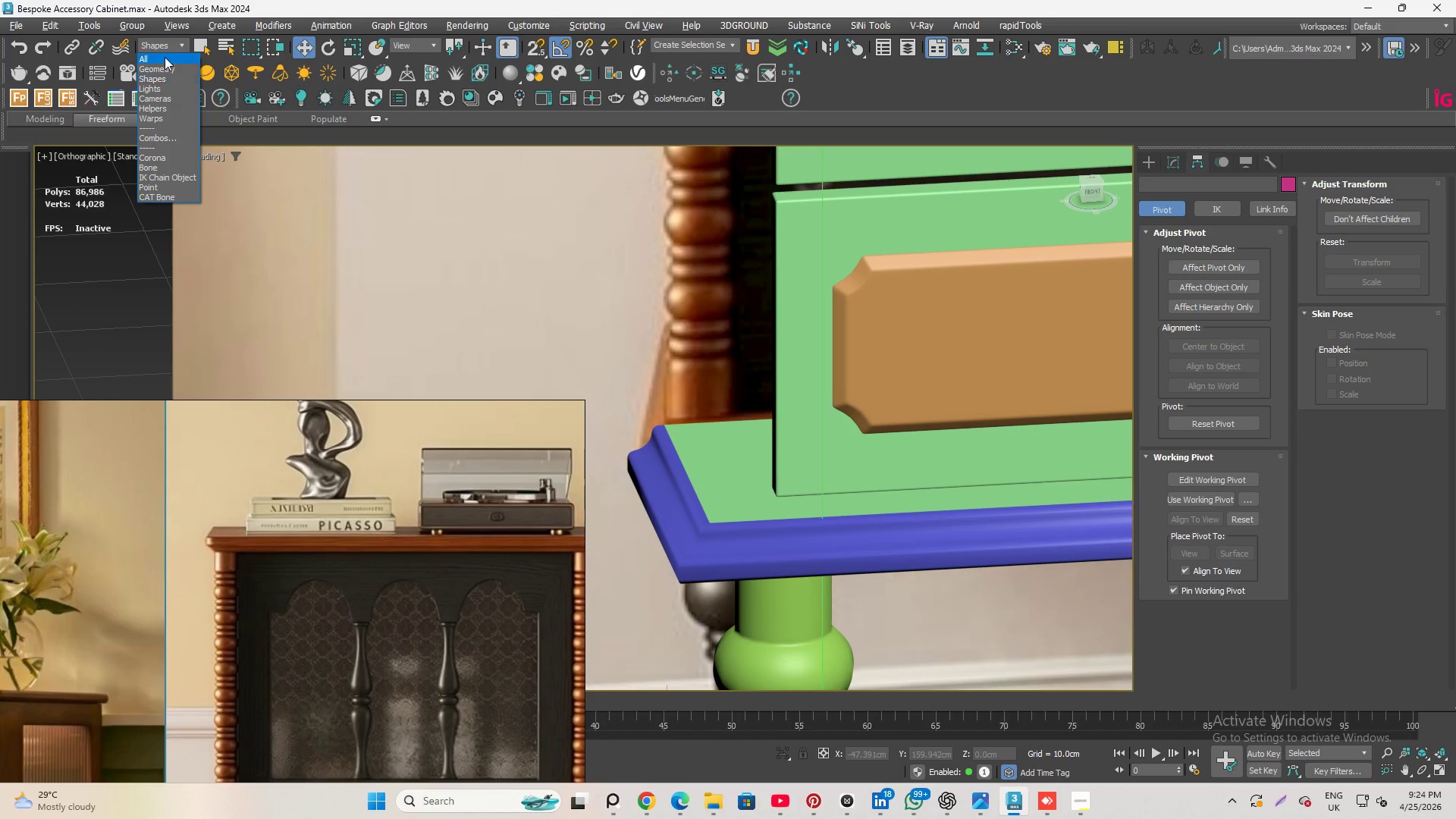 
left_click([165, 58])
 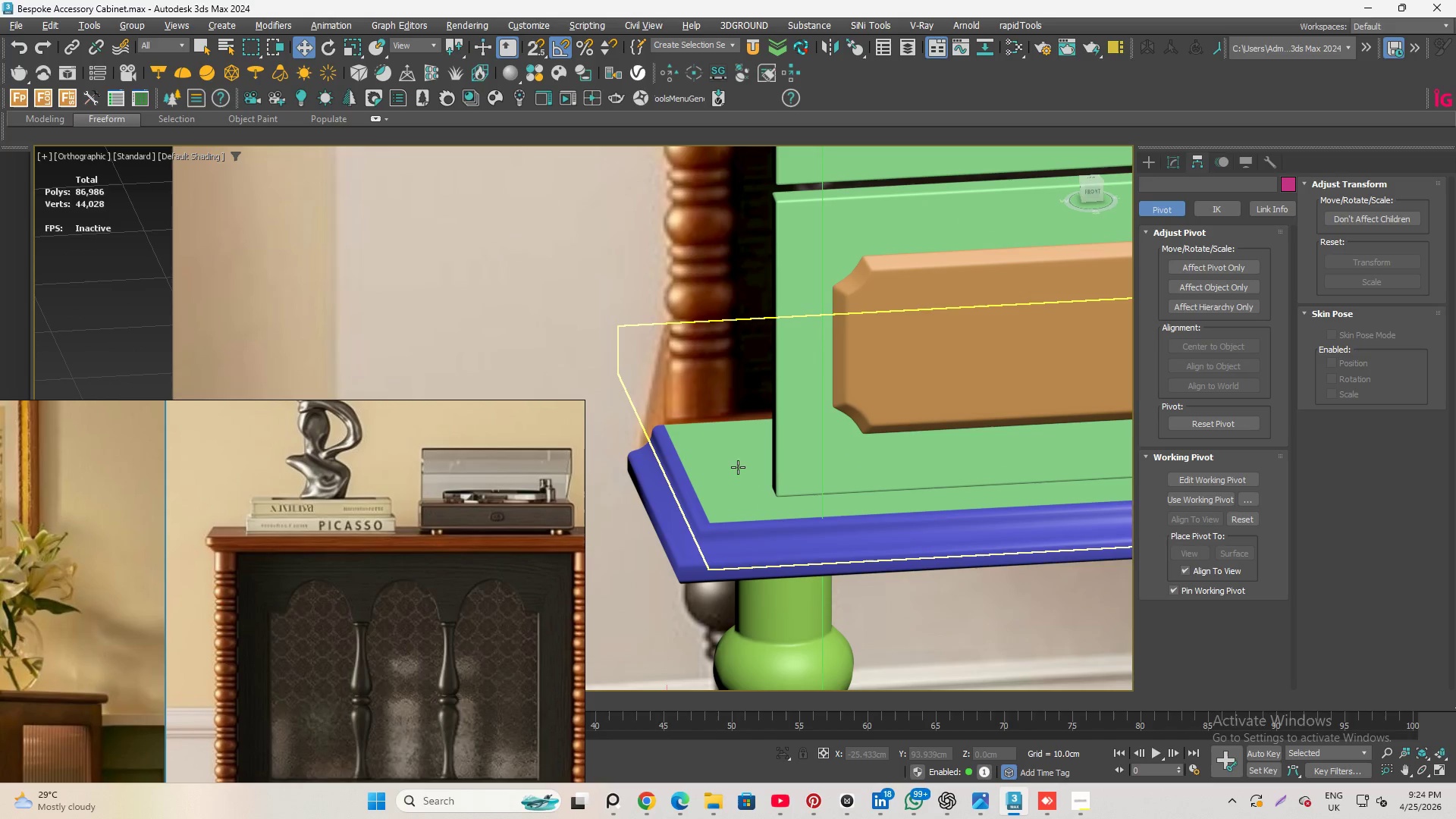 
left_click([741, 468])
 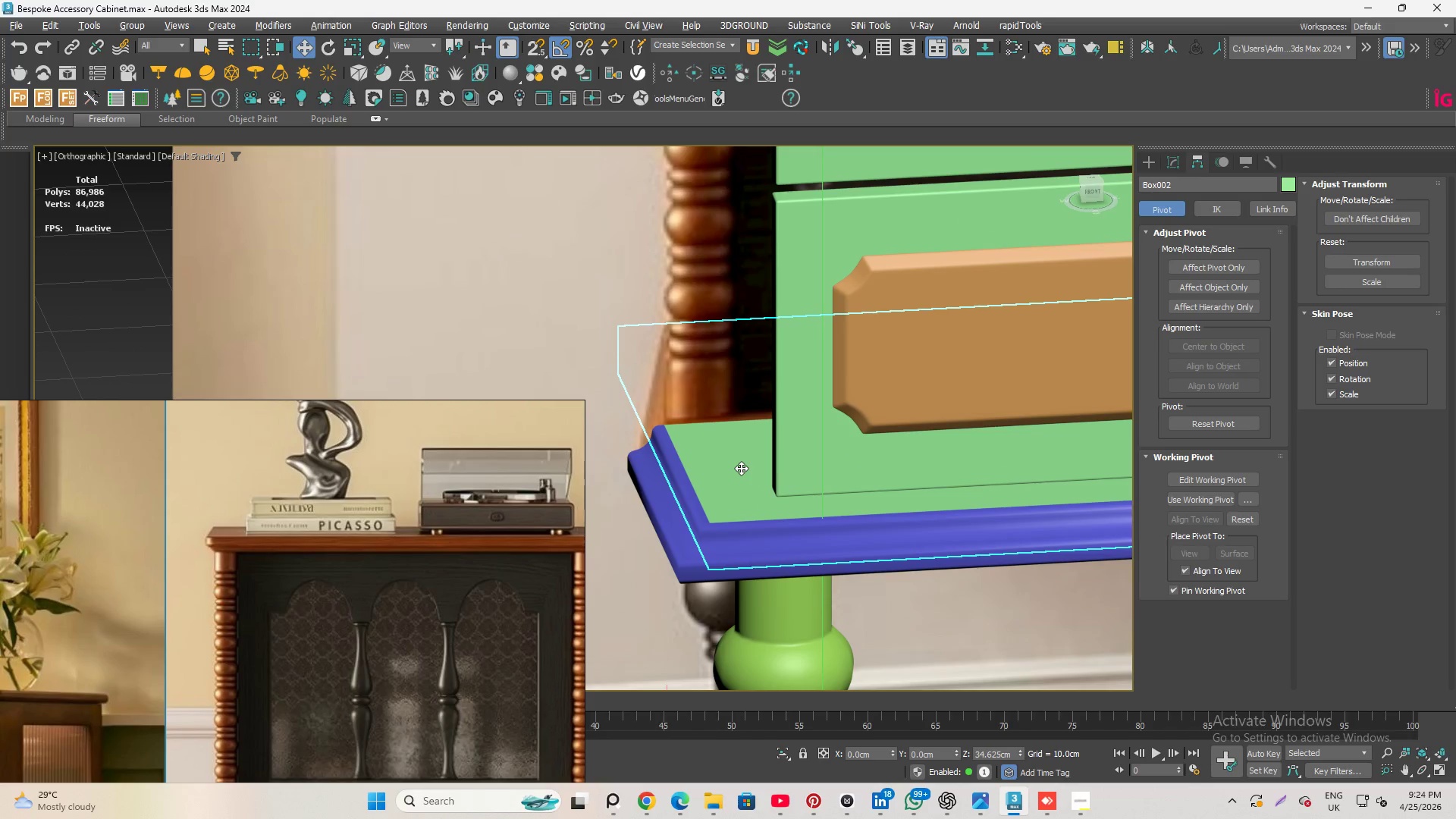 
key(Alt+Q)
 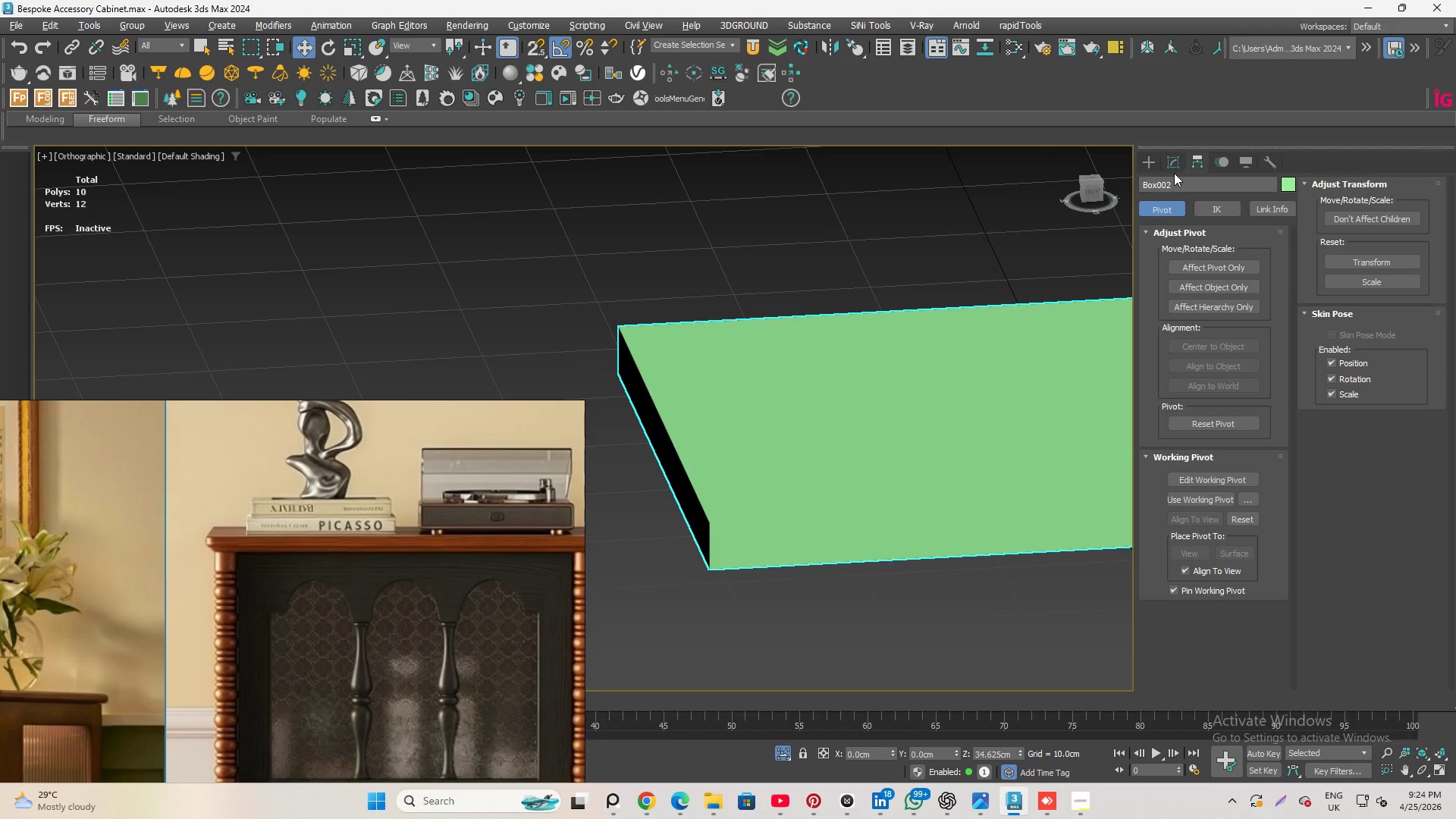 
left_click([1174, 170])
 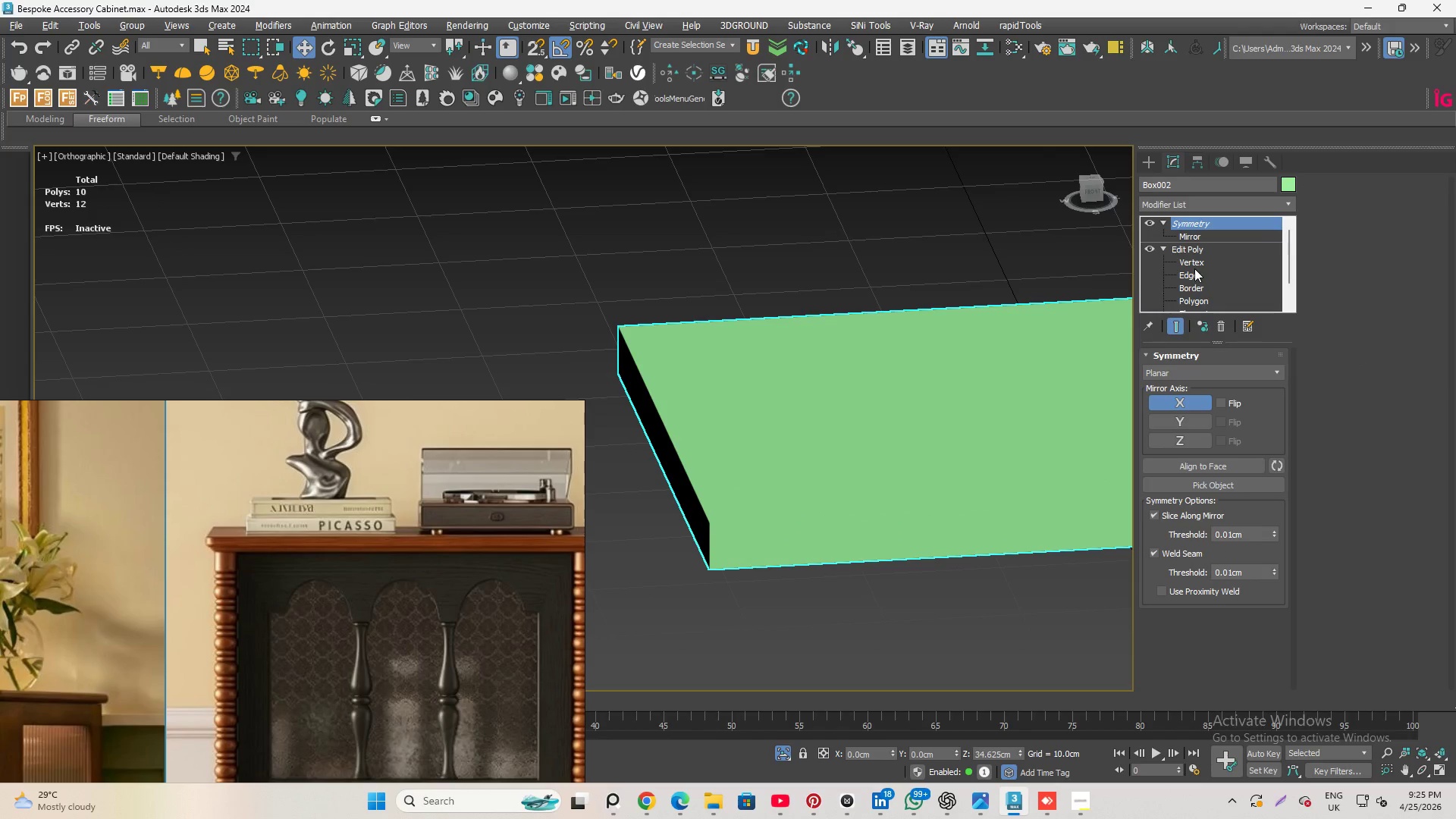 
left_click([1194, 273])
 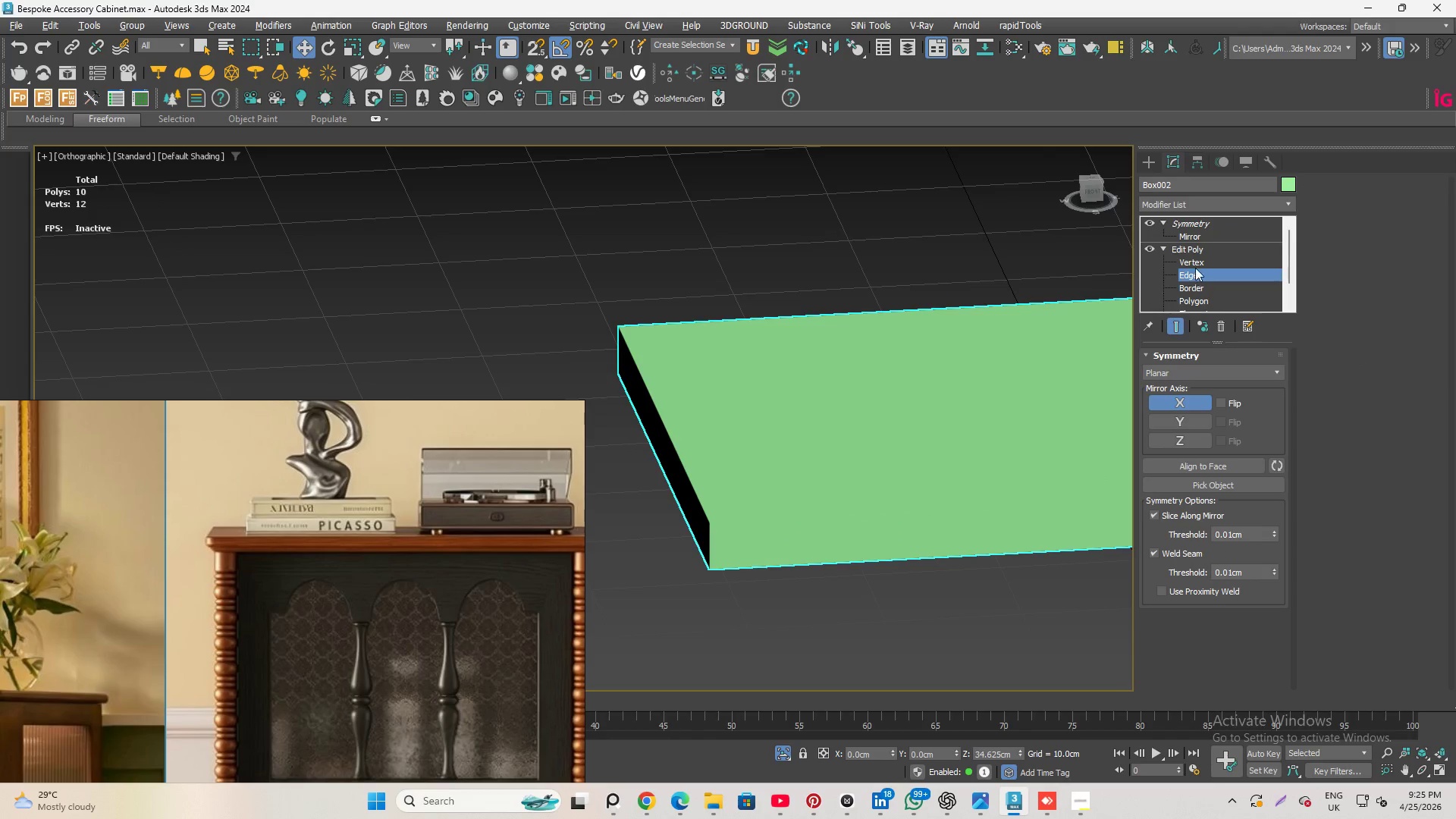 
mouse_move([1219, 229])
 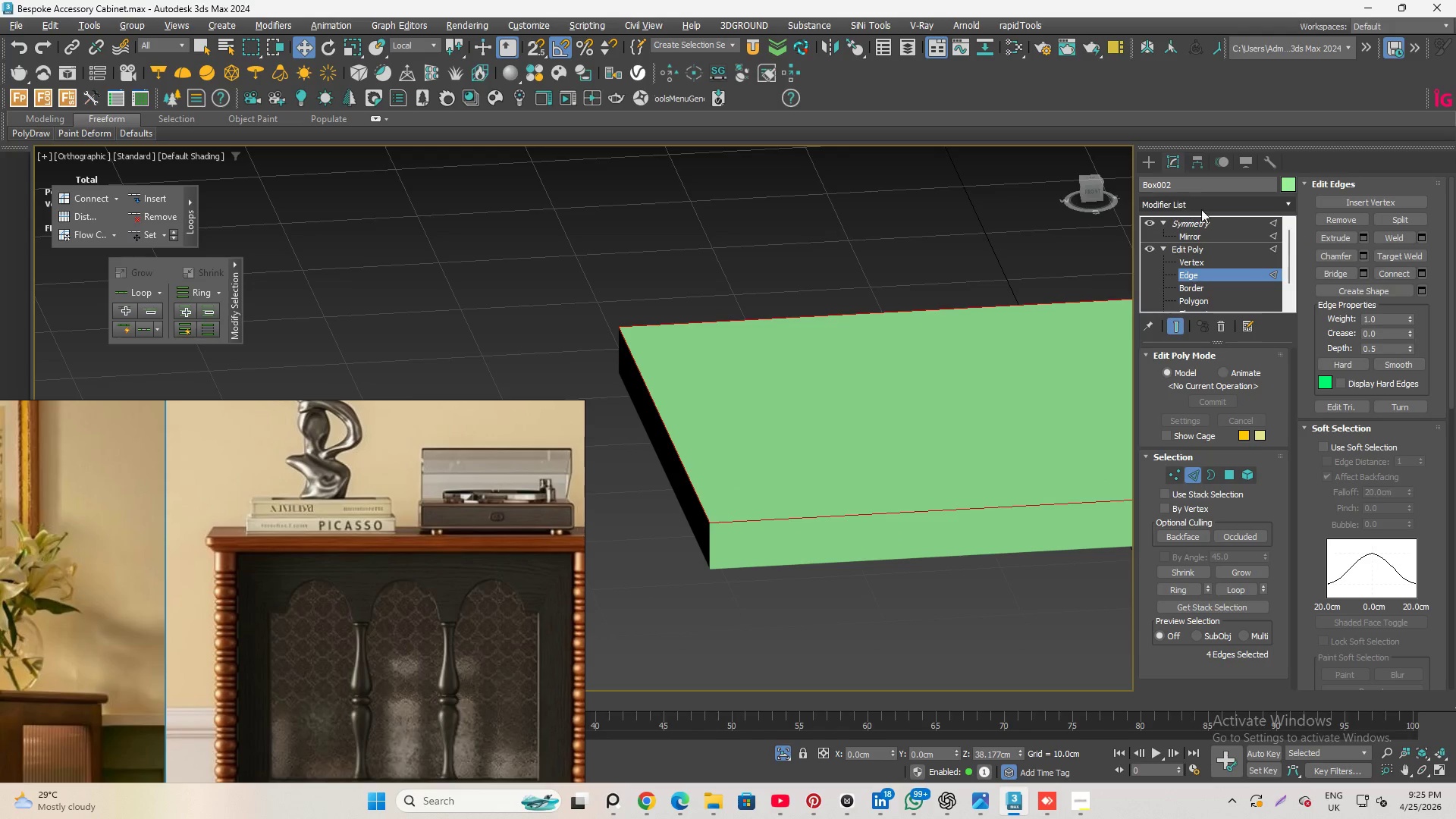 
left_click([1206, 220])
 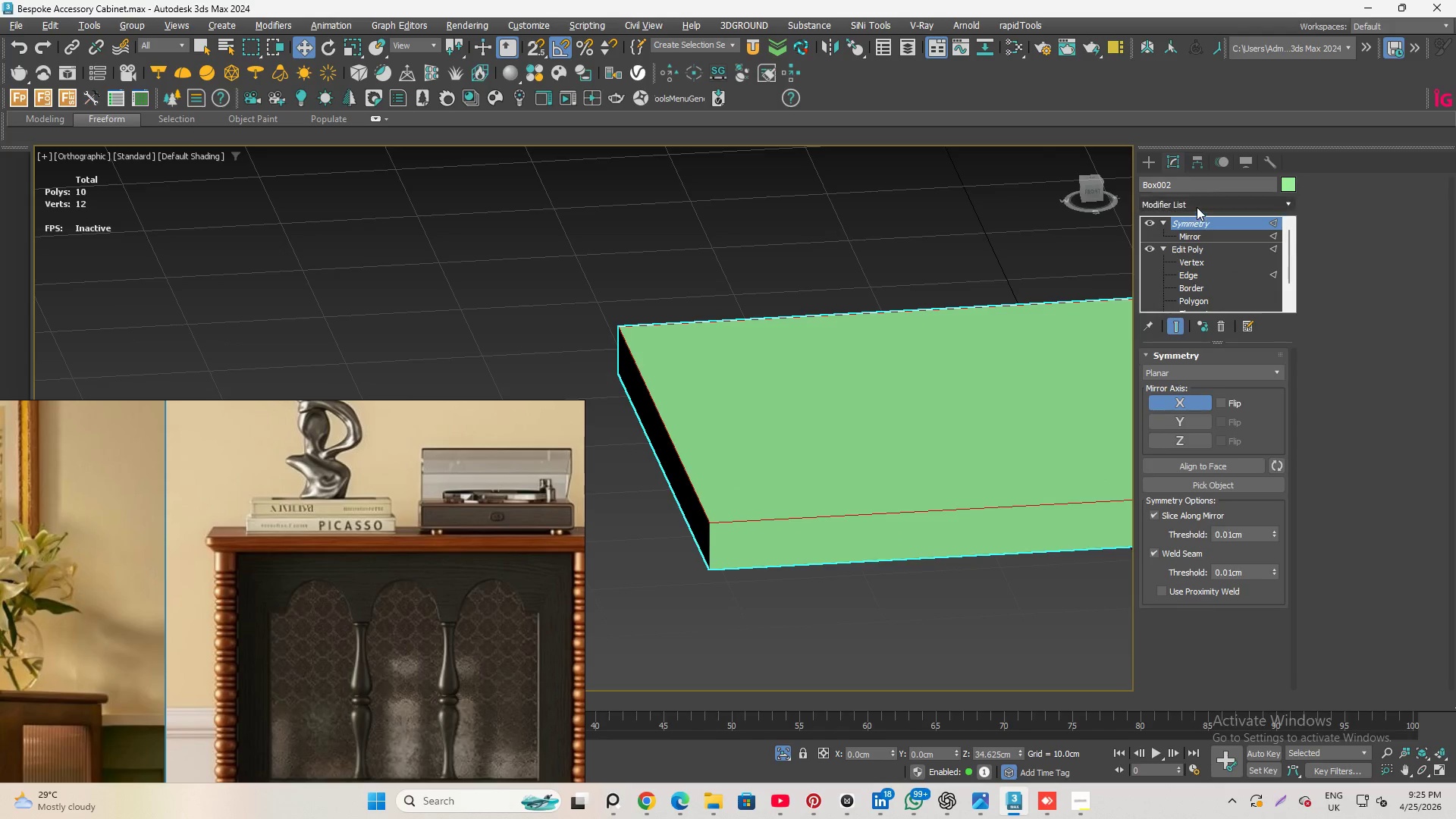 
left_click([1197, 207])
 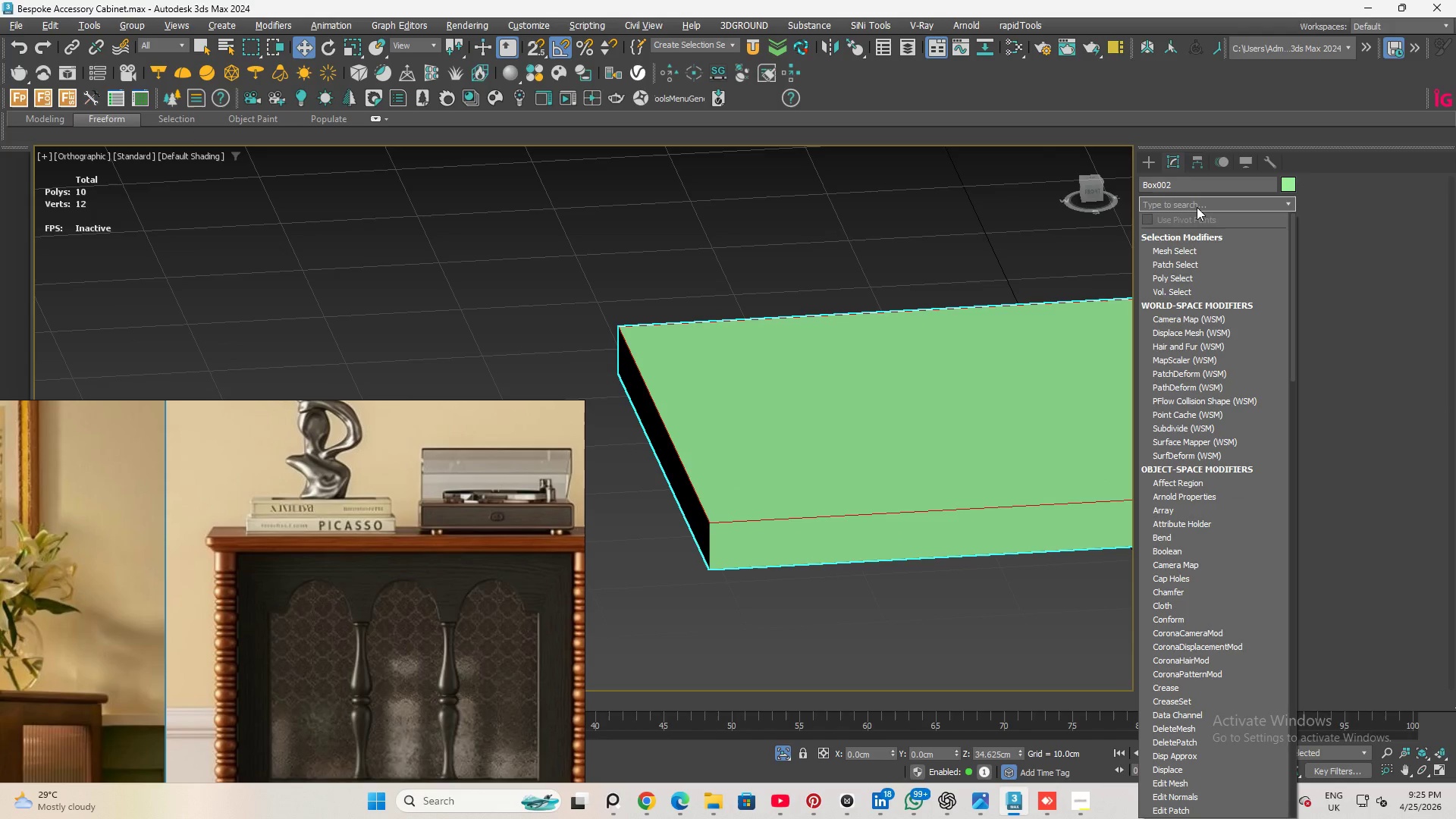 
type(ed)
 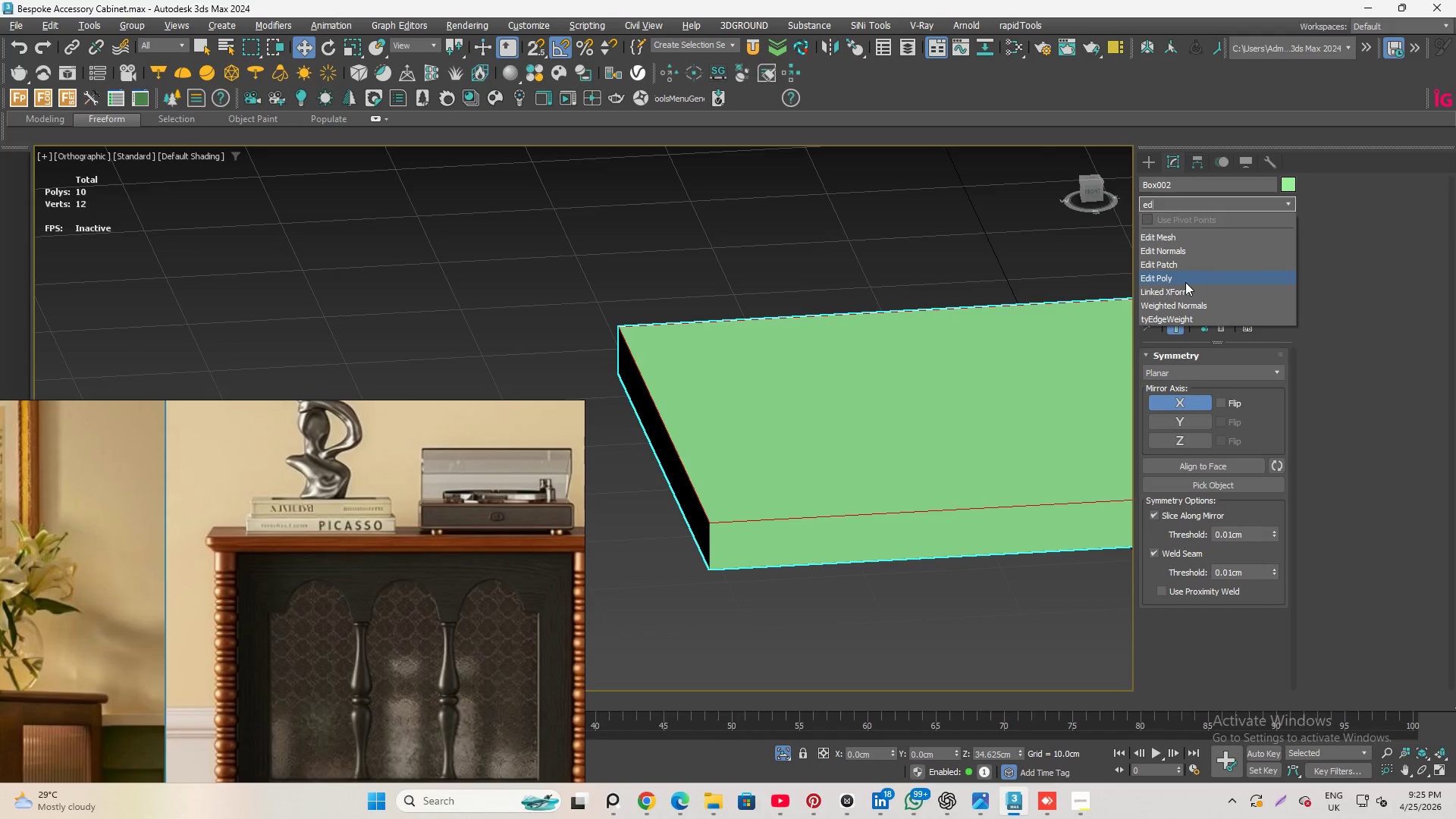 
left_click([1185, 282])
 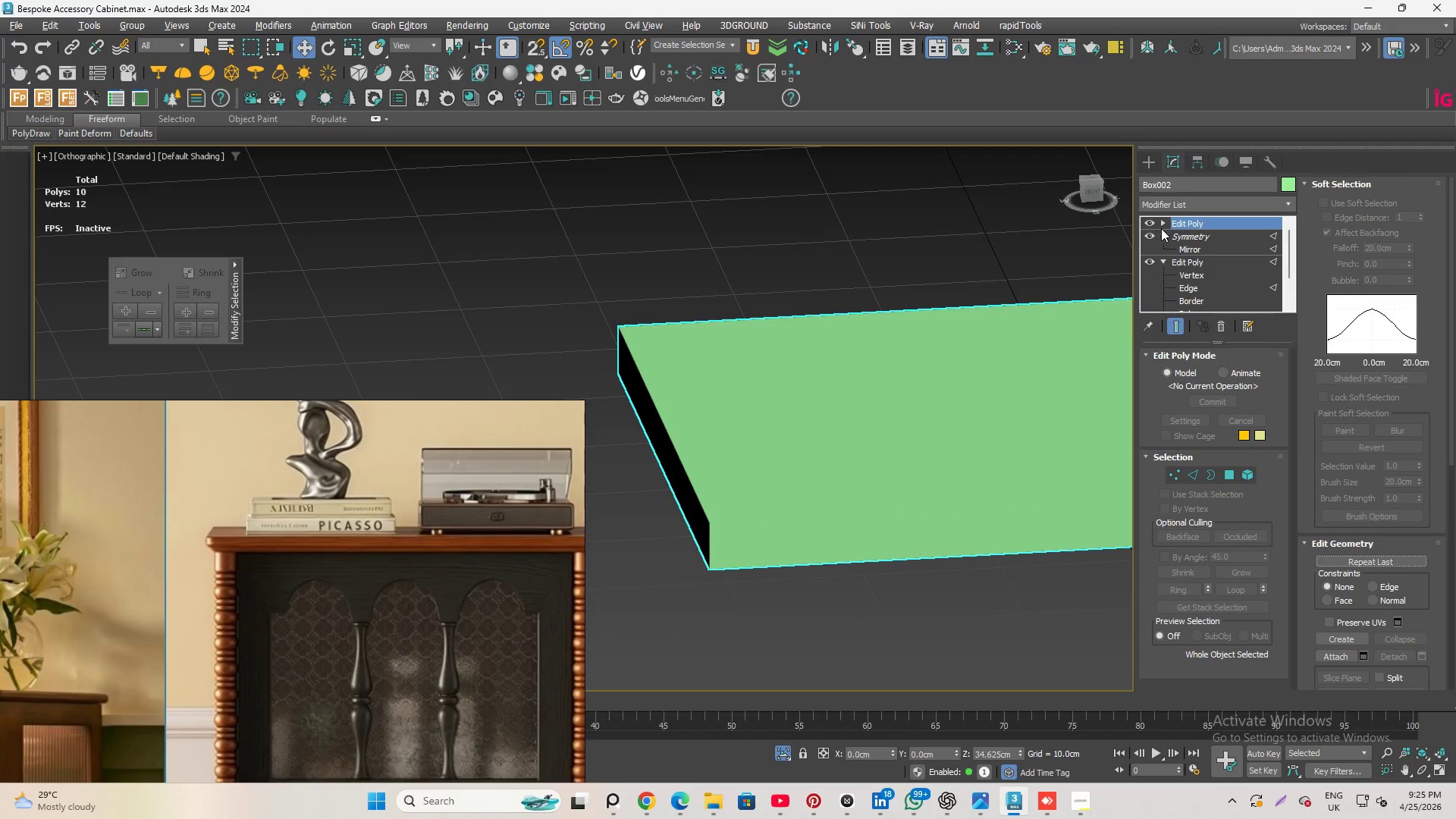 
left_click([1165, 226])
 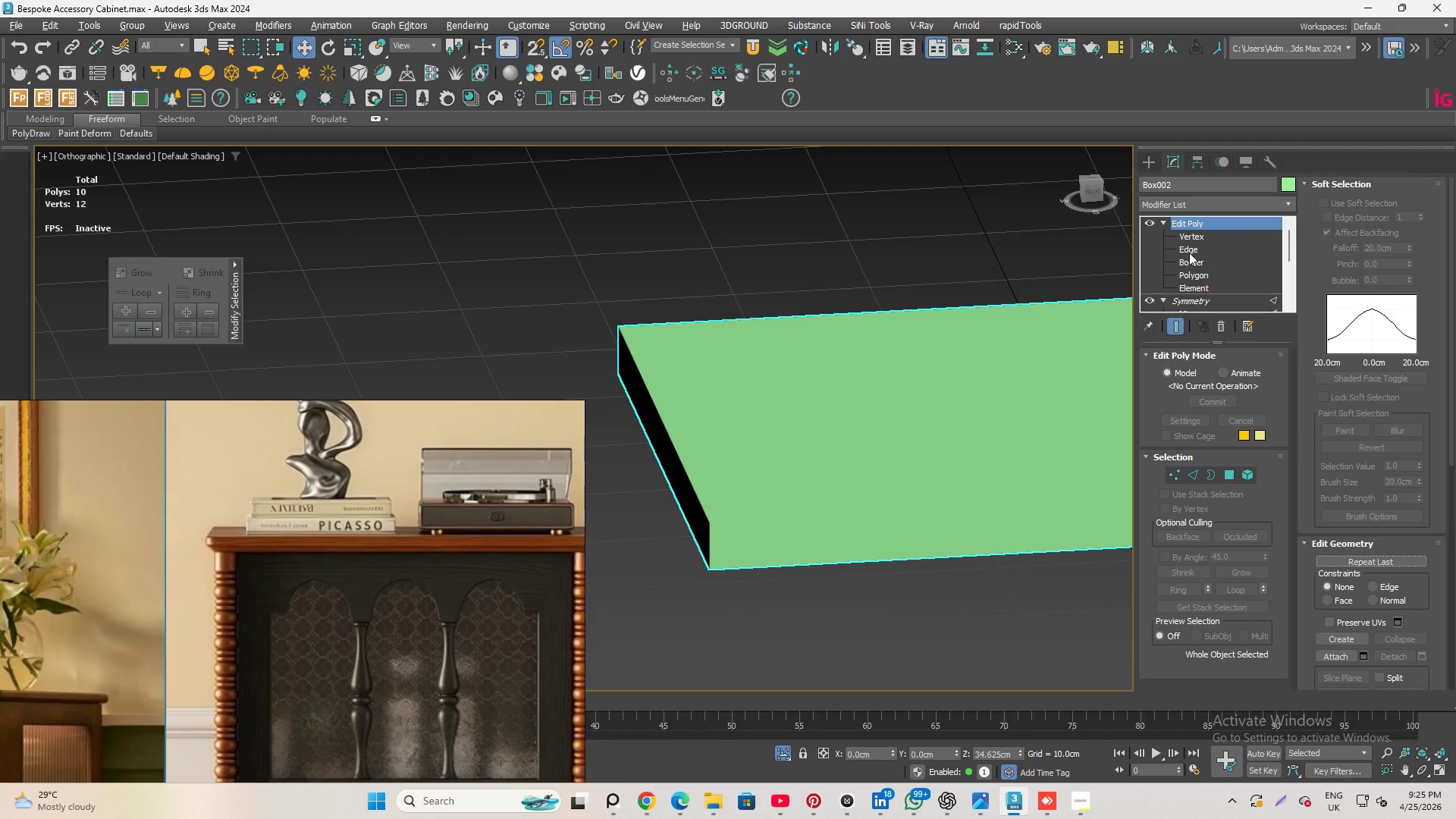 
left_click([1189, 251])
 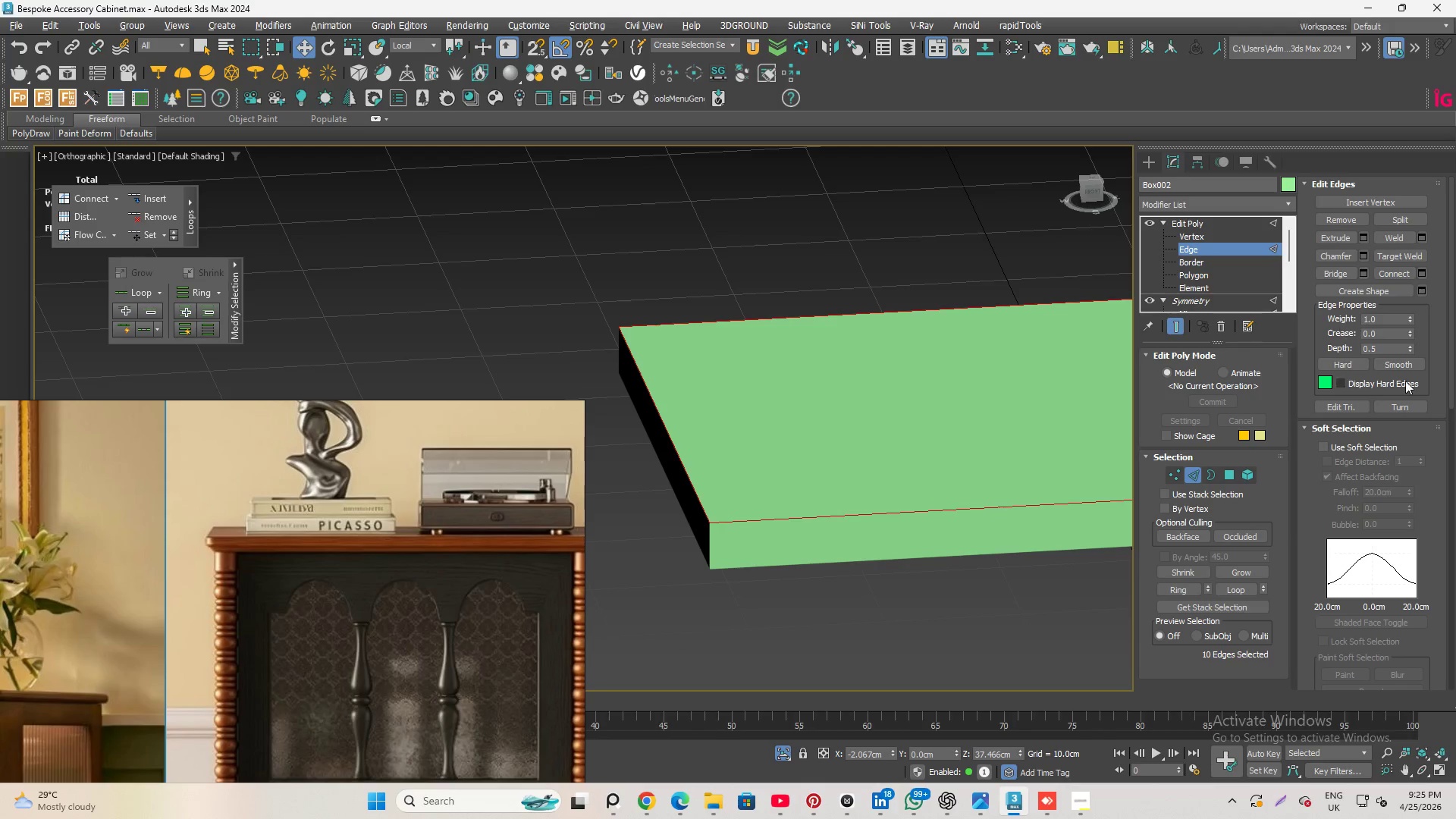 
left_click([1422, 290])
 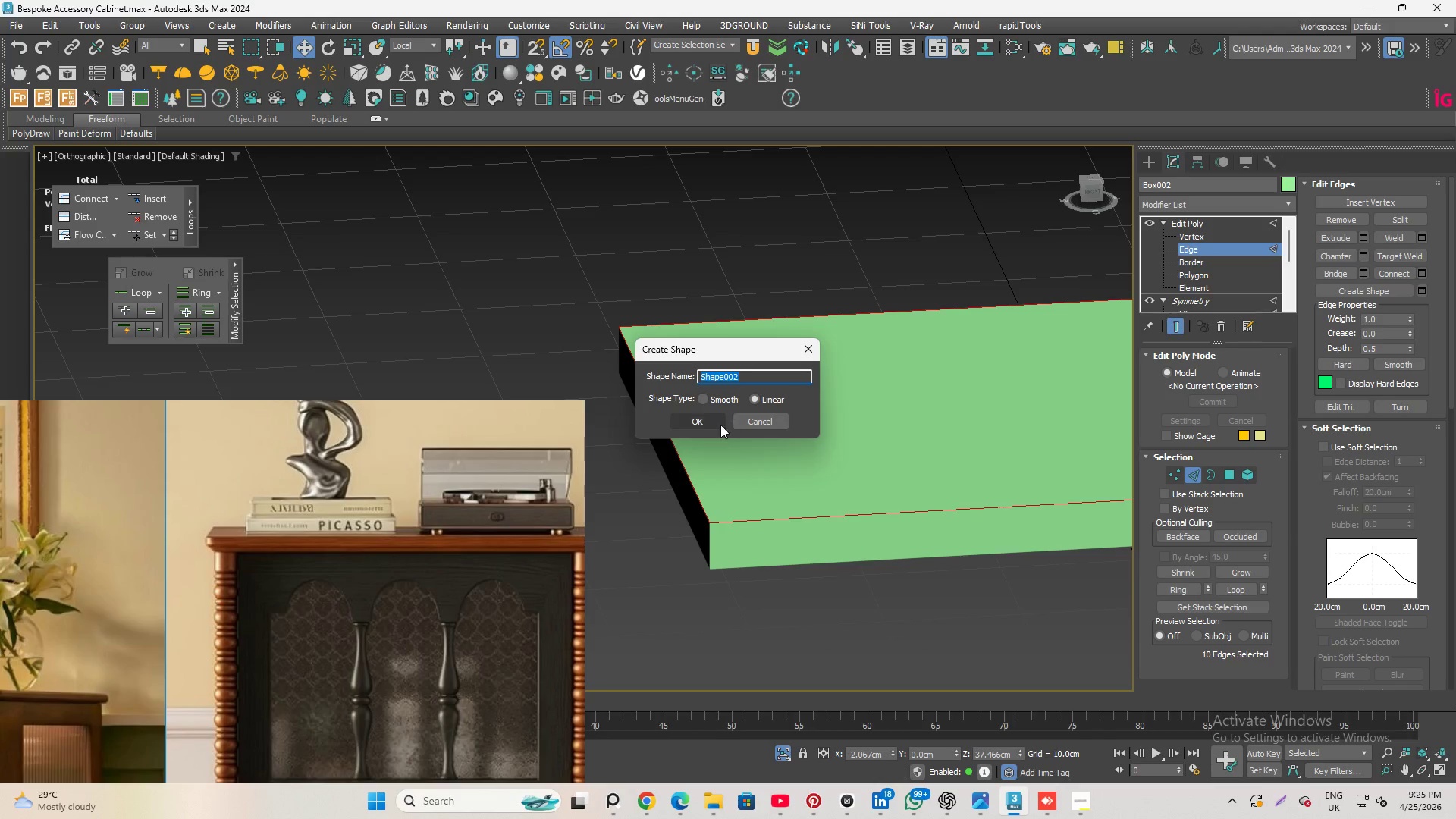 
left_click([701, 418])
 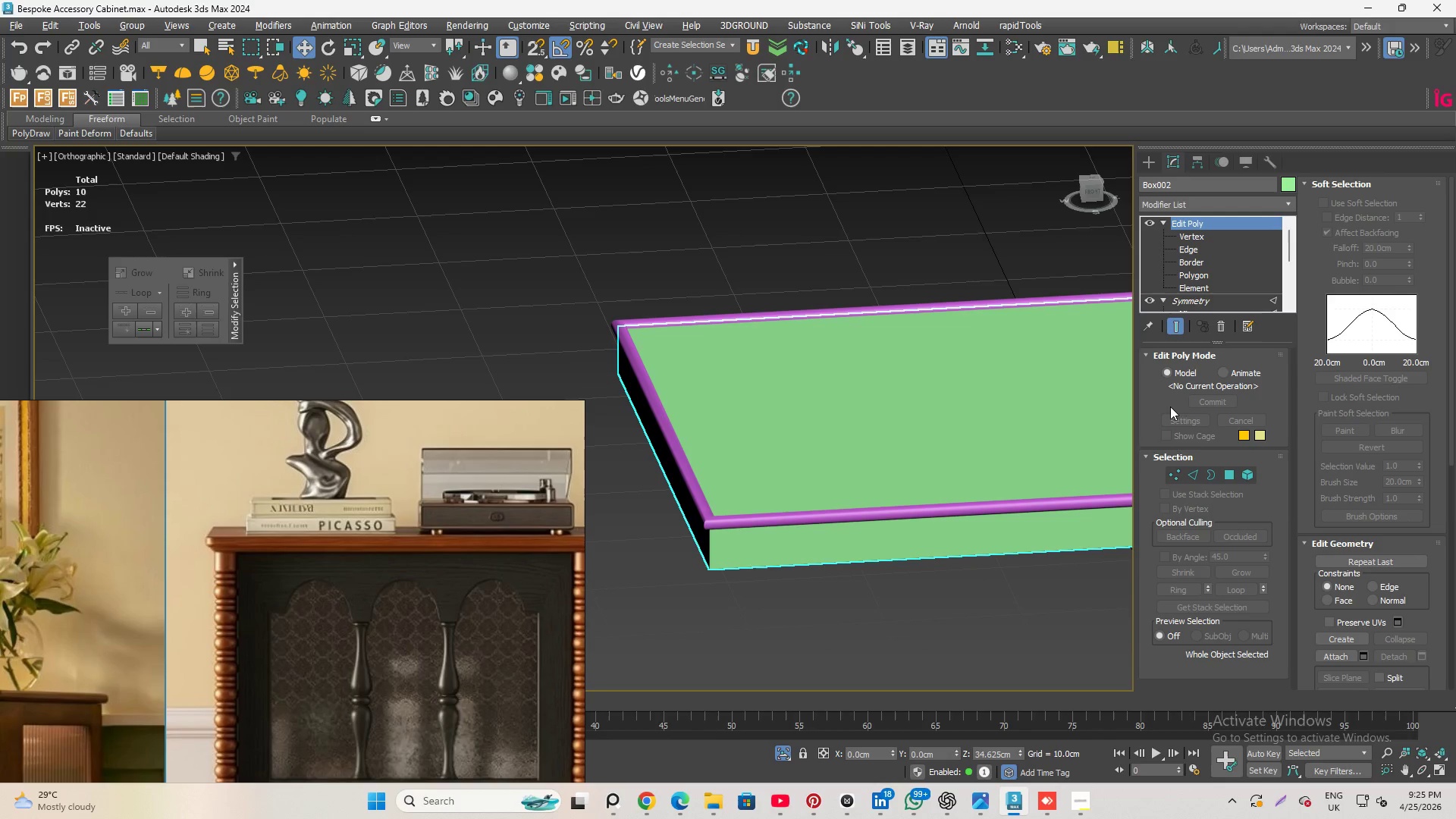 
left_click([1219, 325])
 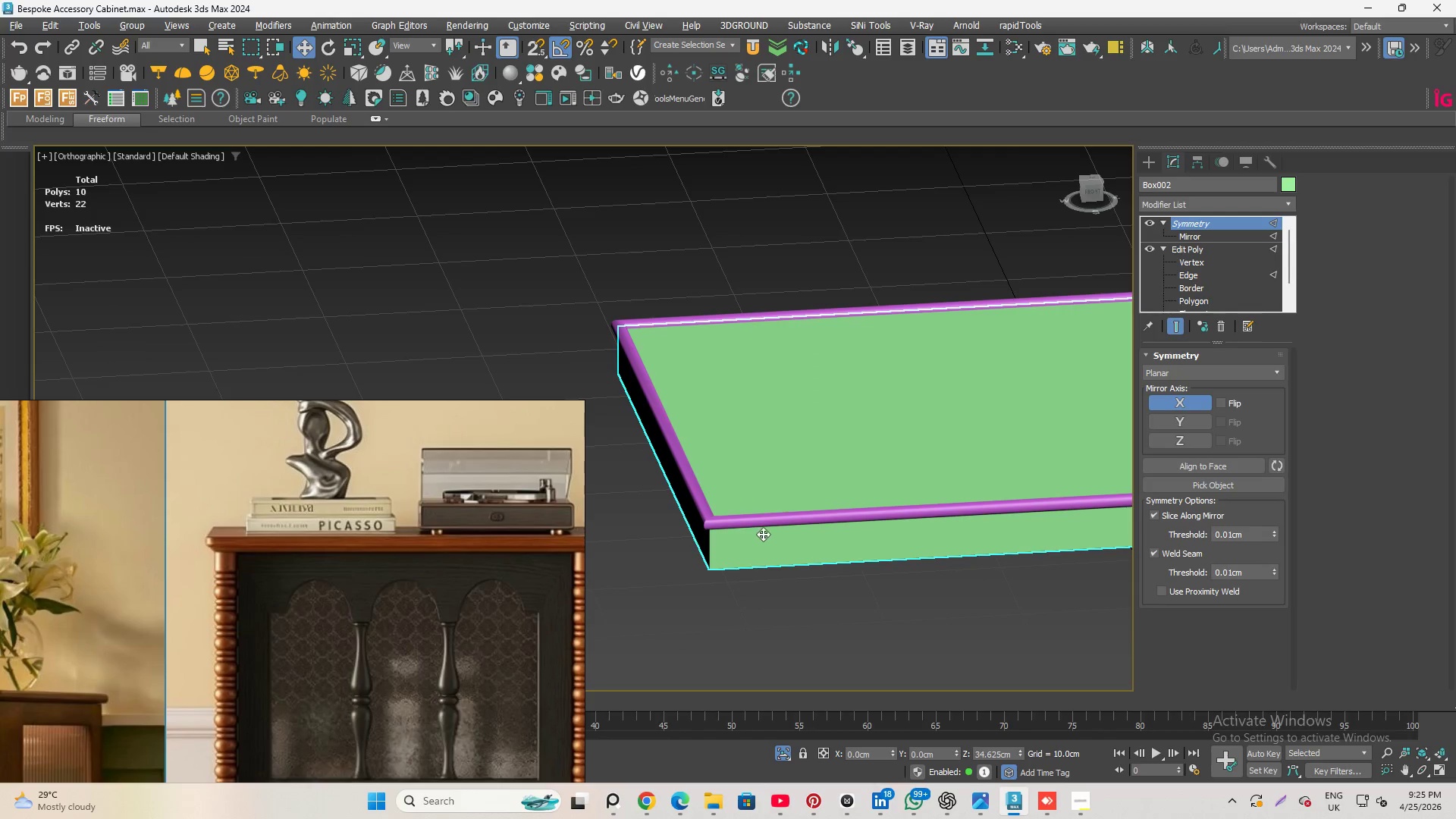 
left_click_drag(start_coordinate=[765, 519], to_coordinate=[772, 518])
 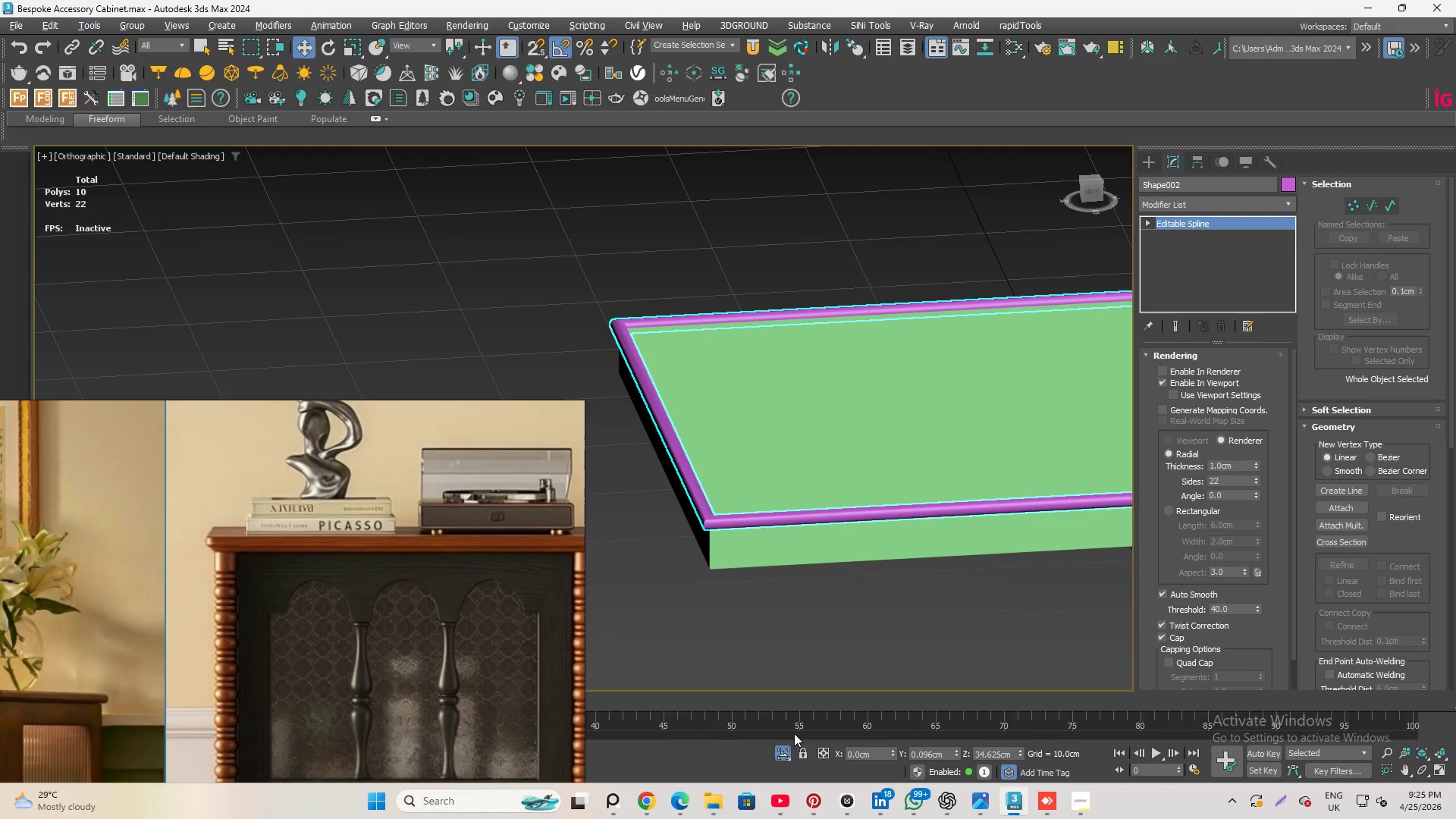 
left_click([789, 750])
 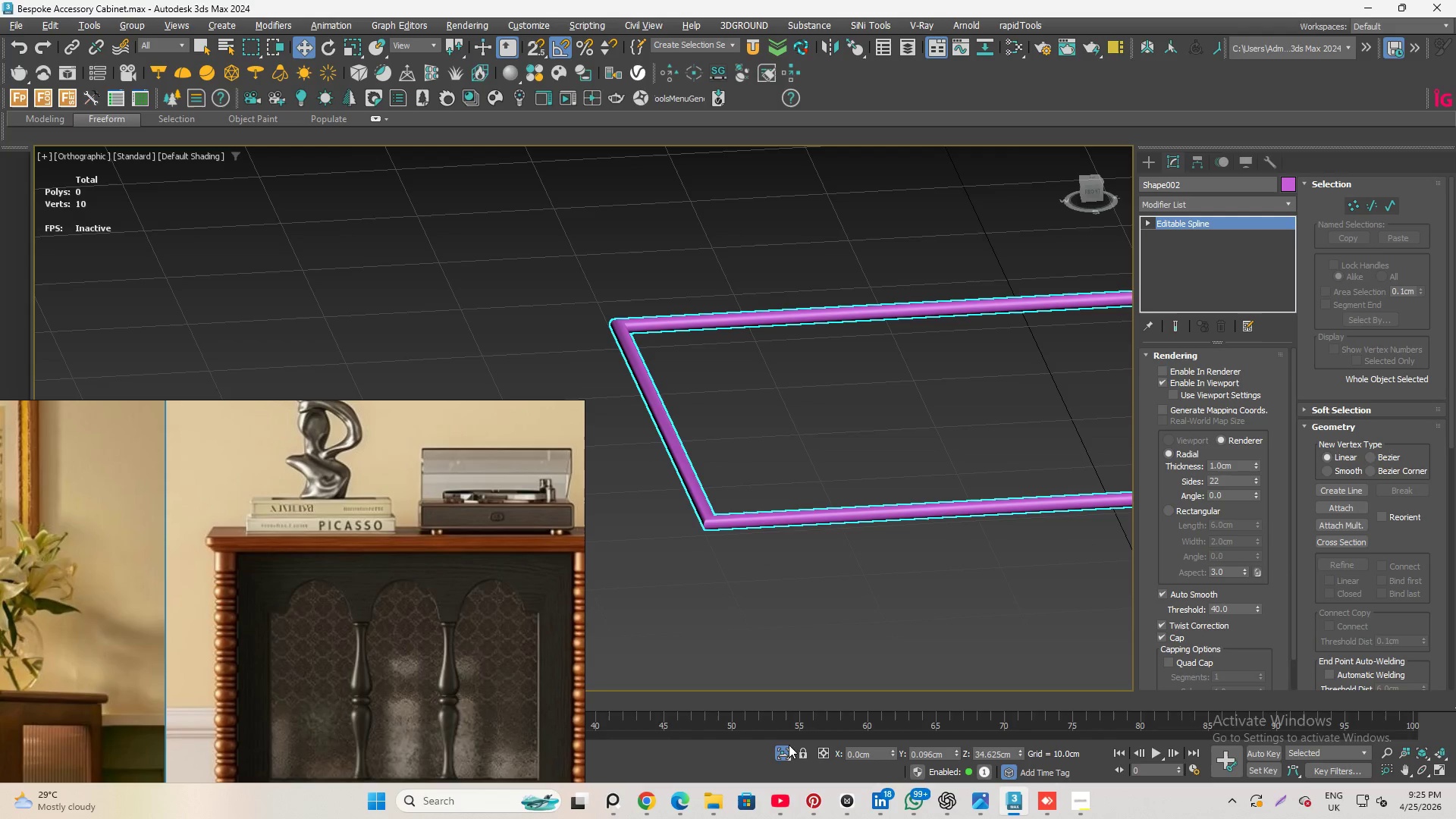 
left_click_drag(start_coordinate=[788, 755], to_coordinate=[783, 754])
 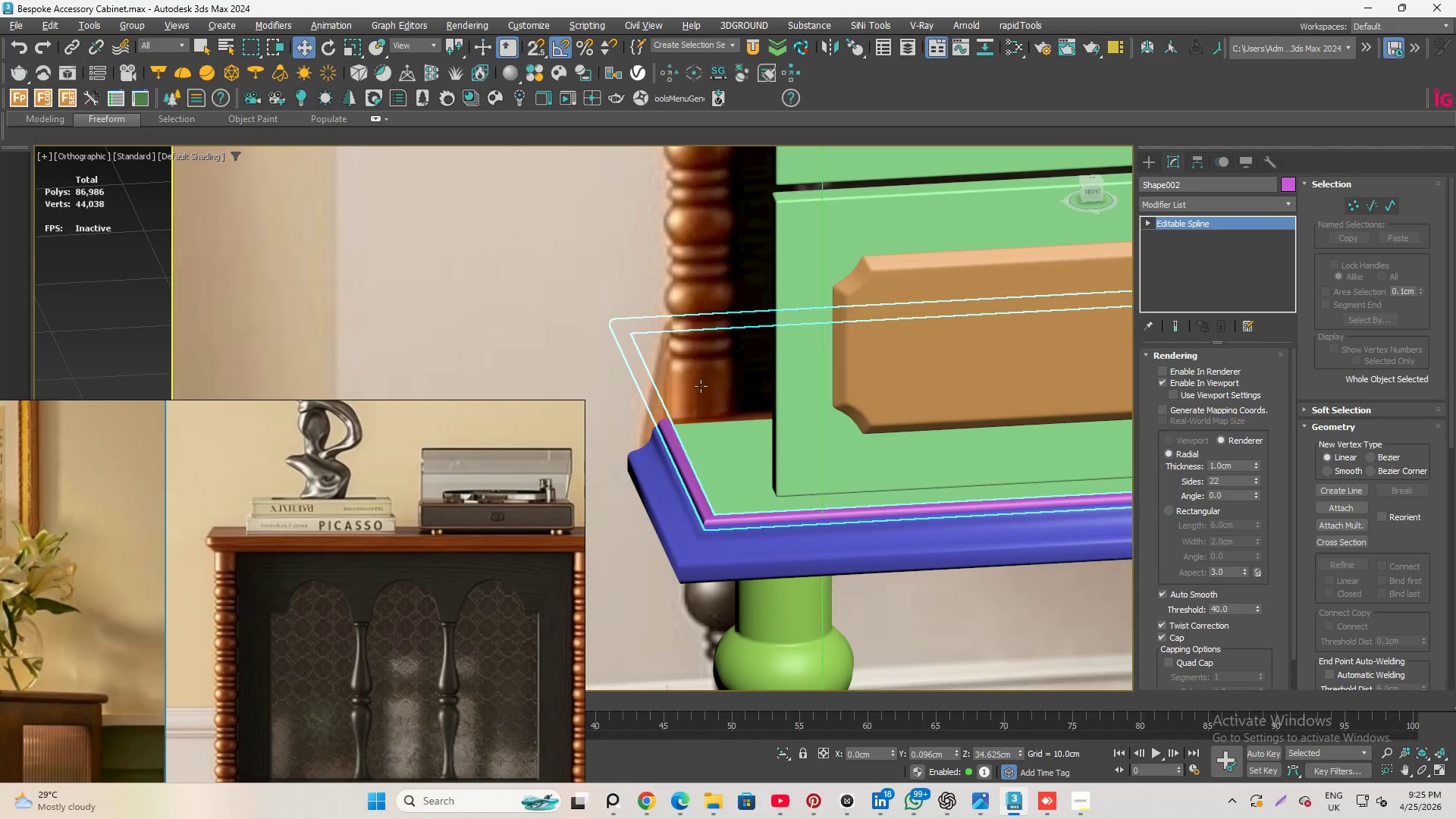 
scroll: coordinate [692, 389], scroll_direction: down, amount: 4.0
 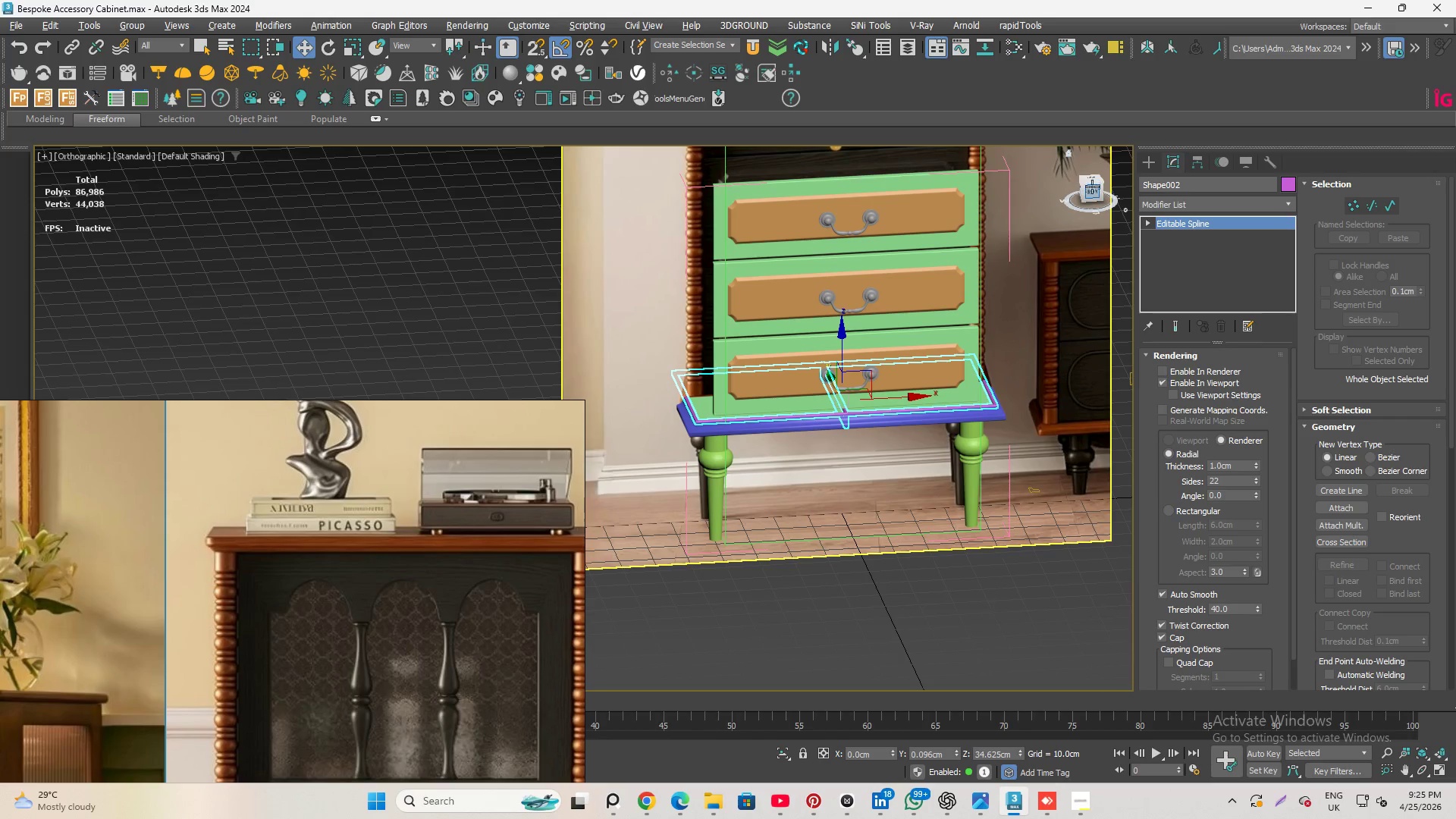 
left_click([1092, 187])
 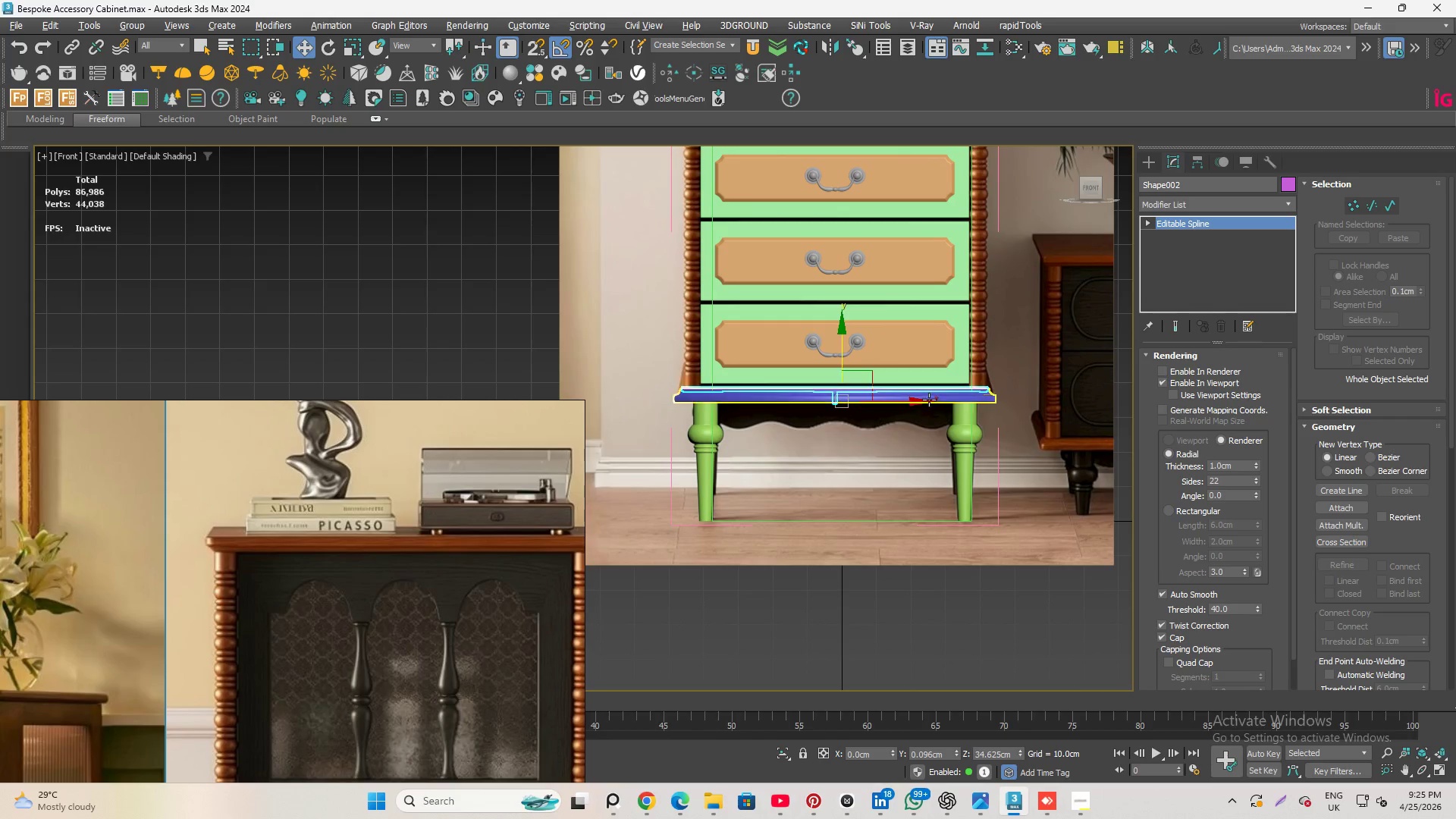 
left_click([955, 397])
 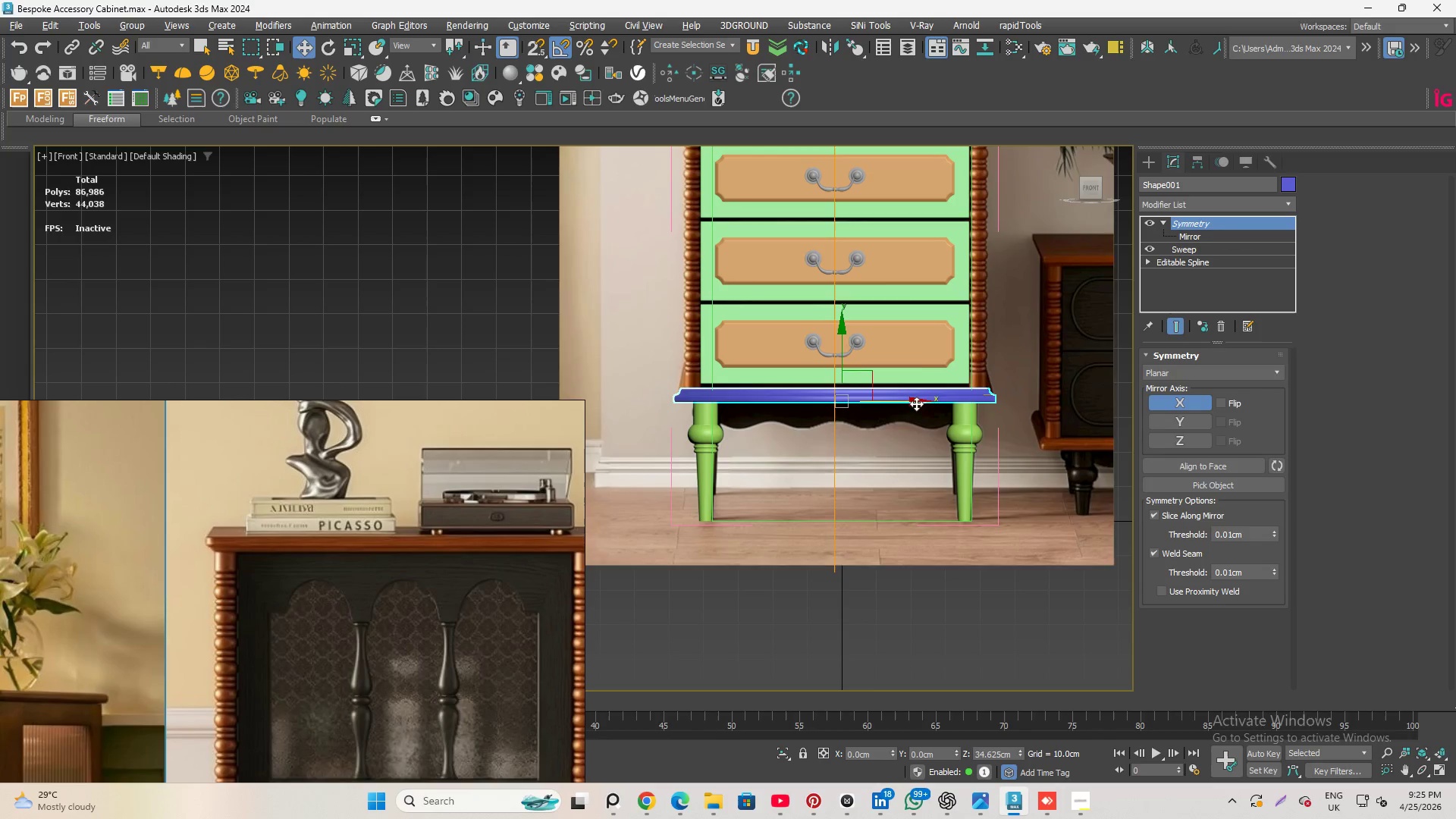 
scroll: coordinate [101, 607], scroll_direction: up, amount: 7.0
 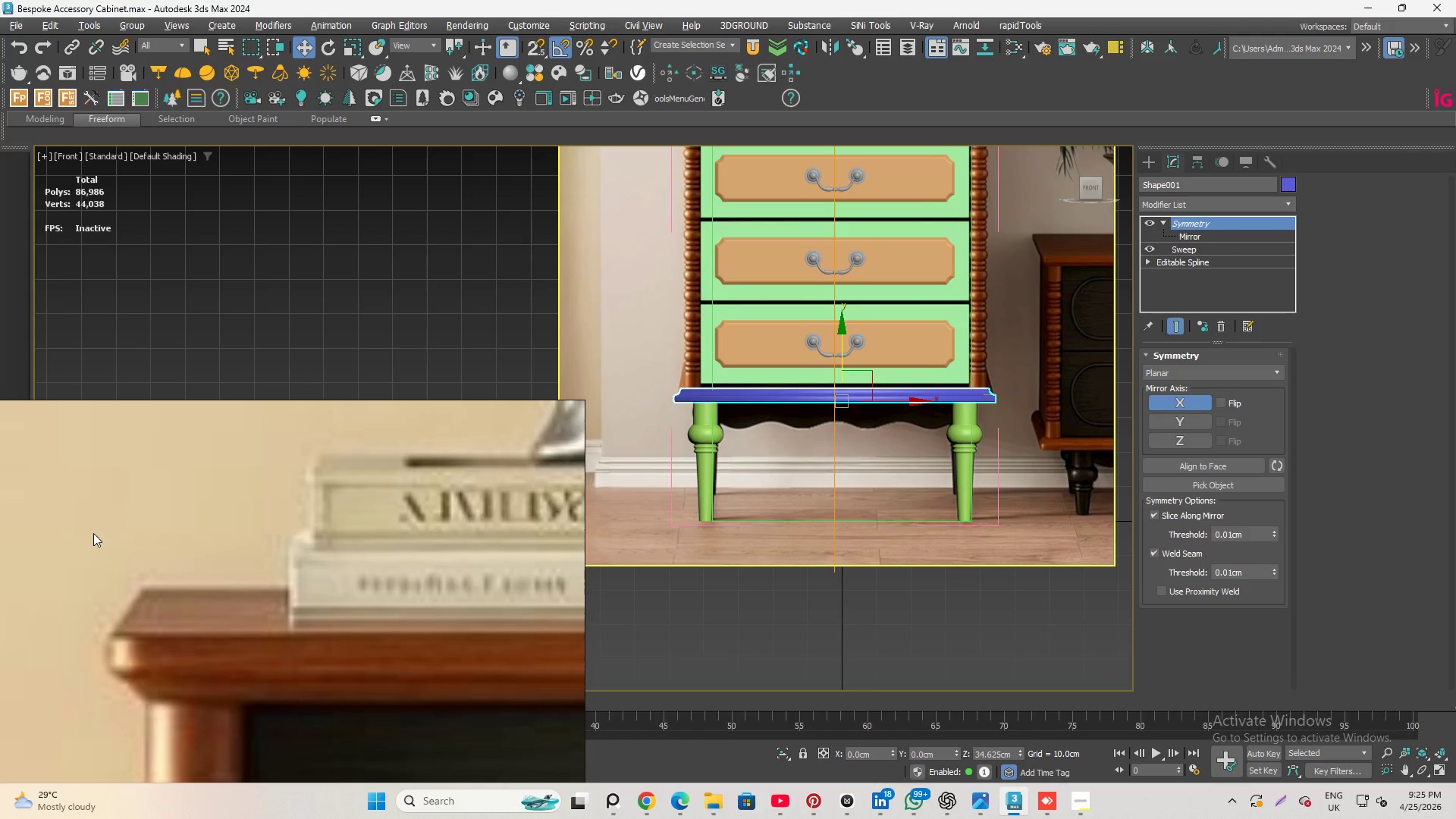 
scroll: coordinate [801, 546], scroll_direction: down, amount: 2.0
 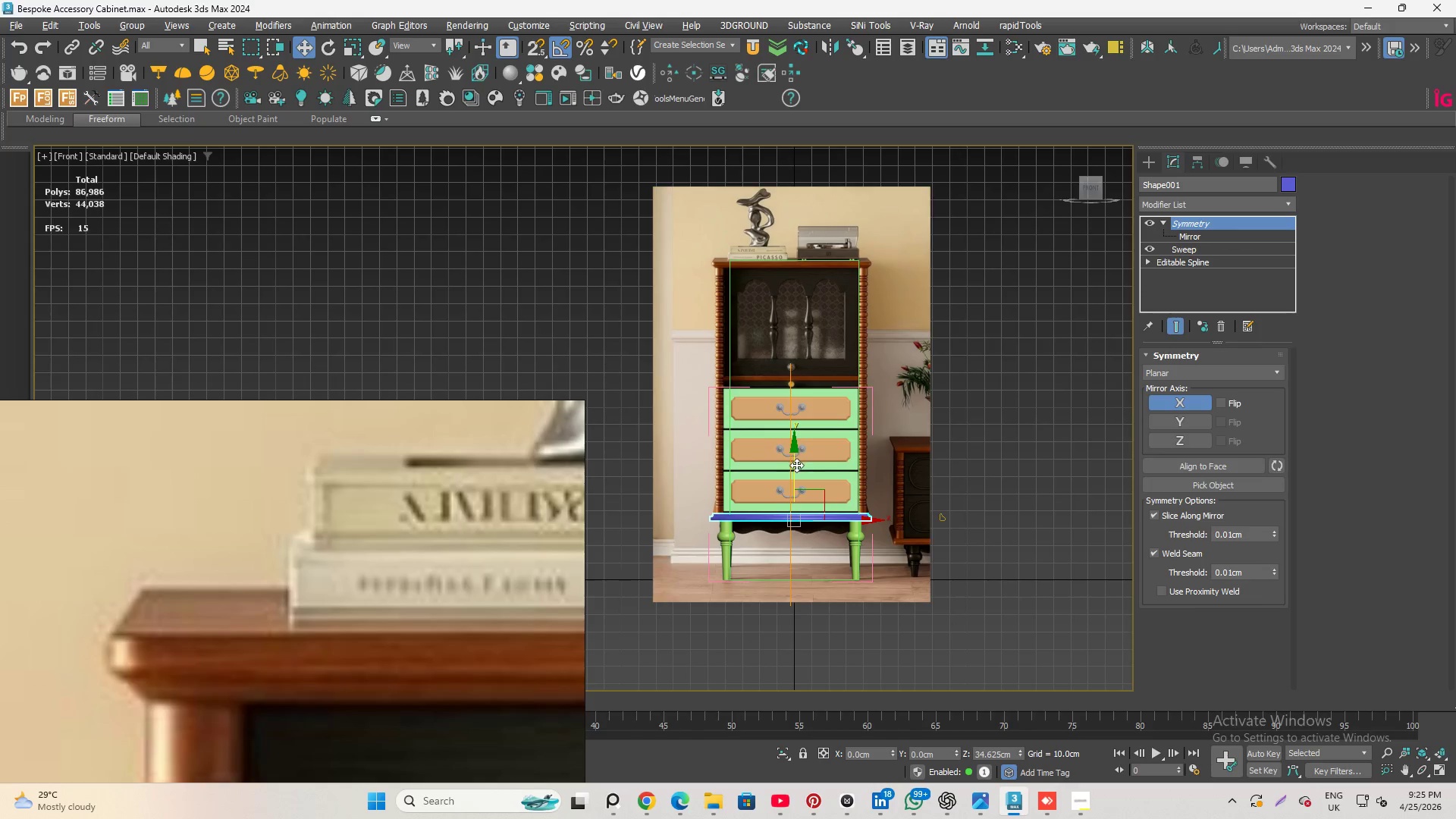 
hold_key(key=ShiftLeft, duration=1.44)
left_click_drag(start_coordinate=[796, 465], to_coordinate=[819, 218])
 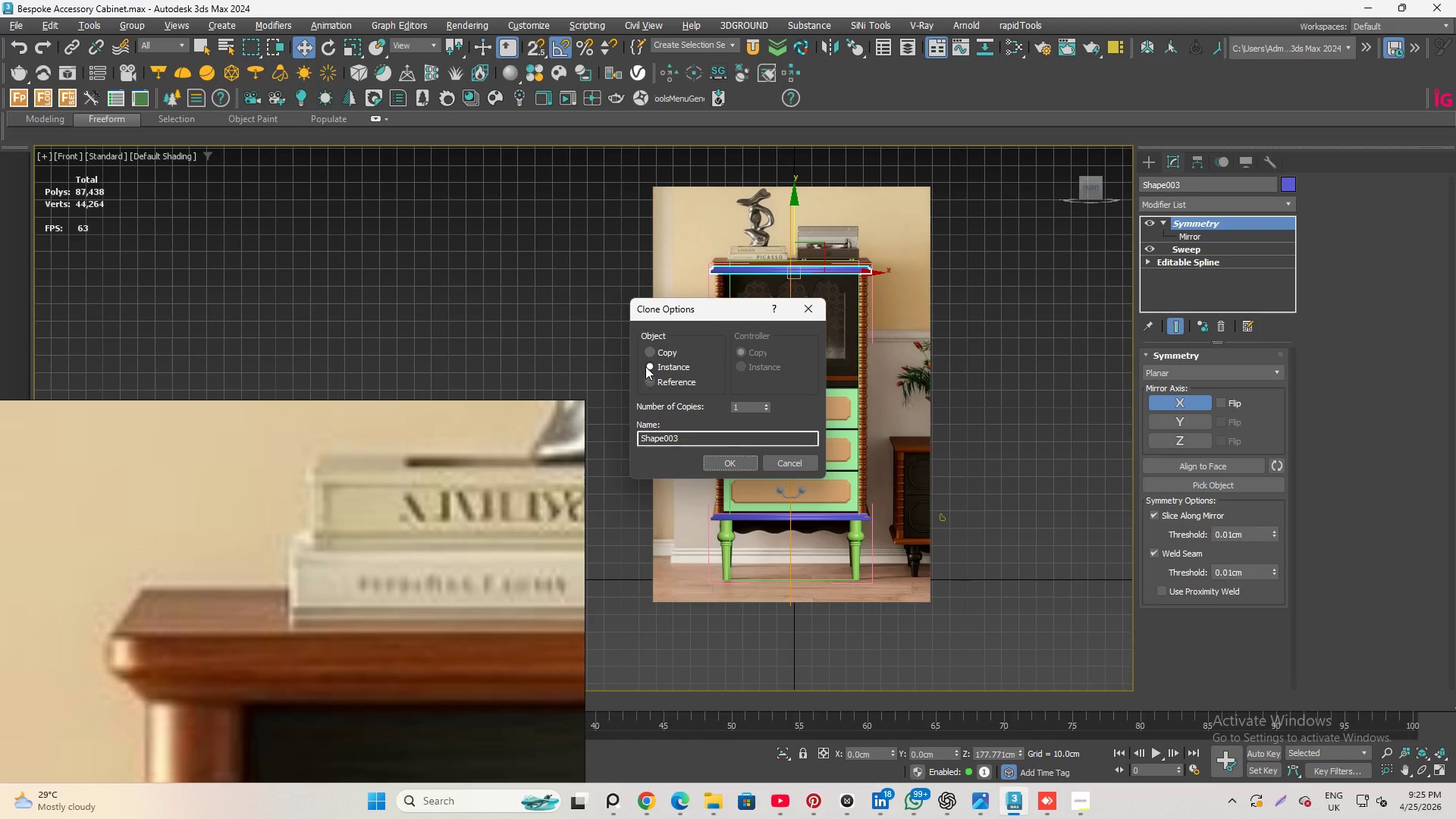 
left_click([648, 347])
 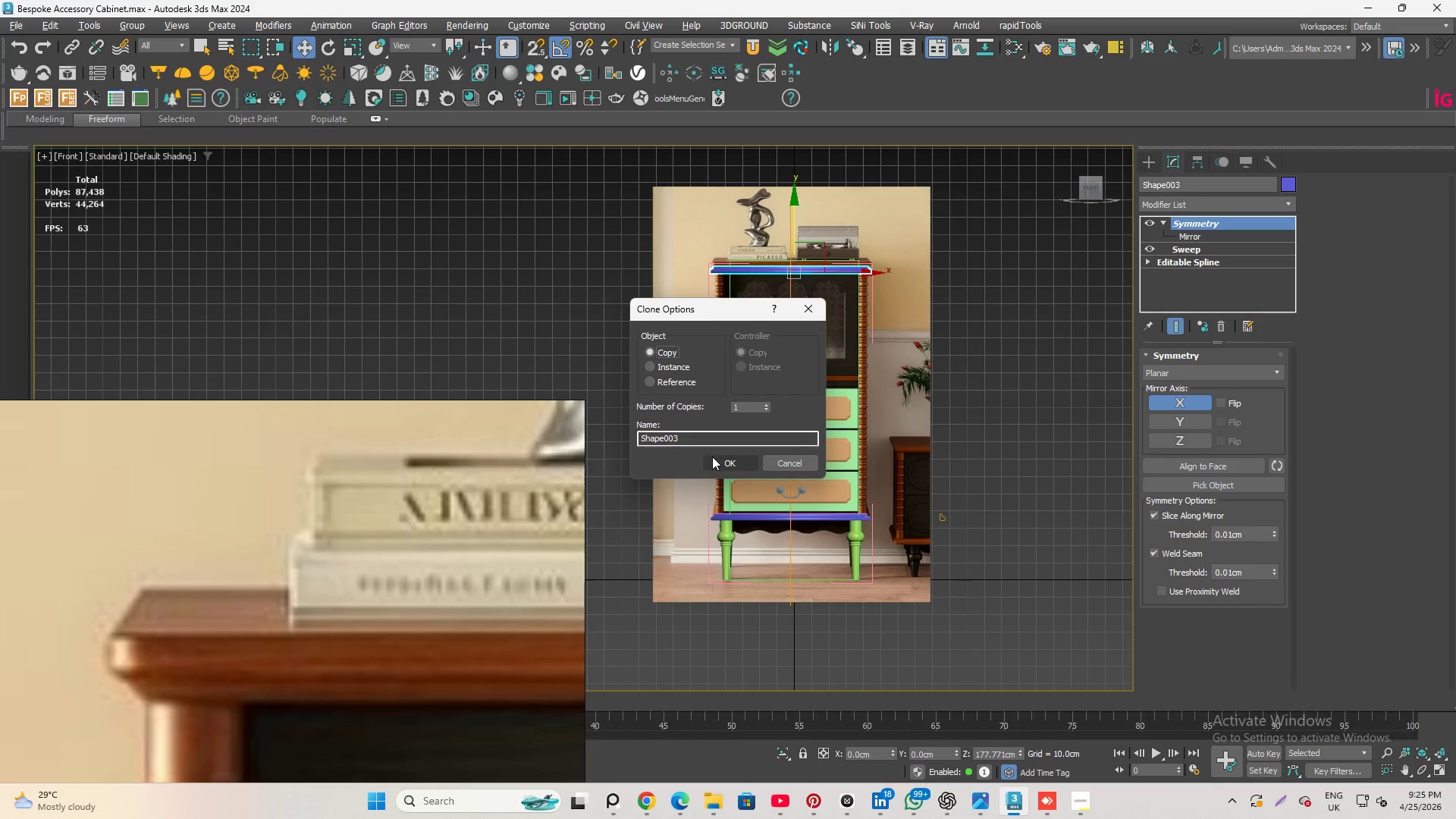 
left_click([717, 459])
 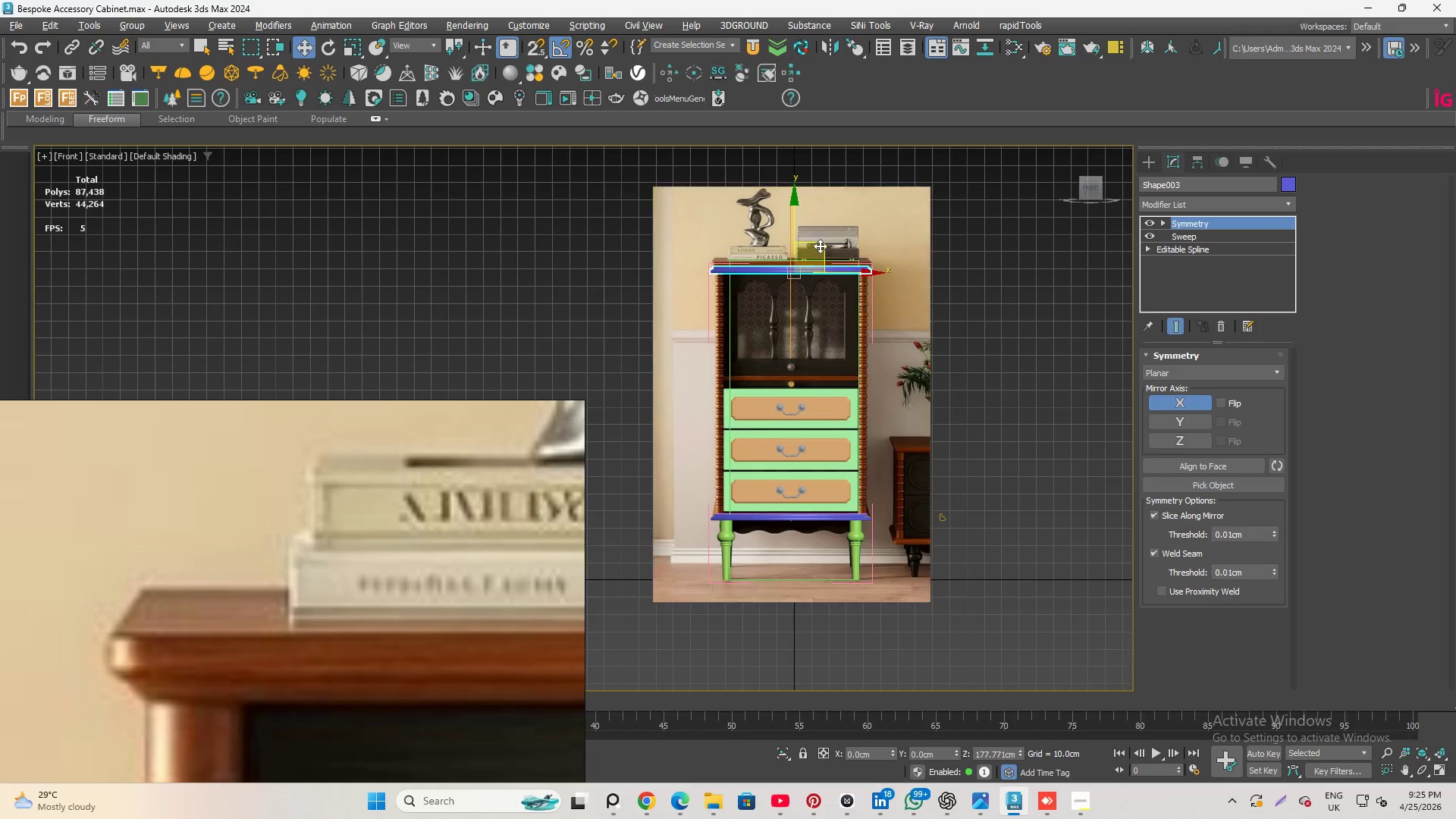 
scroll: coordinate [946, 273], scroll_direction: up, amount: 2.0
 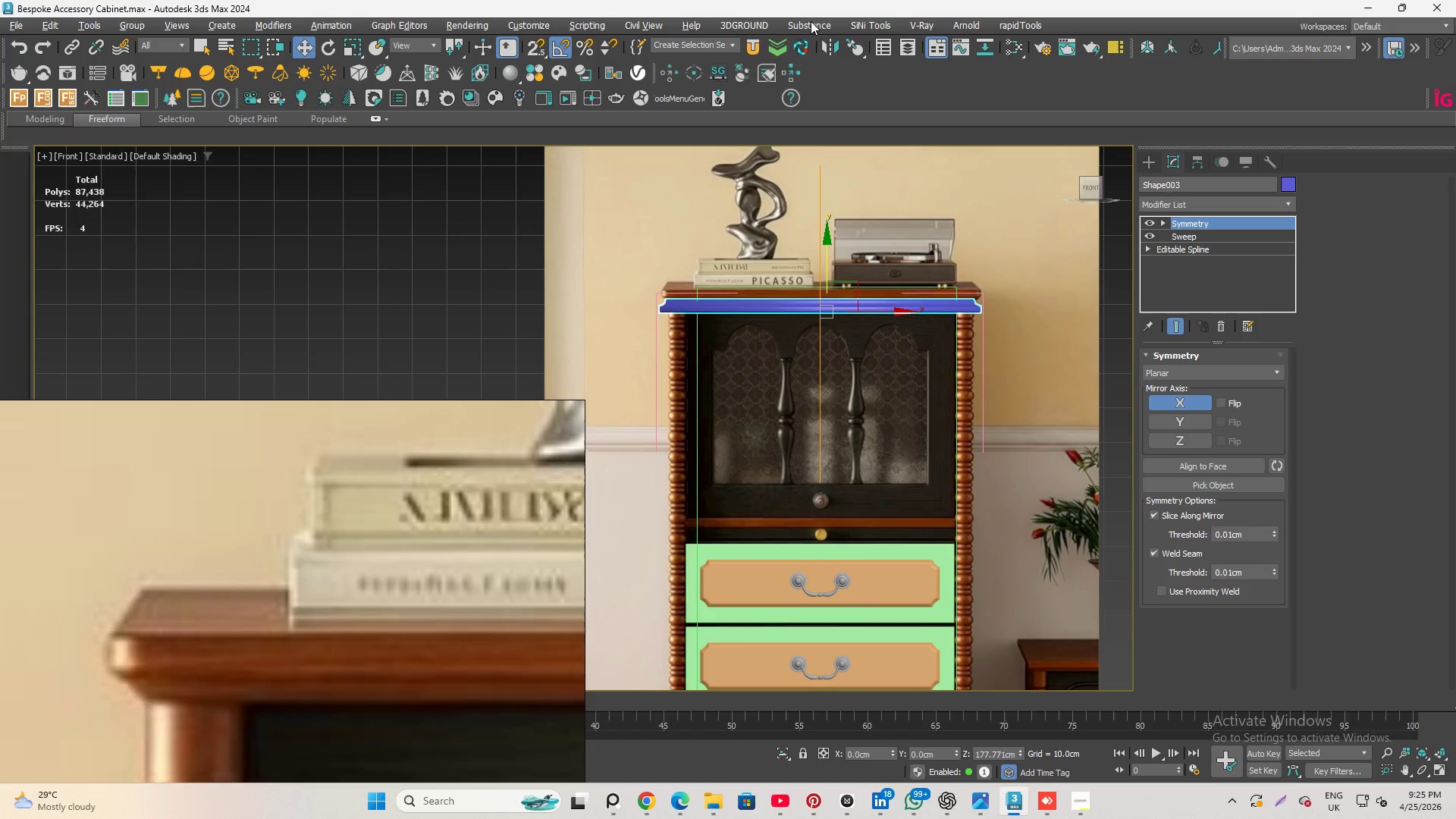 
mouse_move([817, 64])
 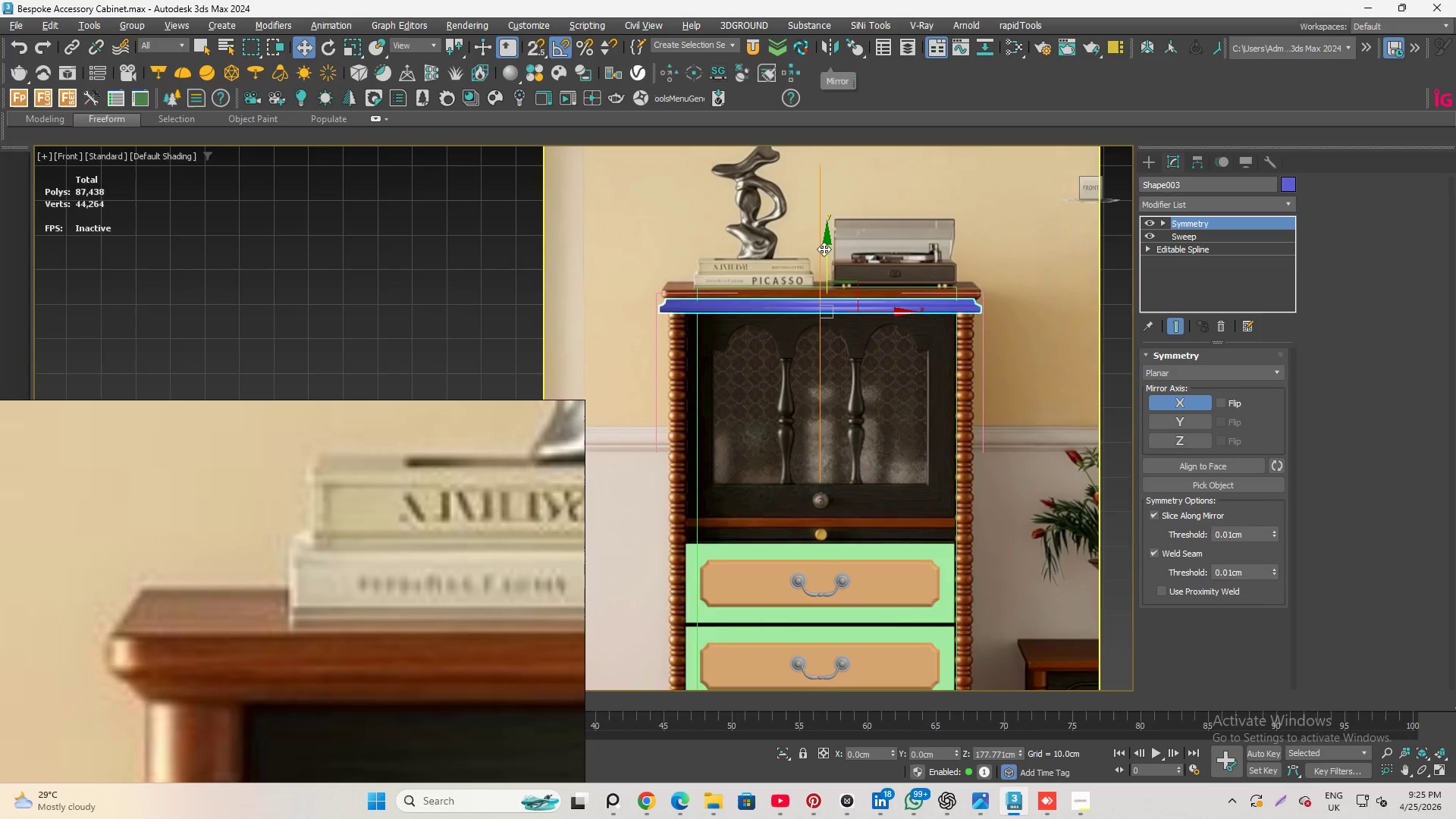 
scroll: coordinate [808, 282], scroll_direction: up, amount: 3.0
 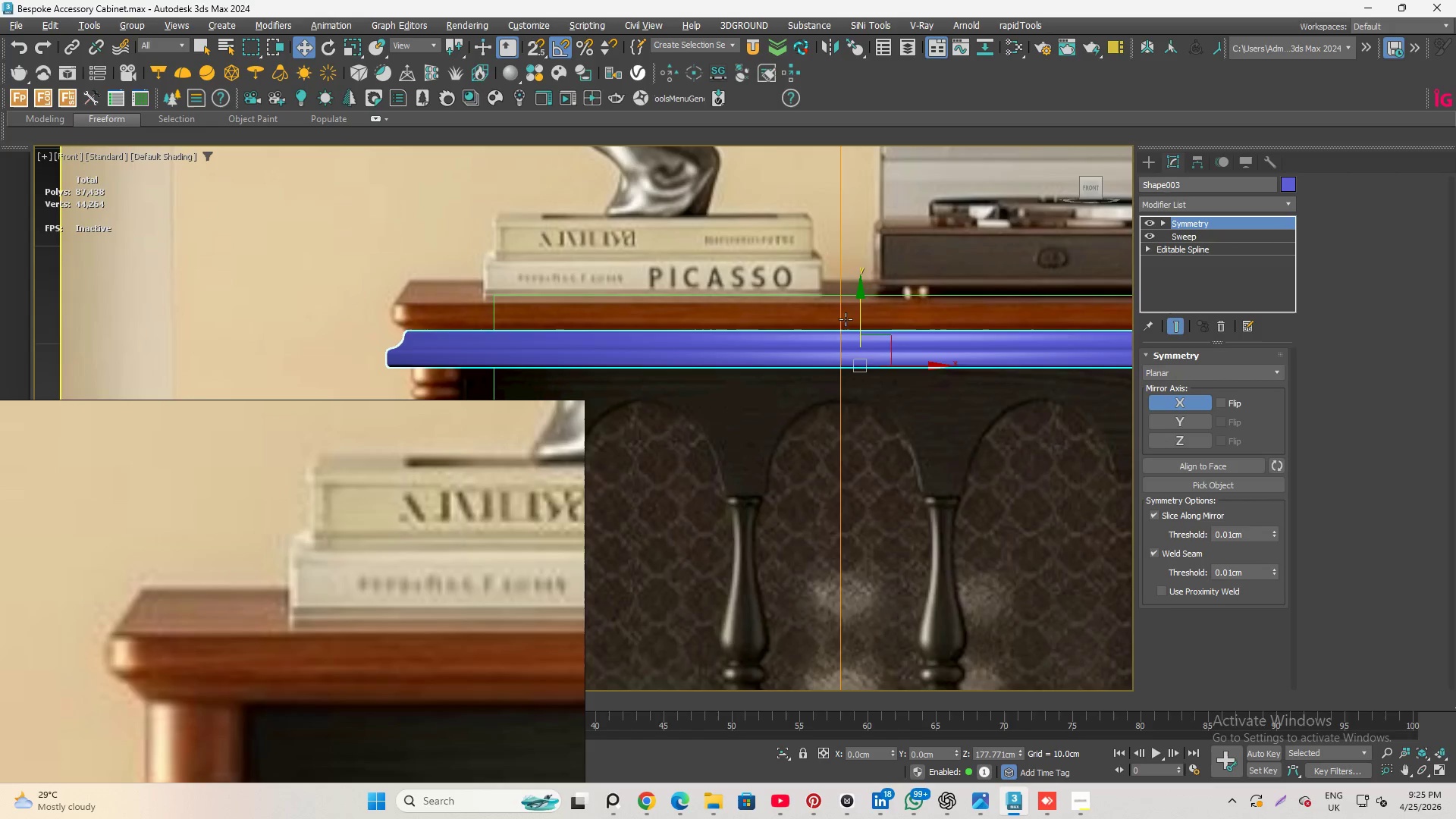 
scroll: coordinate [821, 315], scroll_direction: down, amount: 2.0
 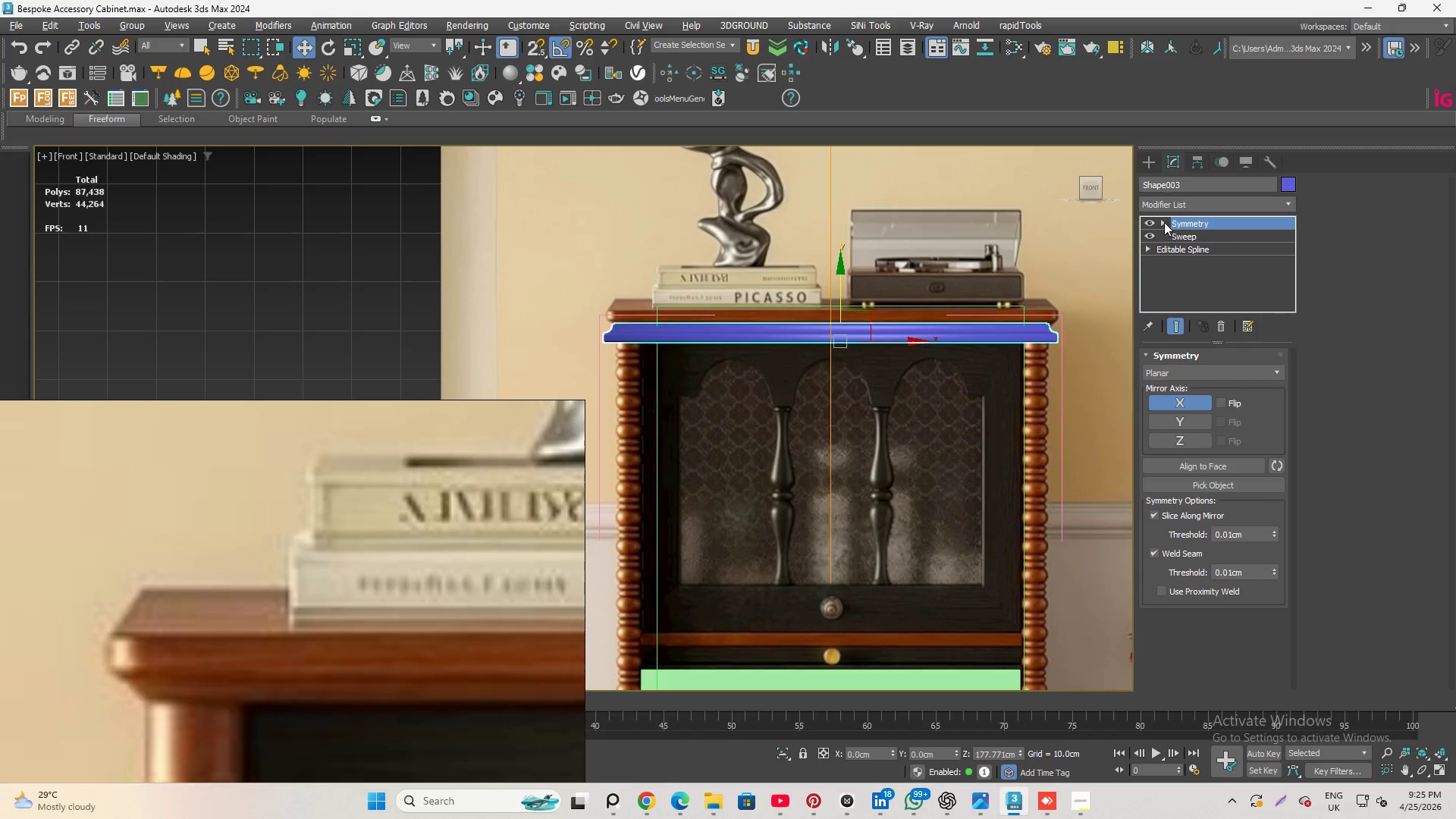 
left_click([1187, 234])
 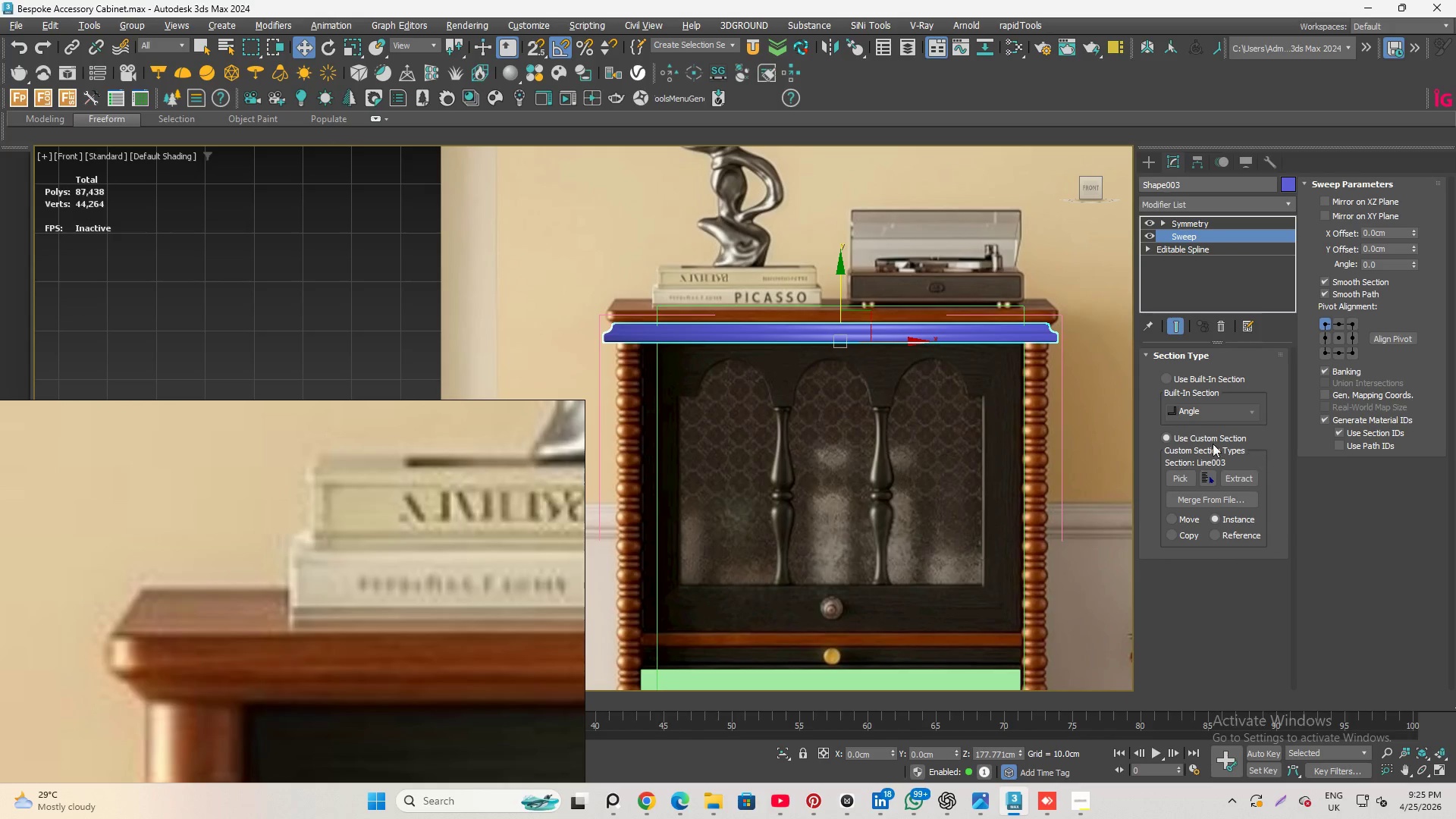 
scroll: coordinate [924, 364], scroll_direction: down, amount: 2.0
 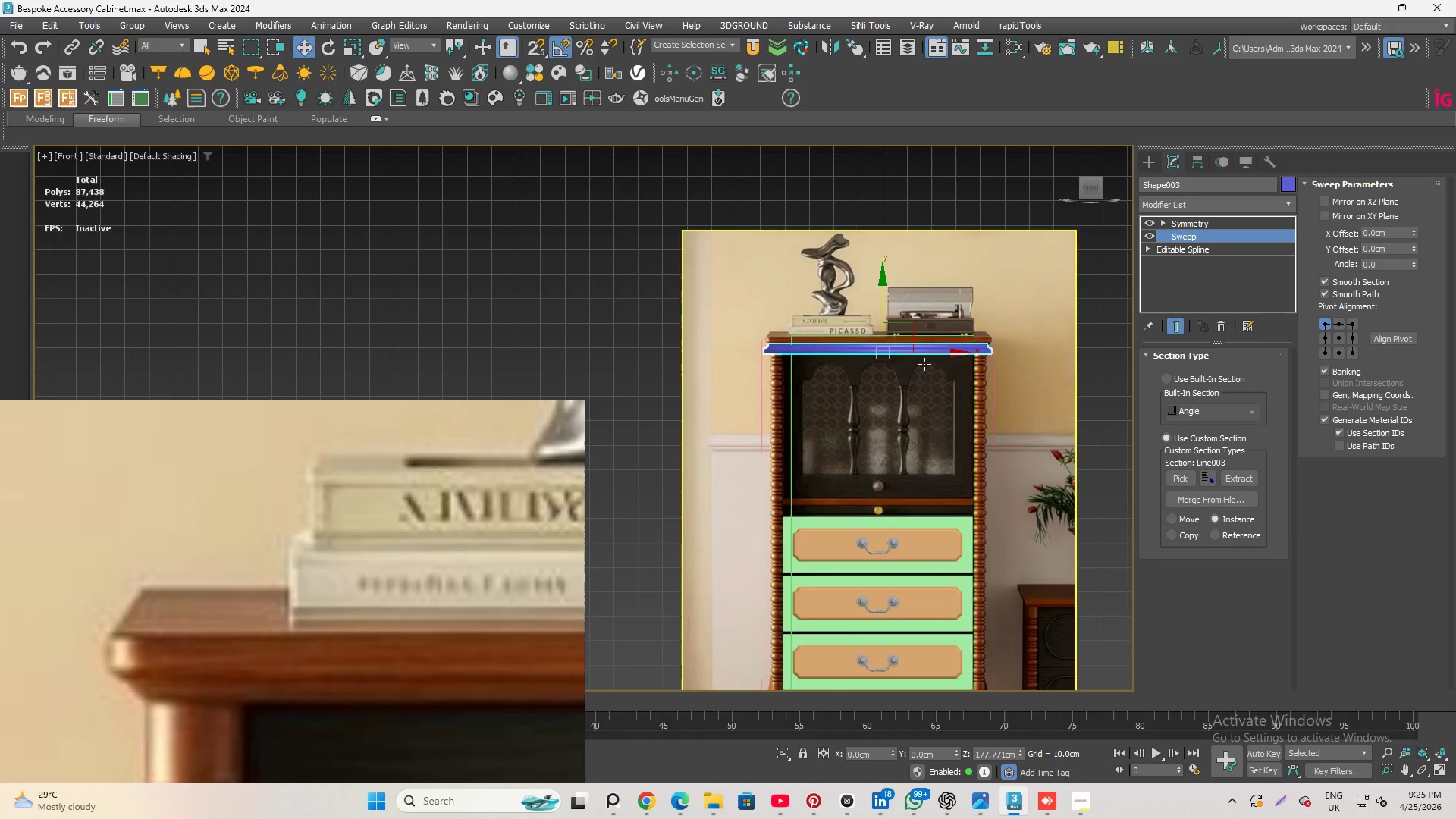 
scroll: coordinate [924, 361], scroll_direction: up, amount: 3.0
 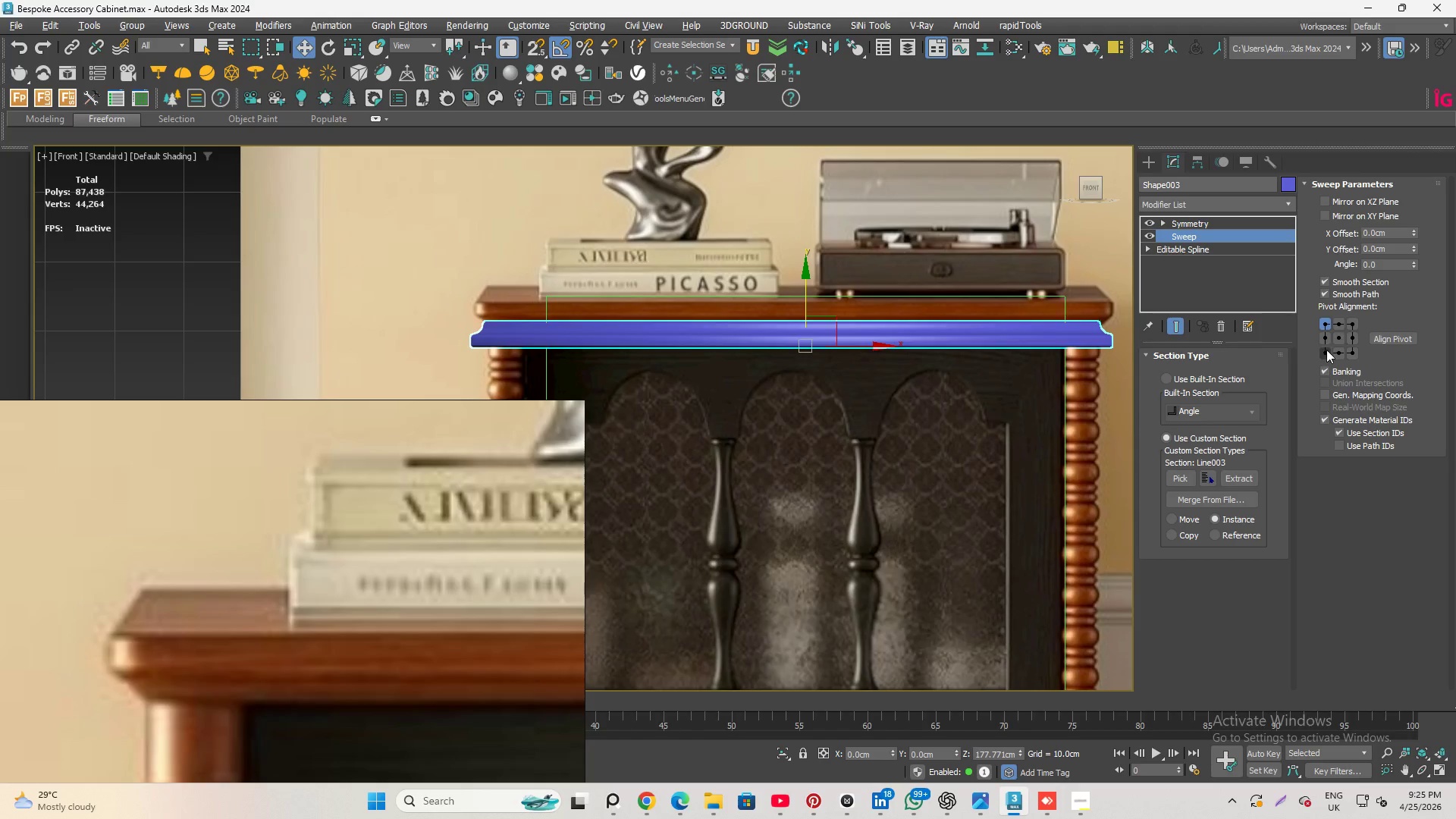 
left_click([1326, 350])
 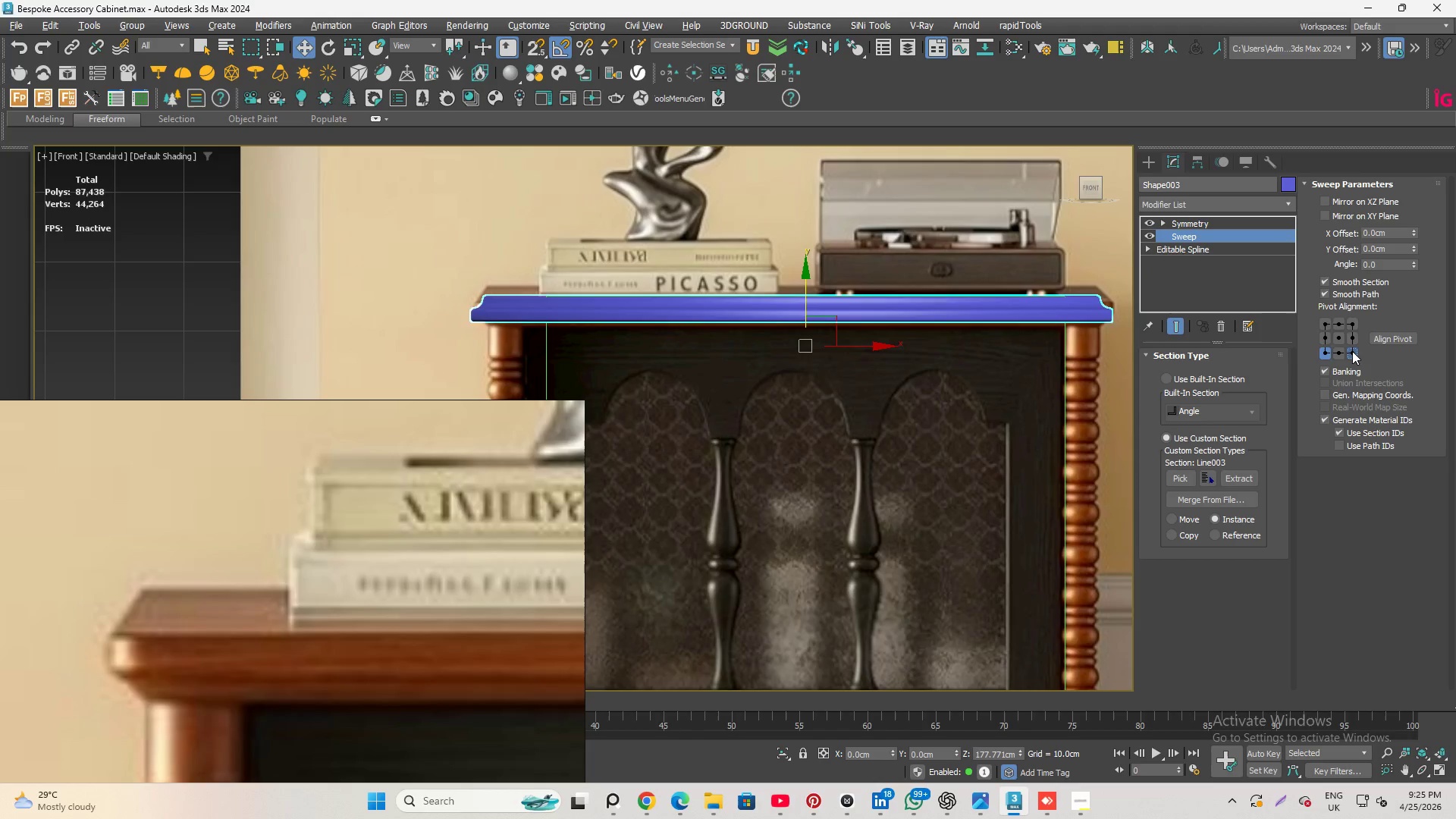 
left_click([1323, 353])
 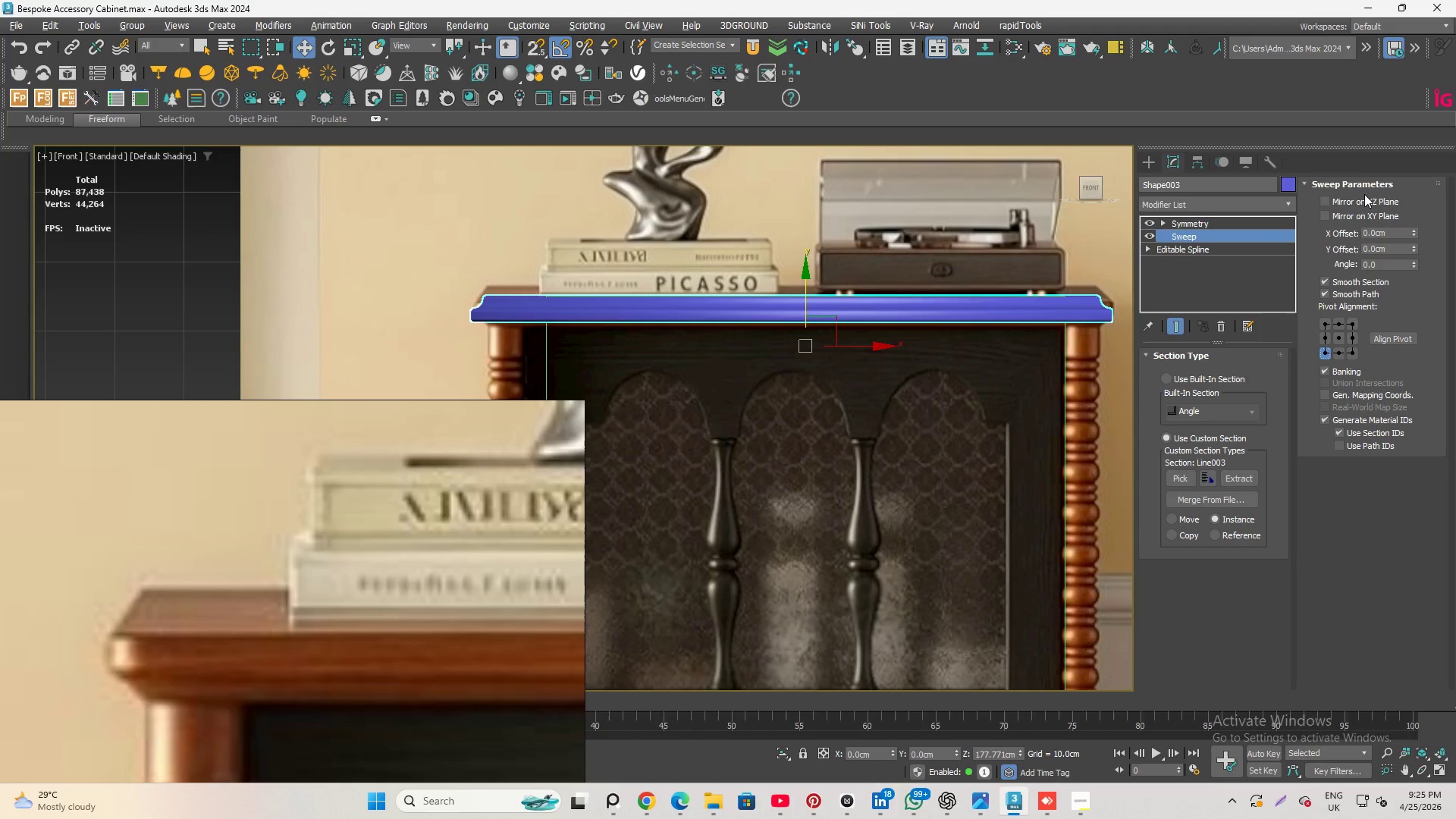 
scroll: coordinate [1351, 215], scroll_direction: up, amount: 2.0
 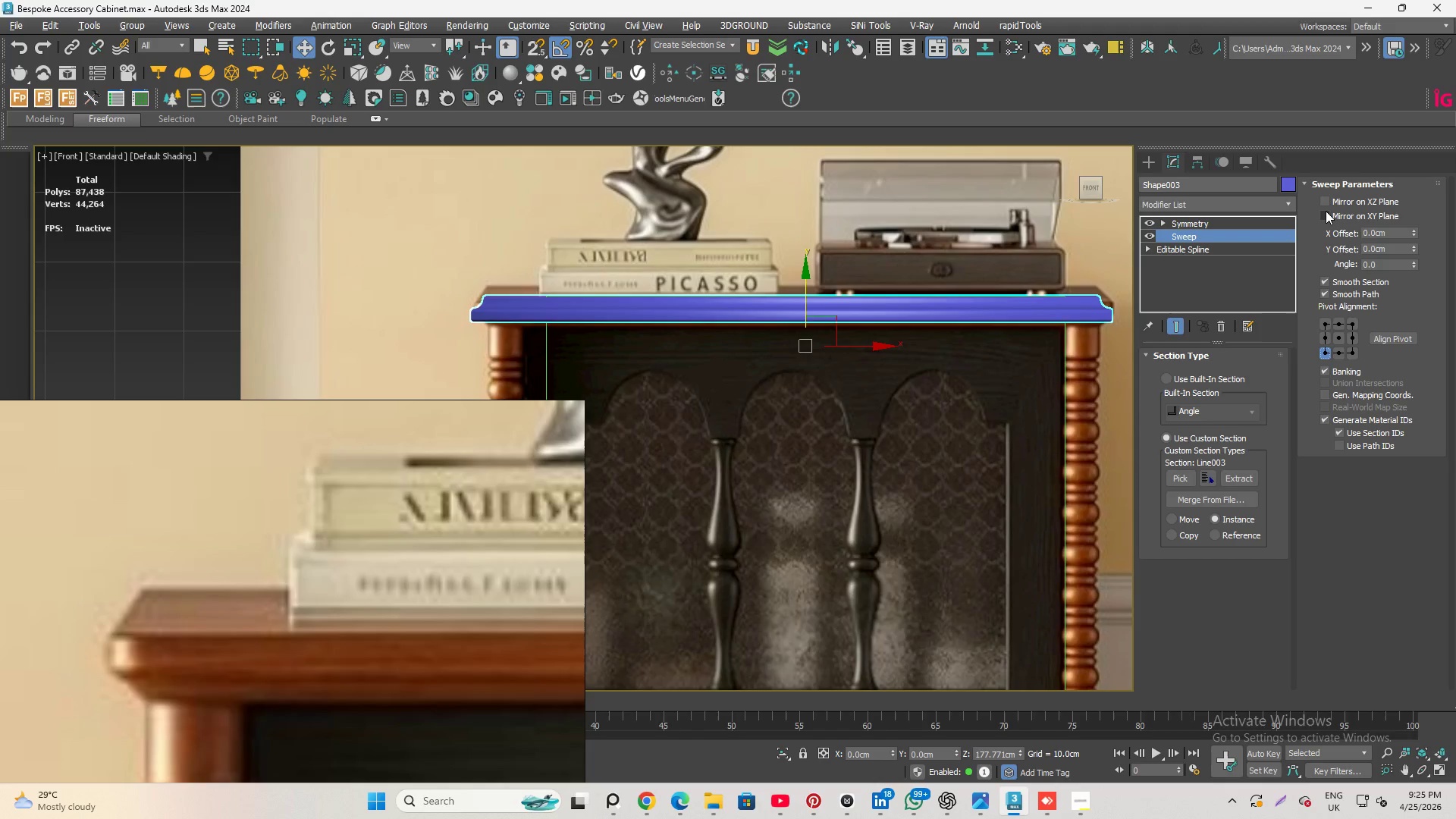 
left_click([1327, 213])
 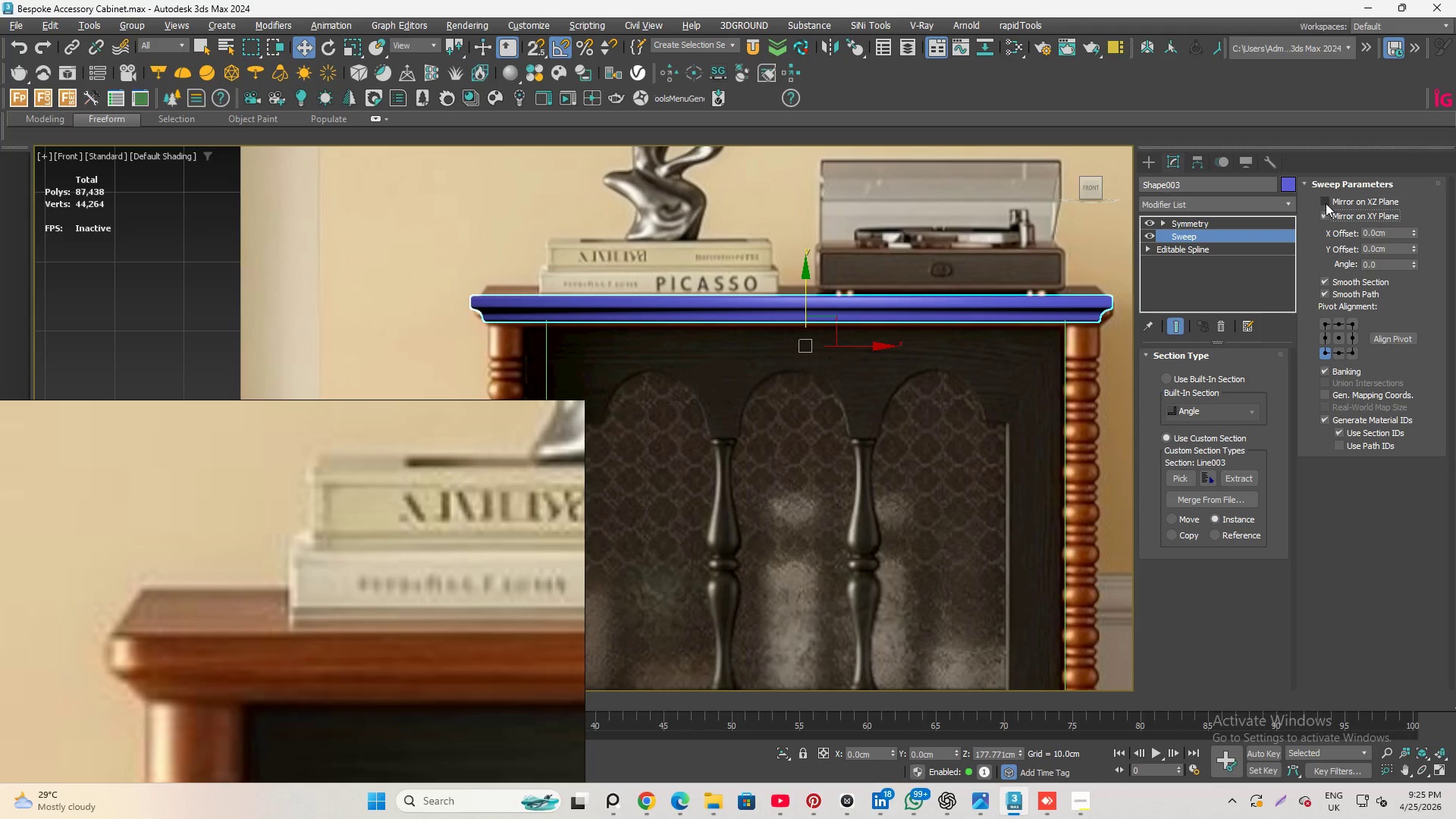 
scroll: coordinate [799, 294], scroll_direction: up, amount: 2.0
 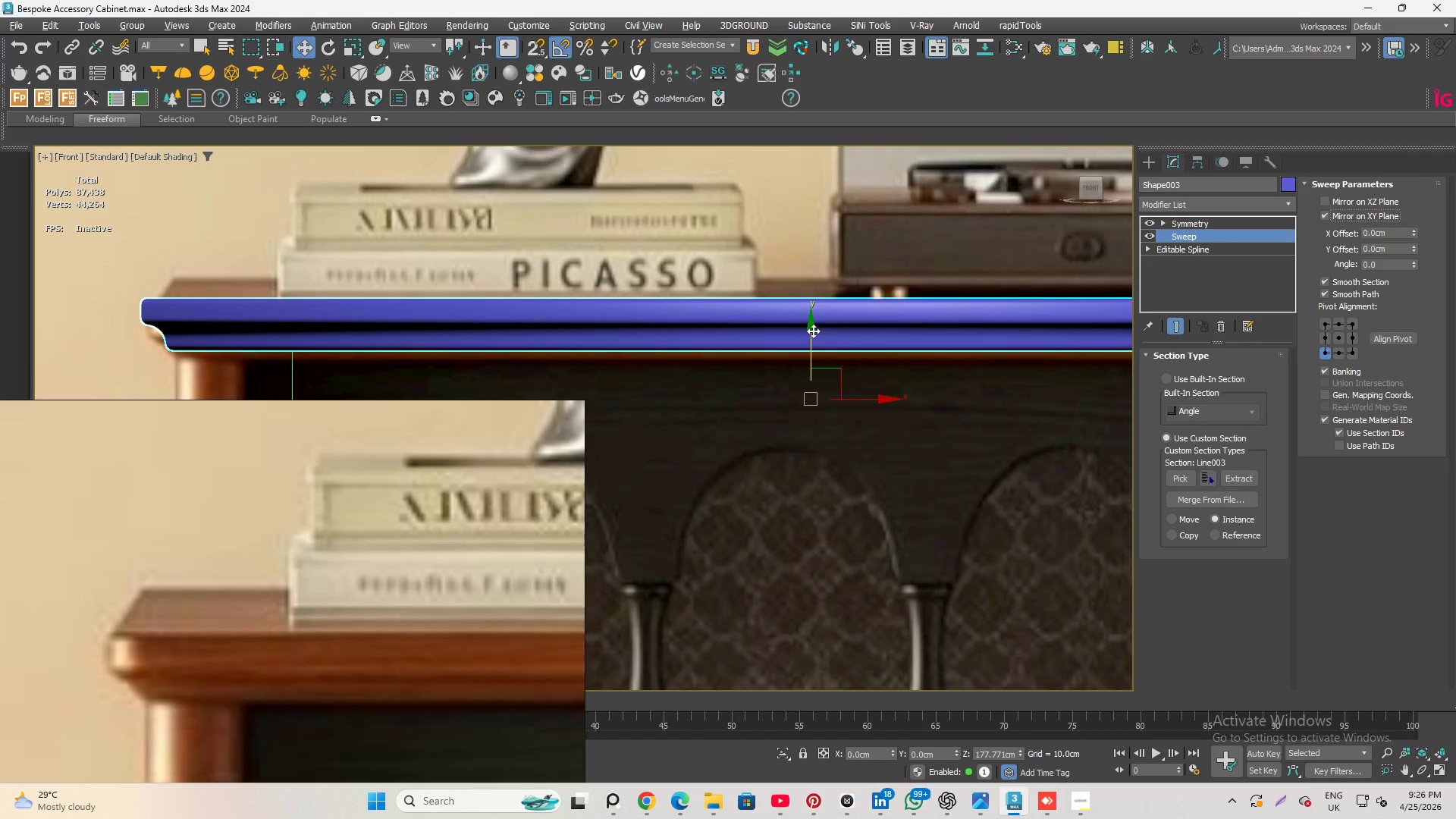 
left_click_drag(start_coordinate=[813, 331], to_coordinate=[848, 344])
 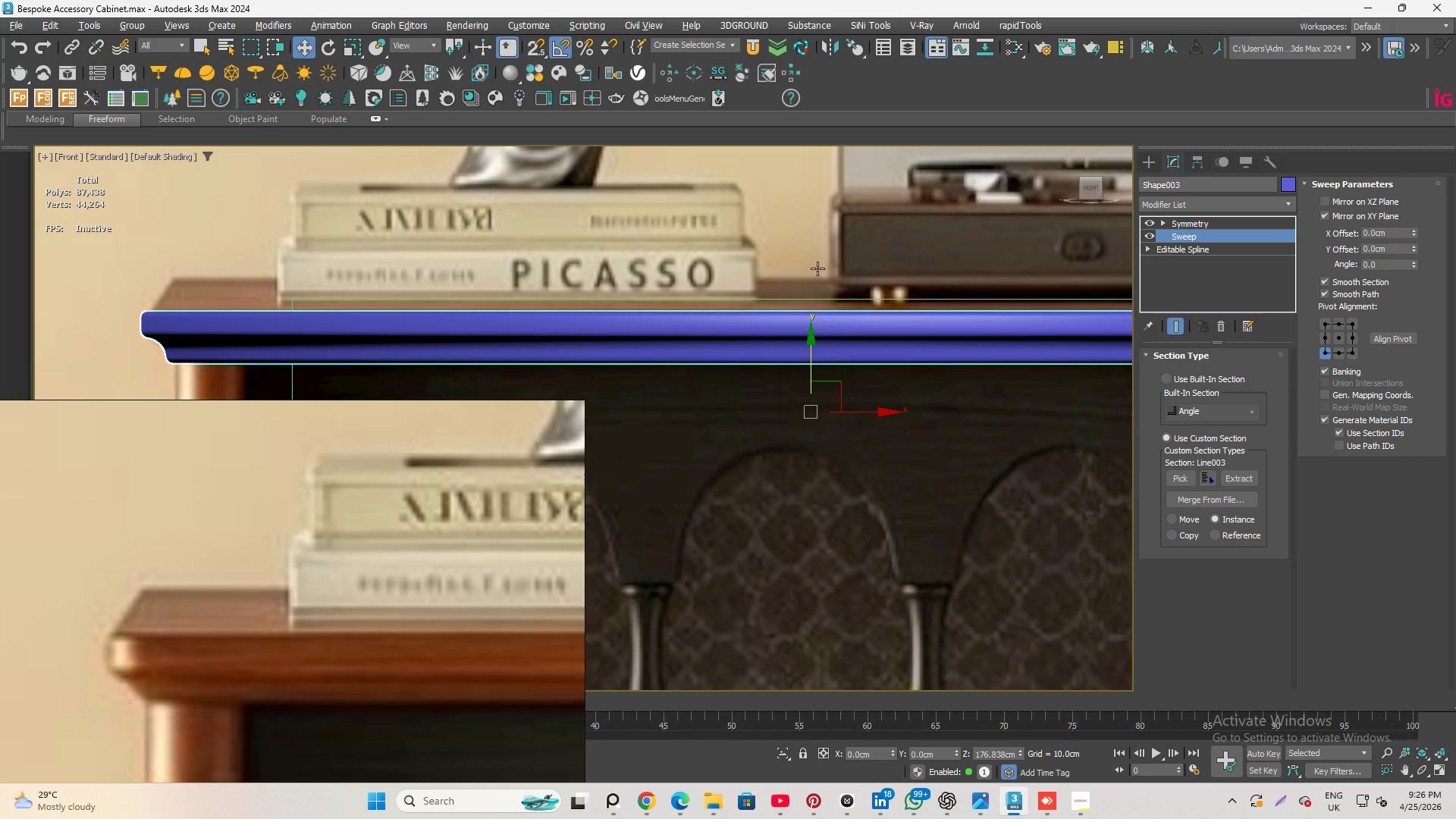 
scroll: coordinate [817, 266], scroll_direction: down, amount: 4.0
 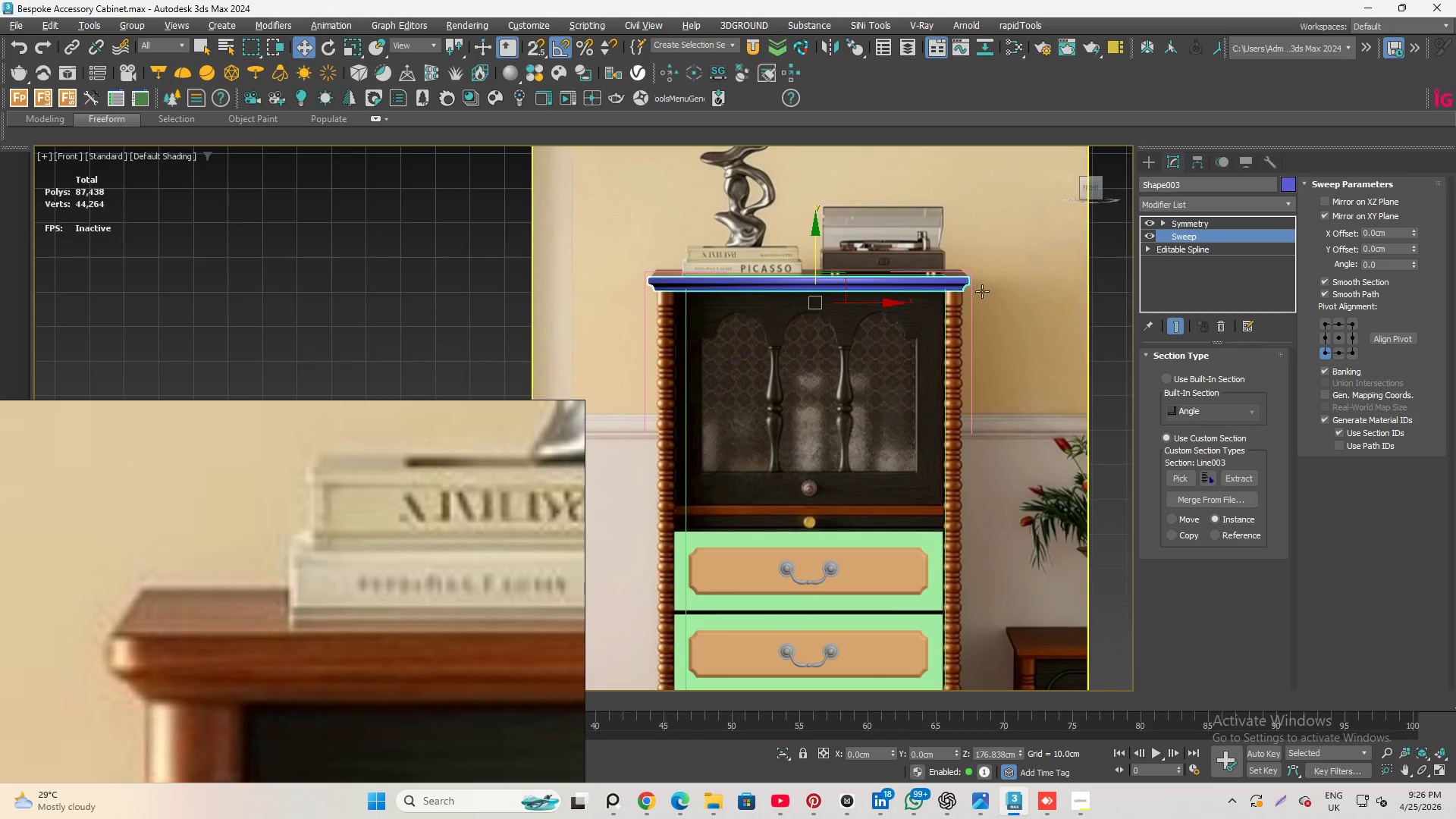 
scroll: coordinate [982, 291], scroll_direction: up, amount: 5.0
 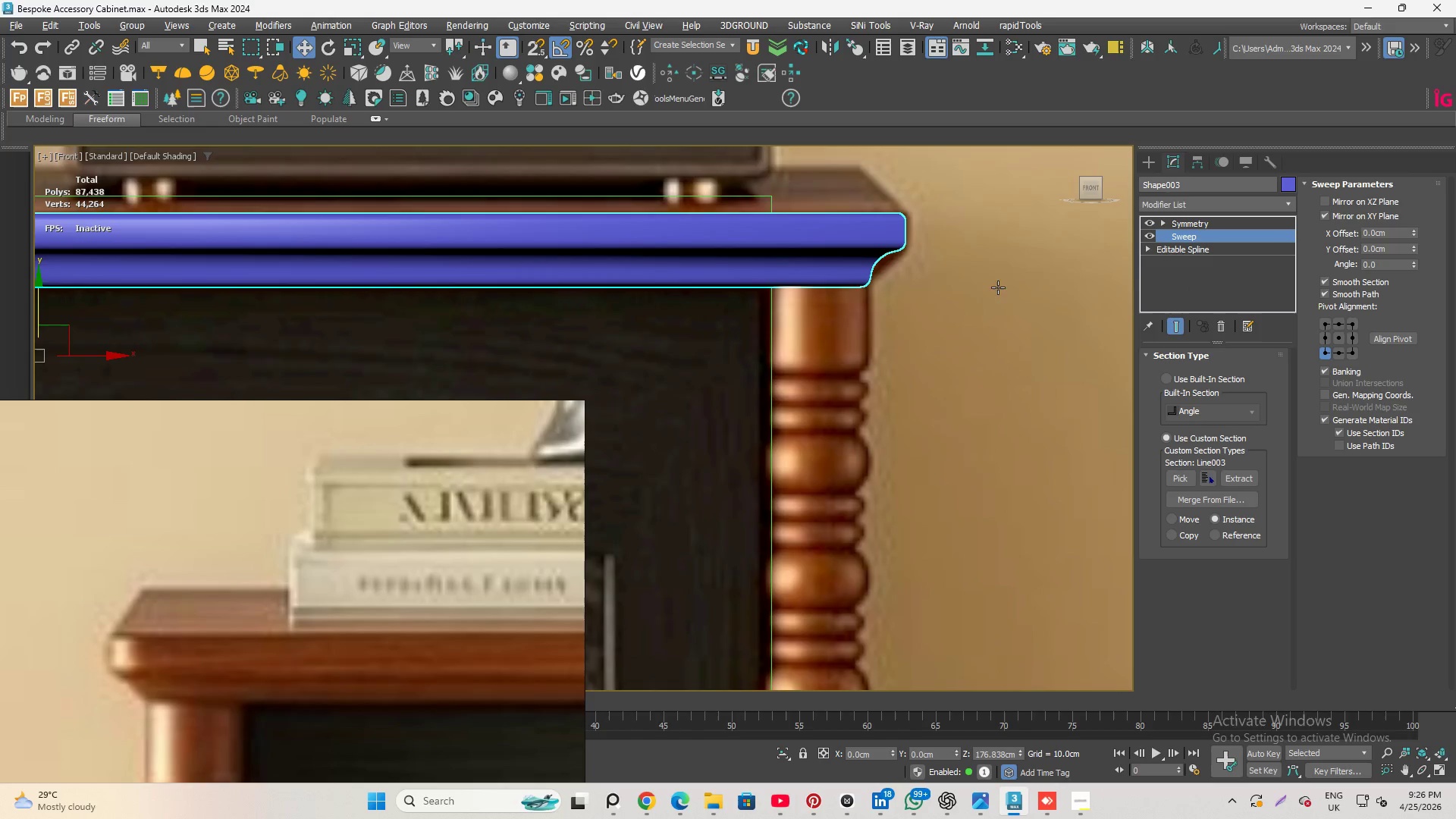 
scroll: coordinate [1049, 274], scroll_direction: down, amount: 5.0
 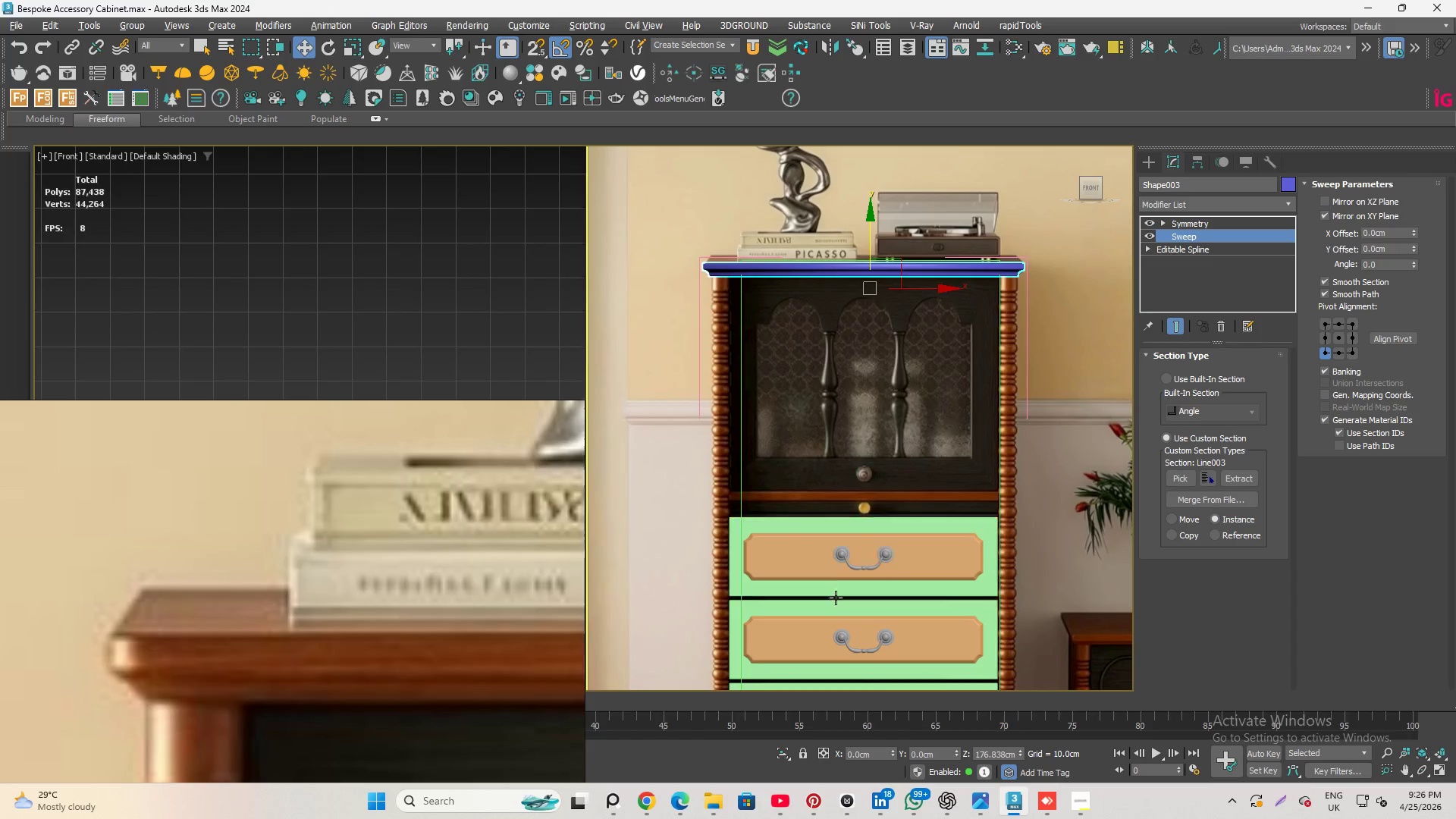 
scroll: coordinate [785, 519], scroll_direction: up, amount: 1.0
 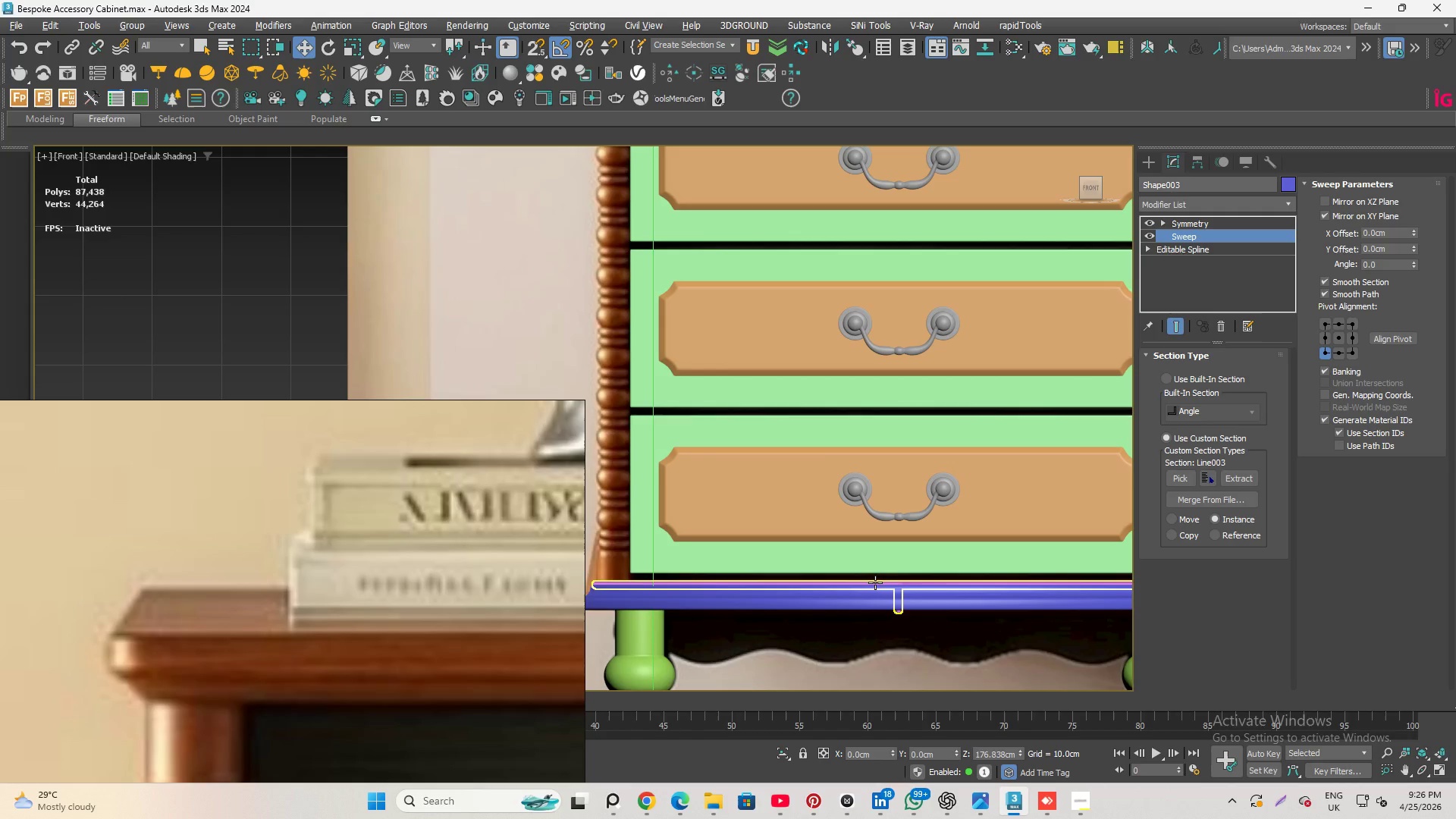 
left_click([875, 582])
 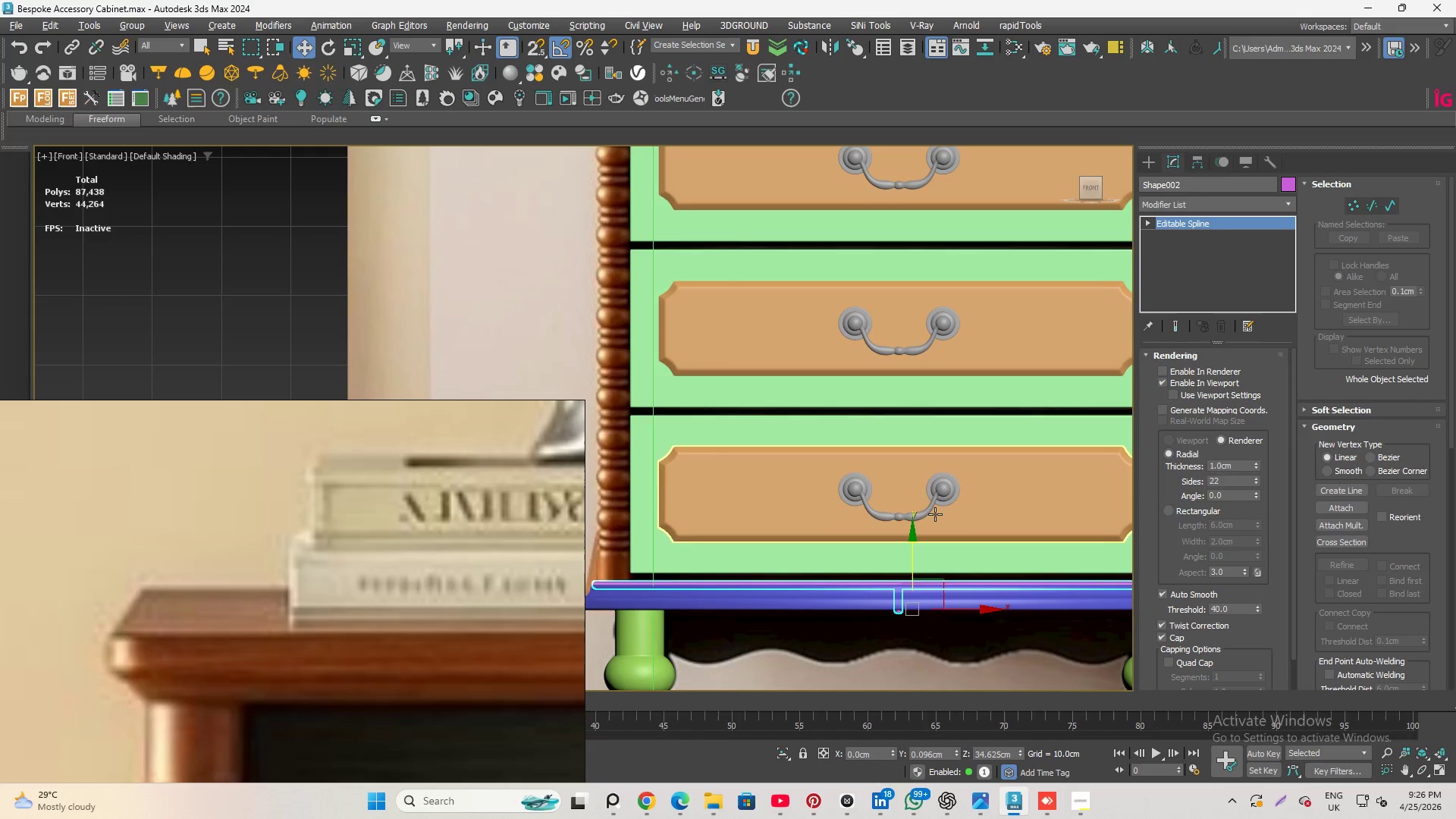 
hold_key(key=AltLeft, duration=2.02)
 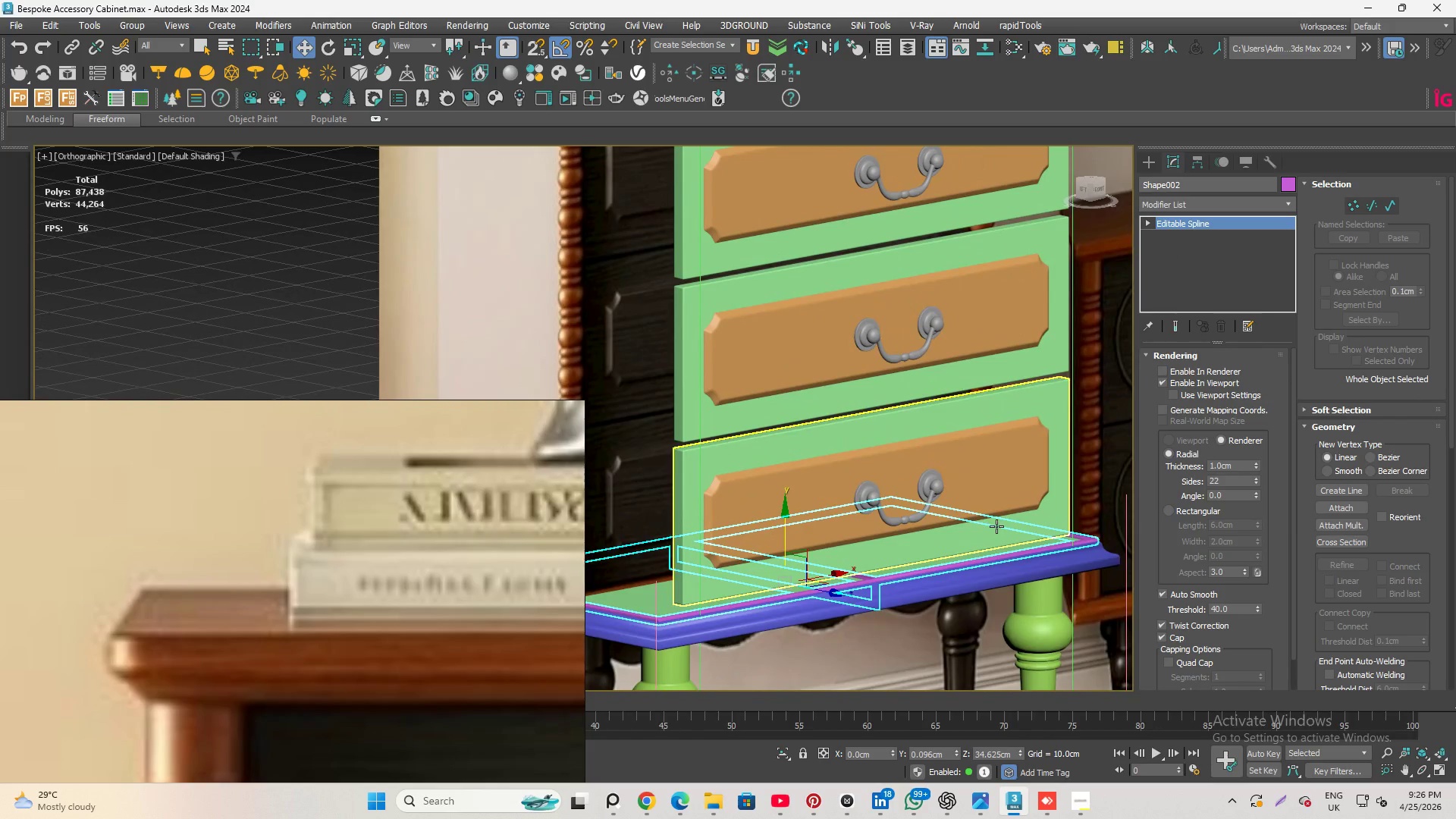 
hold_key(key=AltLeft, duration=0.92)
 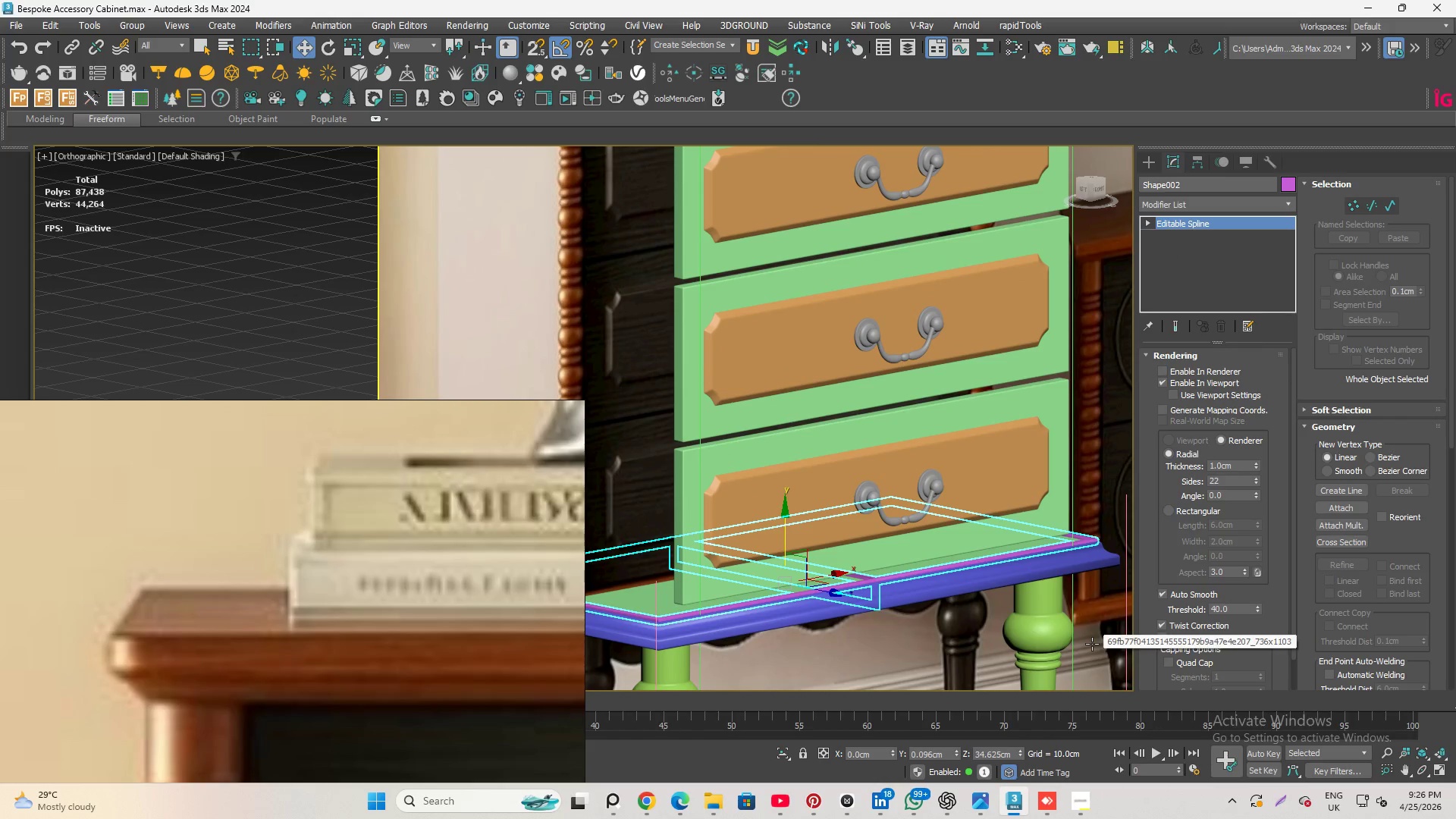 
key(Delete)
 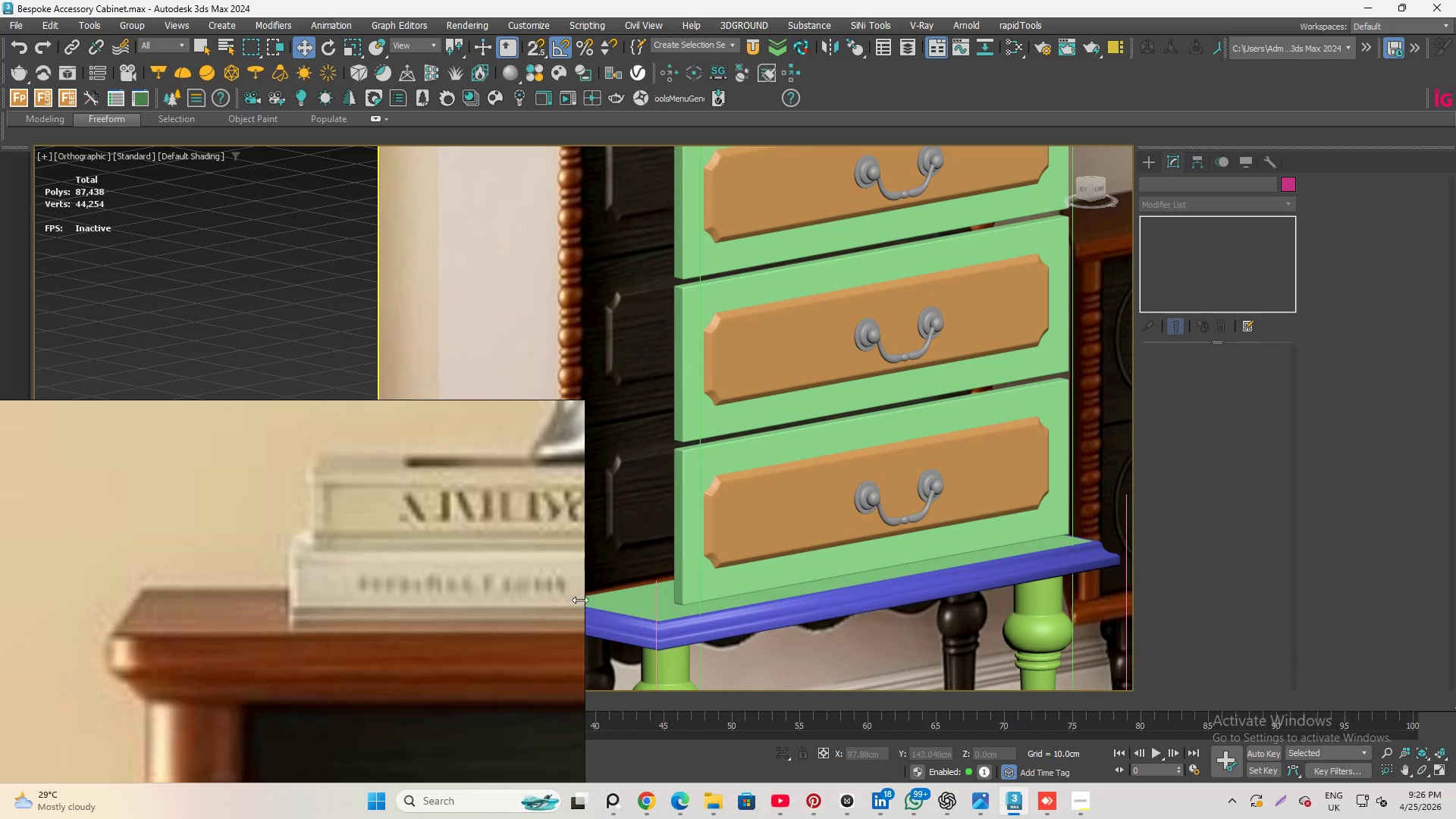 
hold_key(key=AltLeft, duration=1.42)
 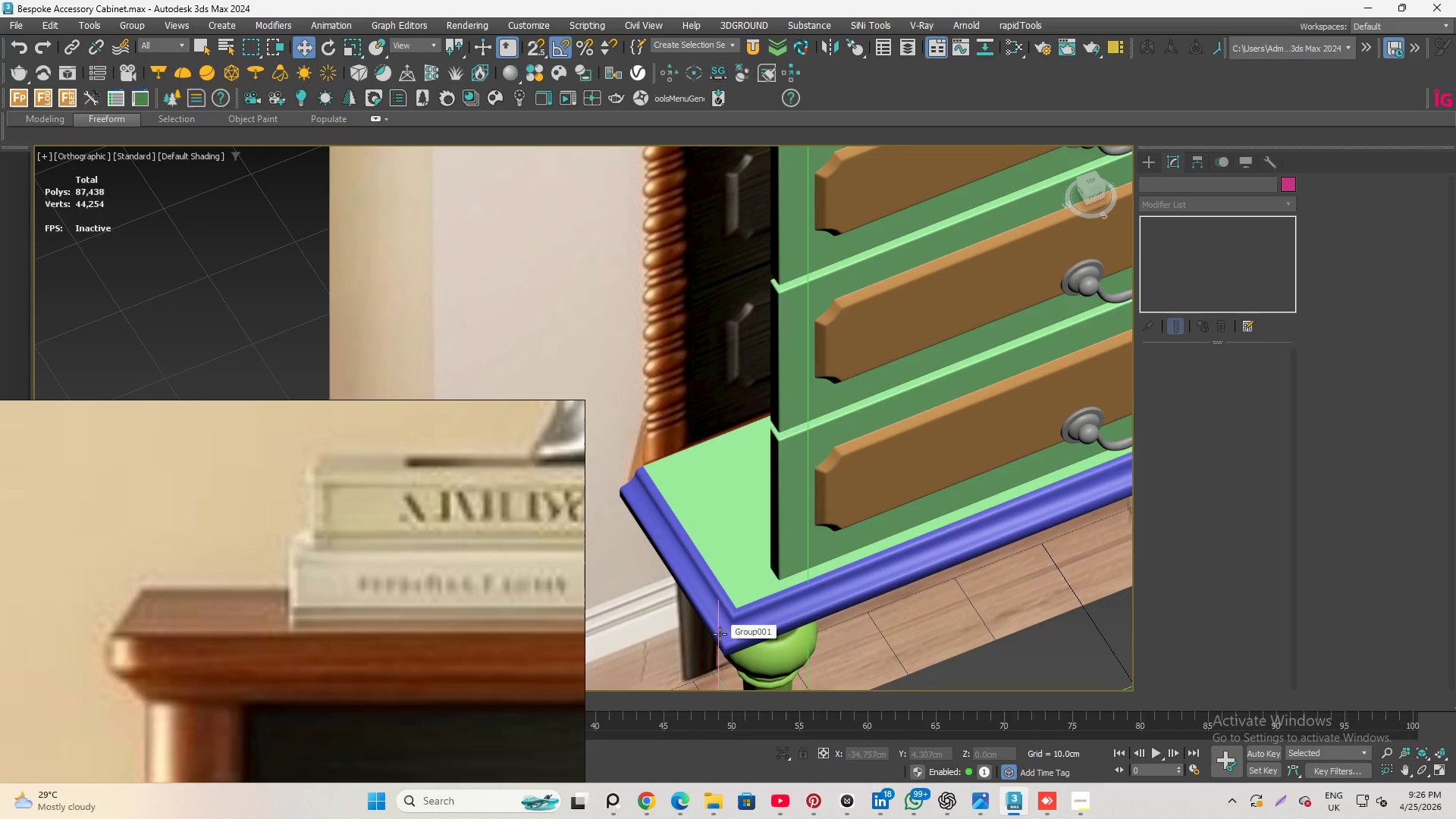 
scroll: coordinate [805, 526], scroll_direction: up, amount: 1.0
 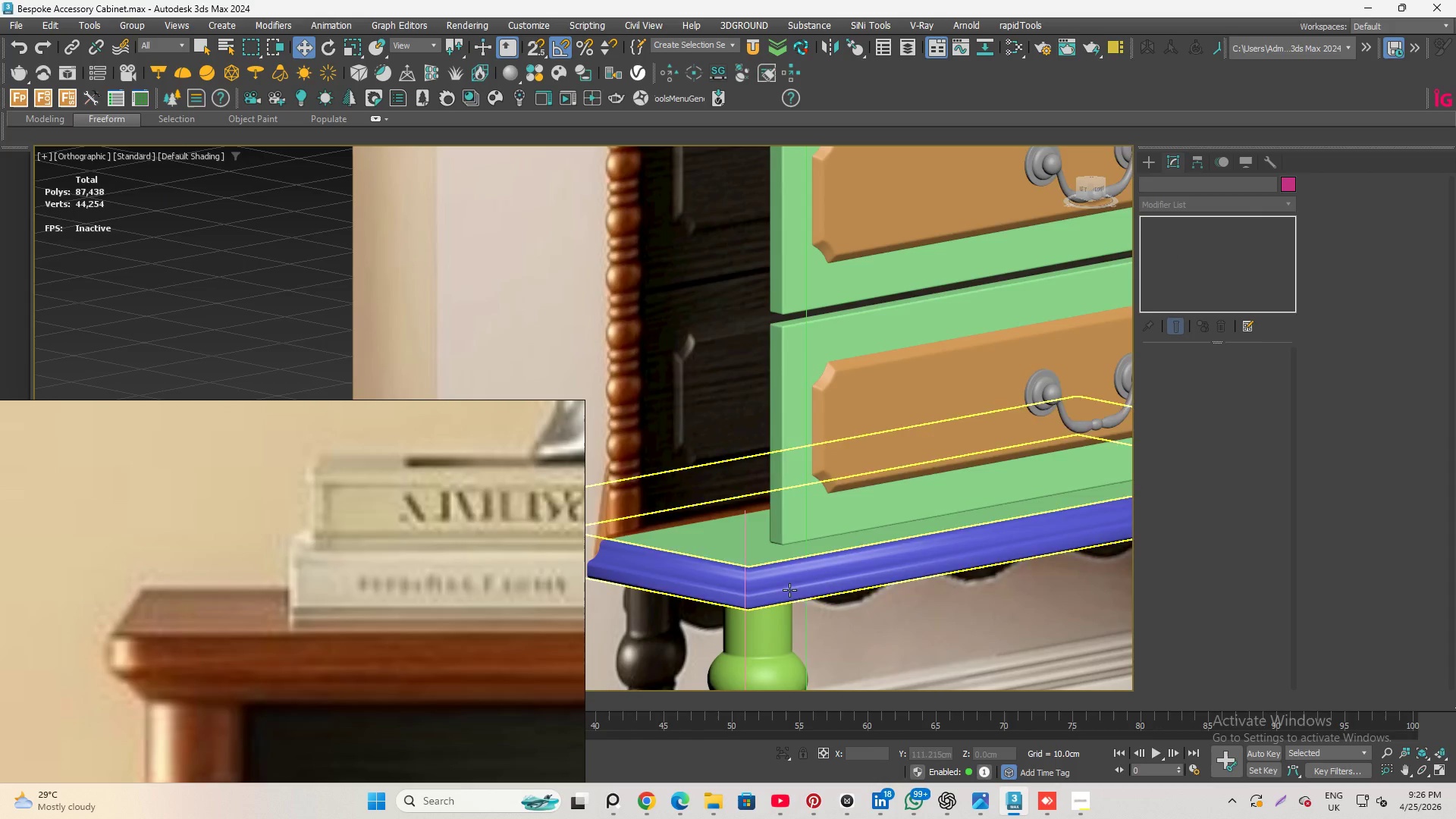 
hold_key(key=AltLeft, duration=1.58)
 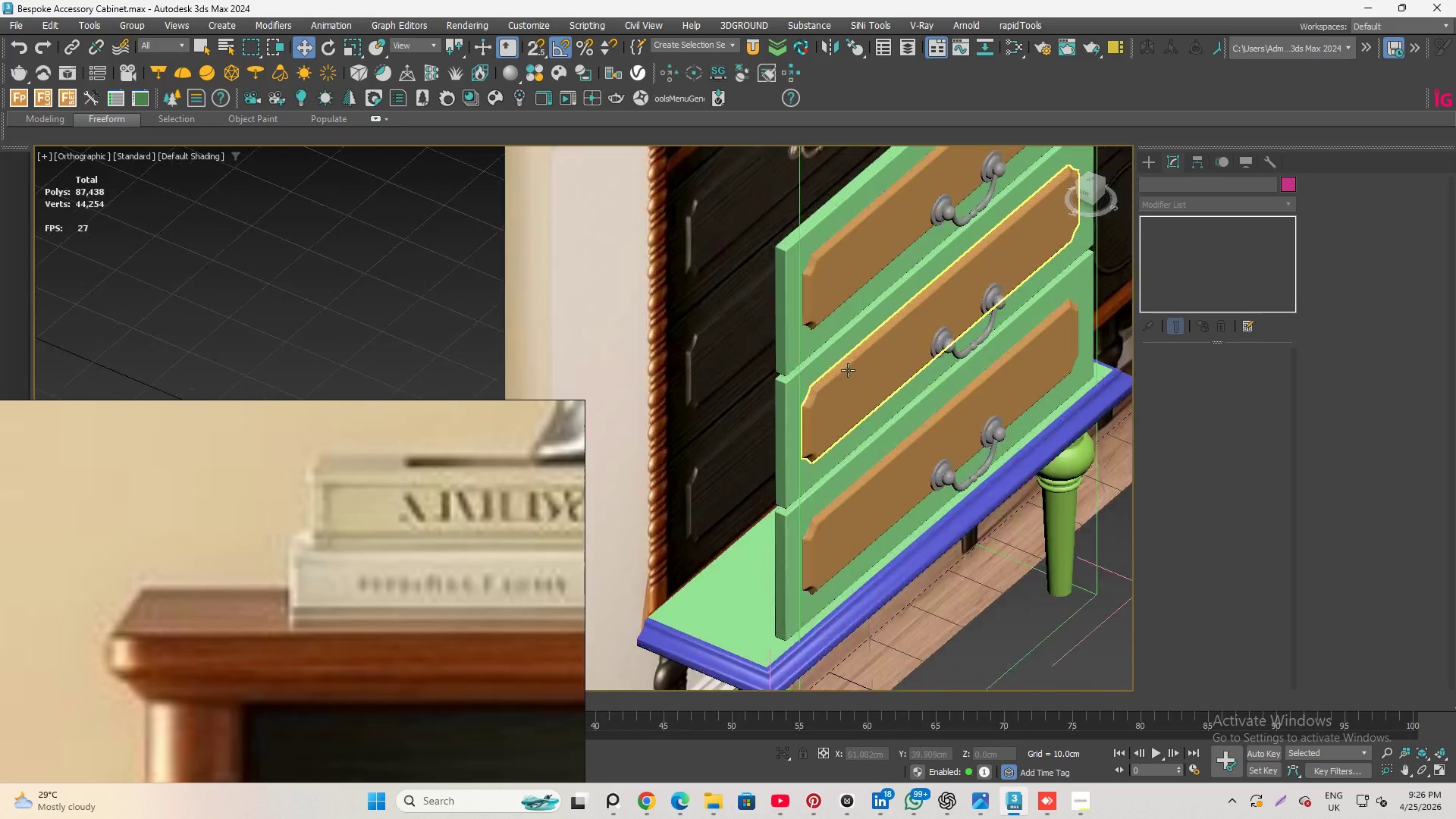 
scroll: coordinate [817, 515], scroll_direction: down, amount: 2.0
 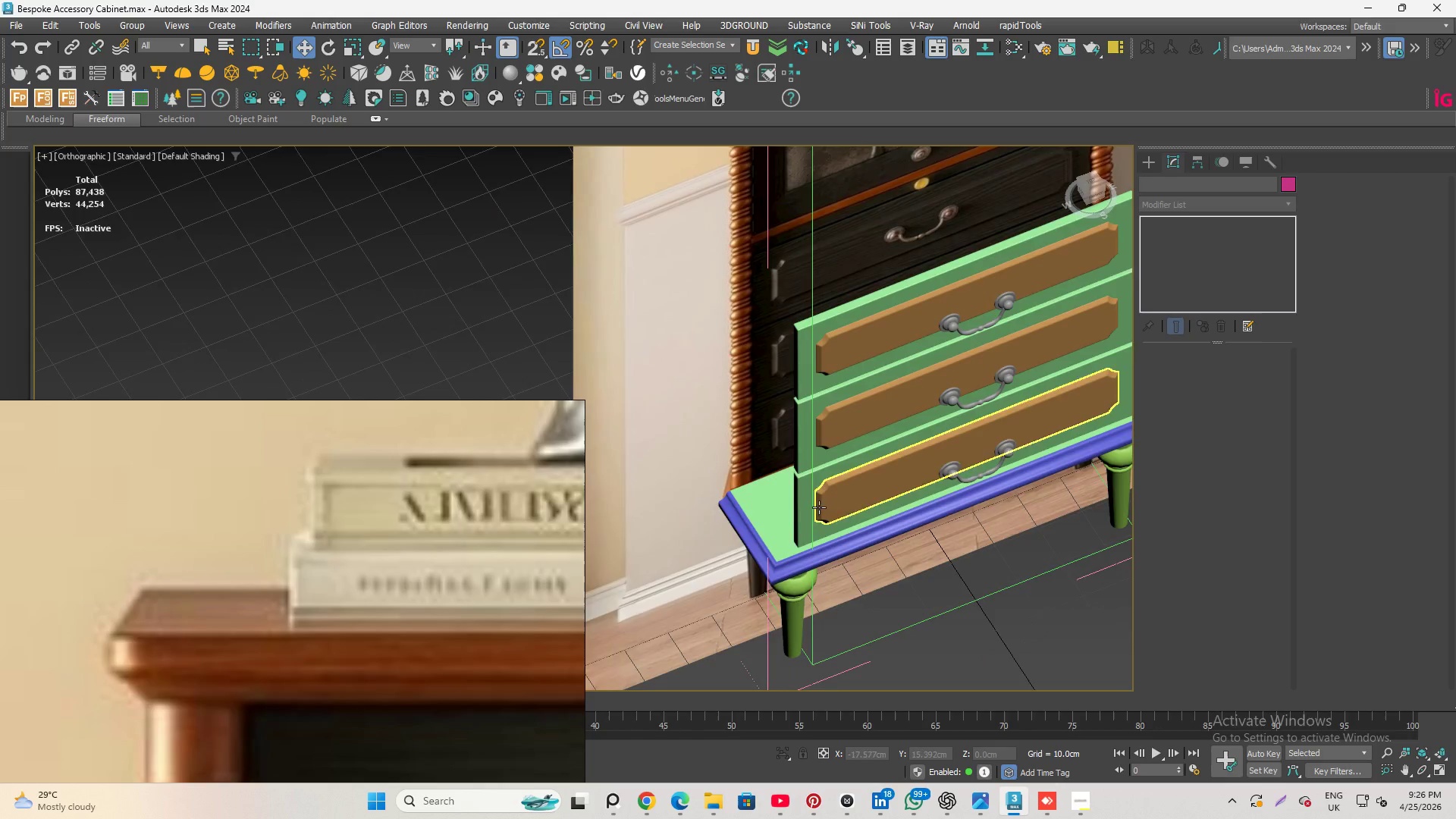 
left_click([848, 370])
 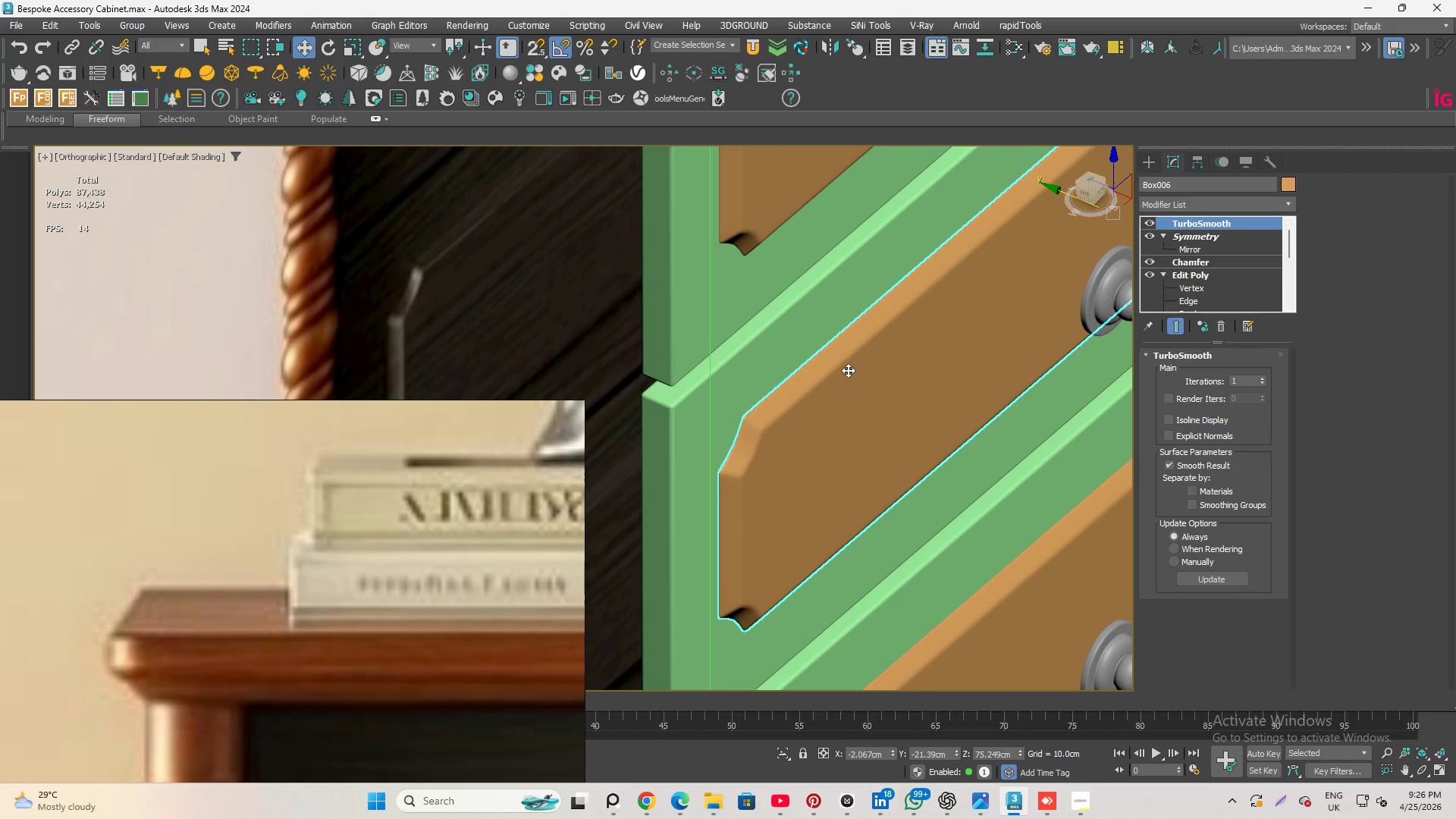 
scroll: coordinate [848, 370], scroll_direction: up, amount: 4.0
 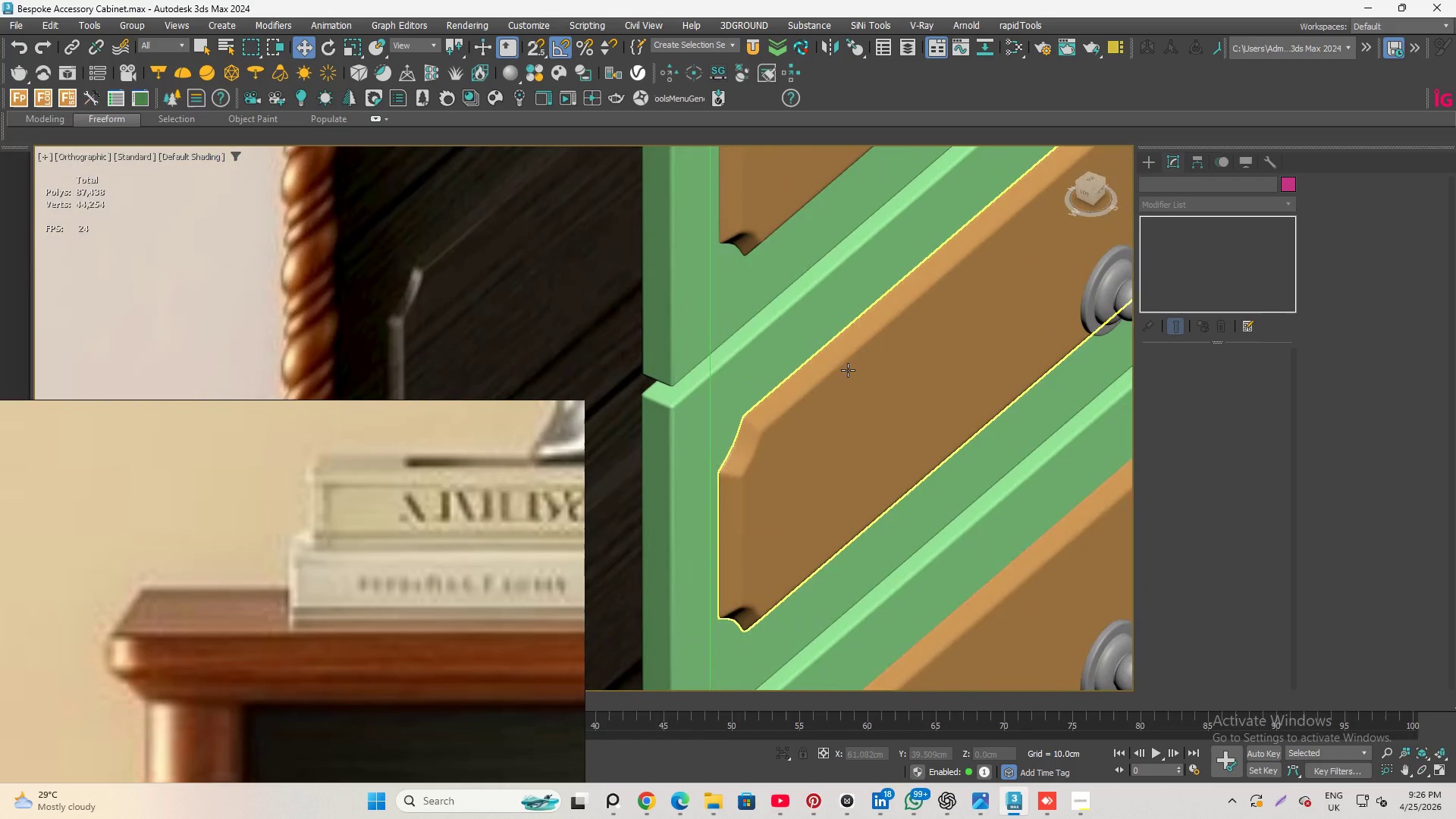 
key(Q)
 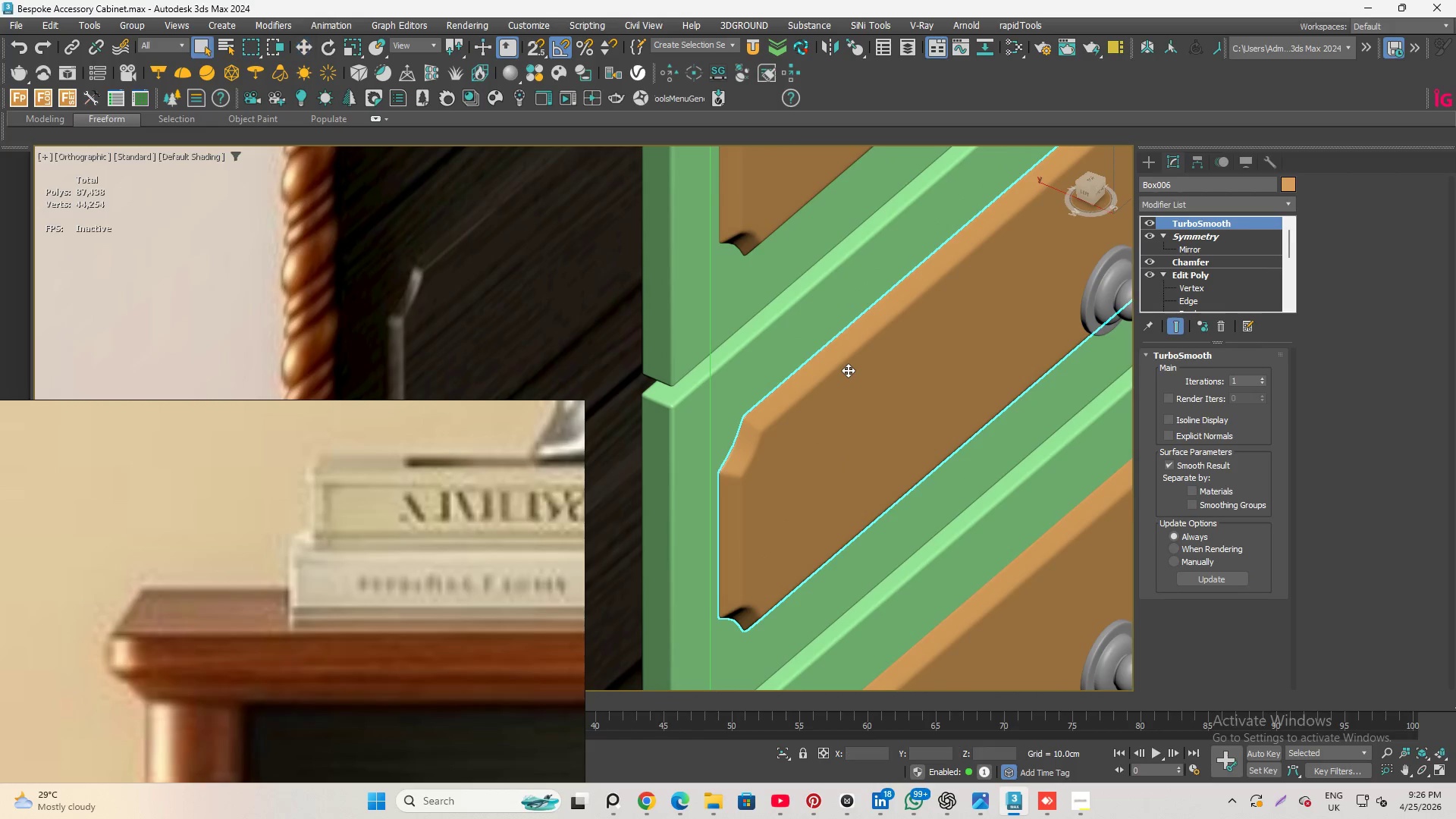 
hold_key(key=AltLeft, duration=1.49)
 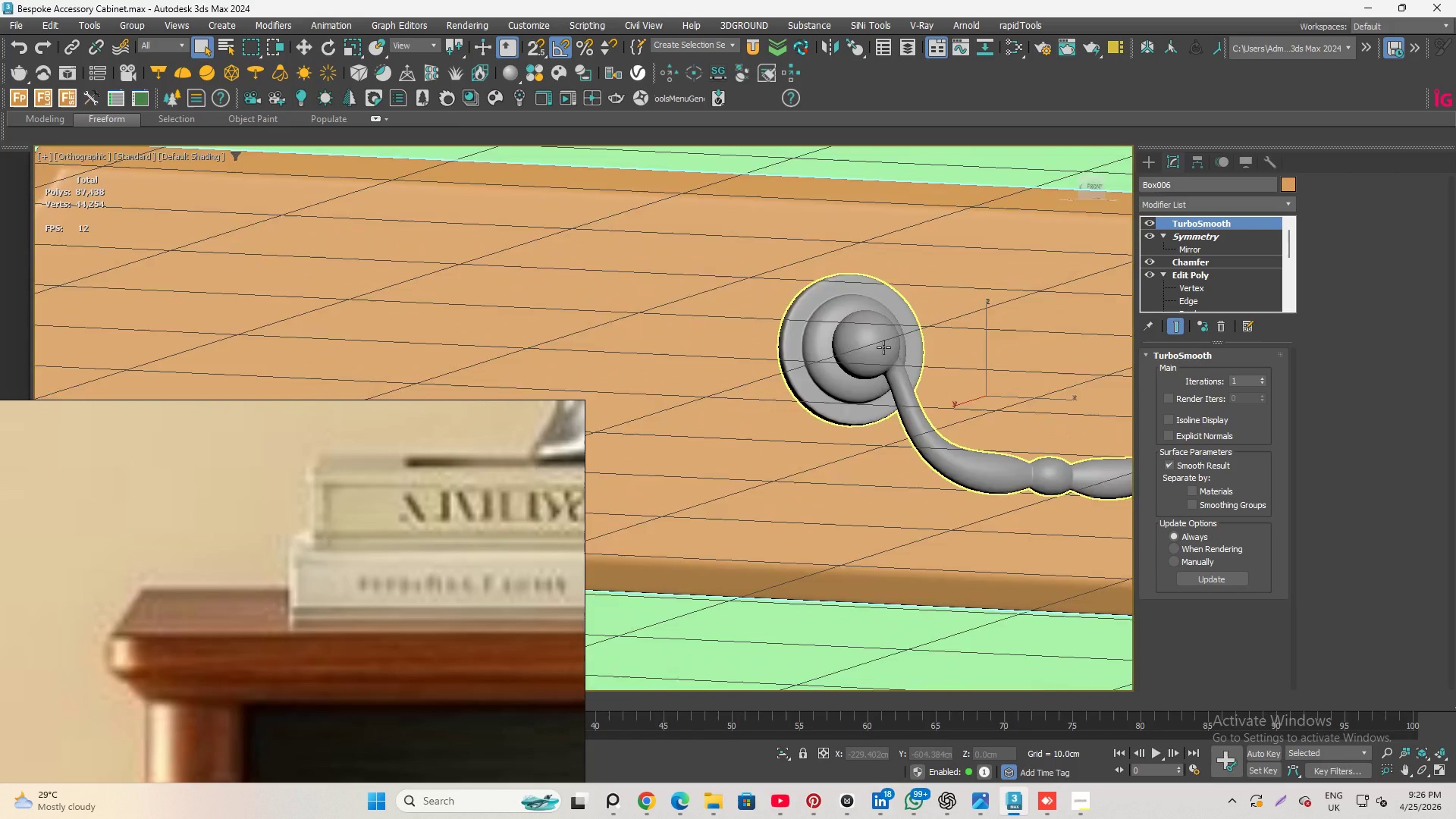 
scroll: coordinate [848, 370], scroll_direction: down, amount: 5.0
 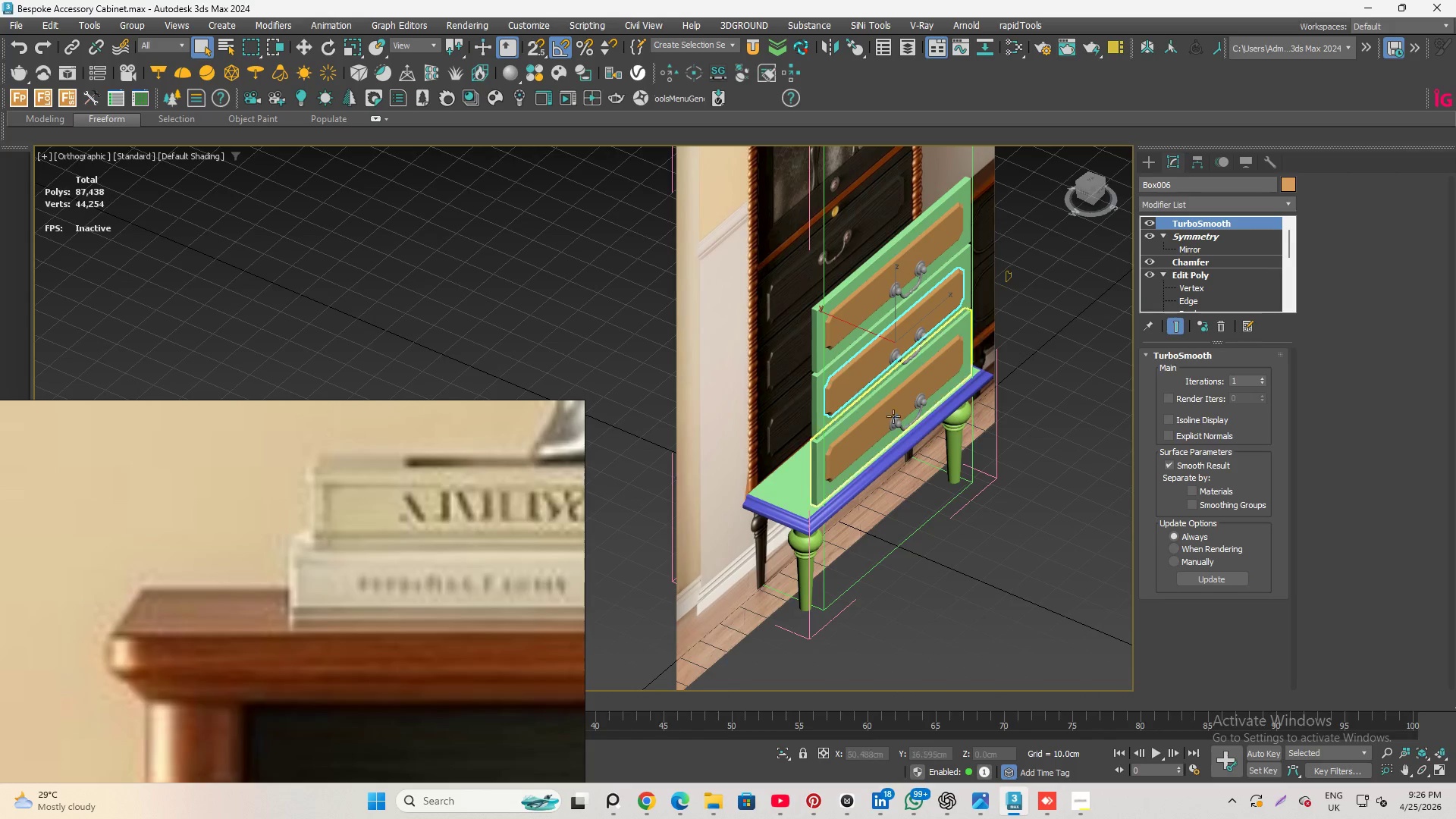 
hold_key(key=AltLeft, duration=2.98)
 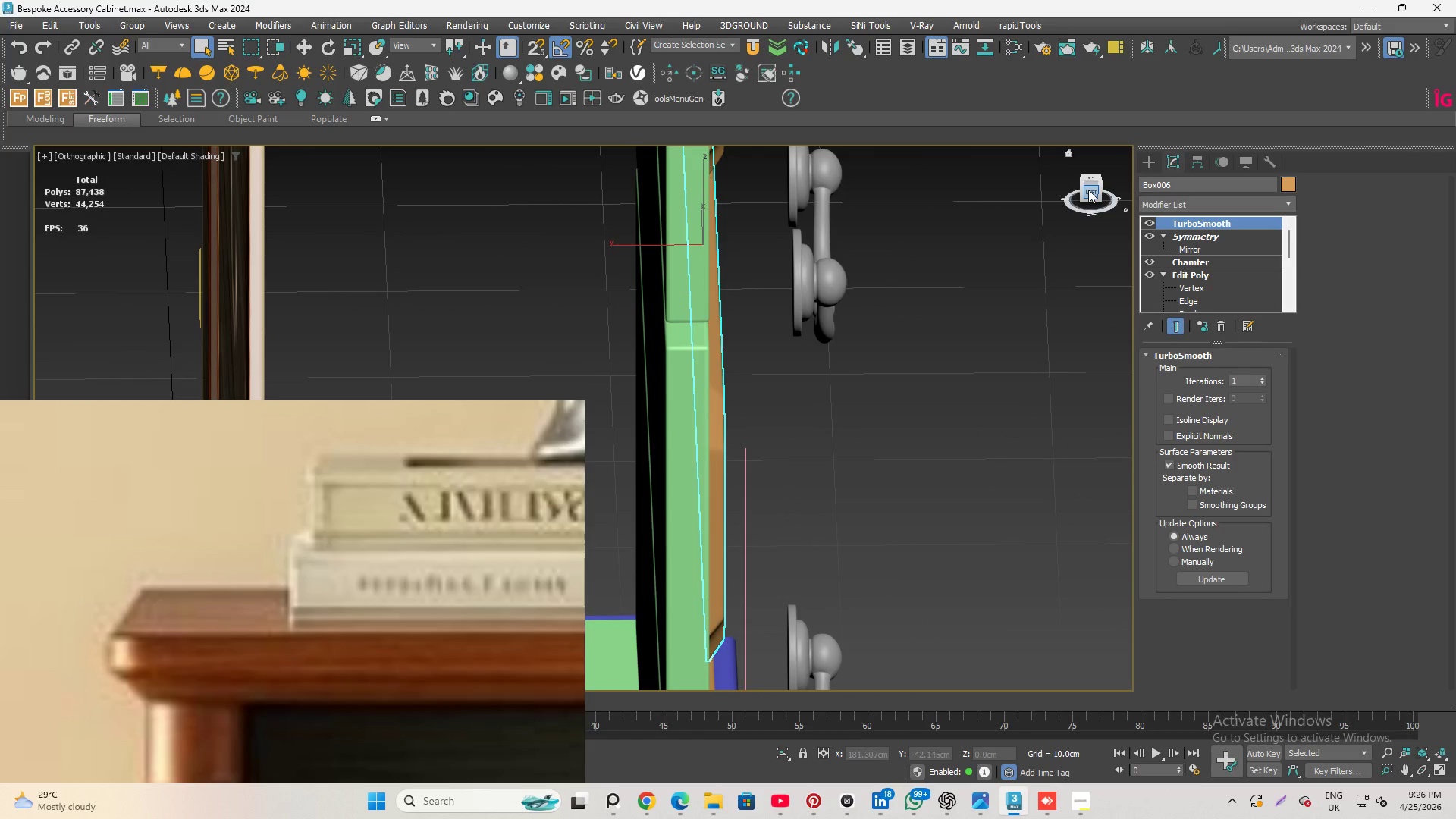 
scroll: coordinate [843, 266], scroll_direction: up, amount: 8.0
 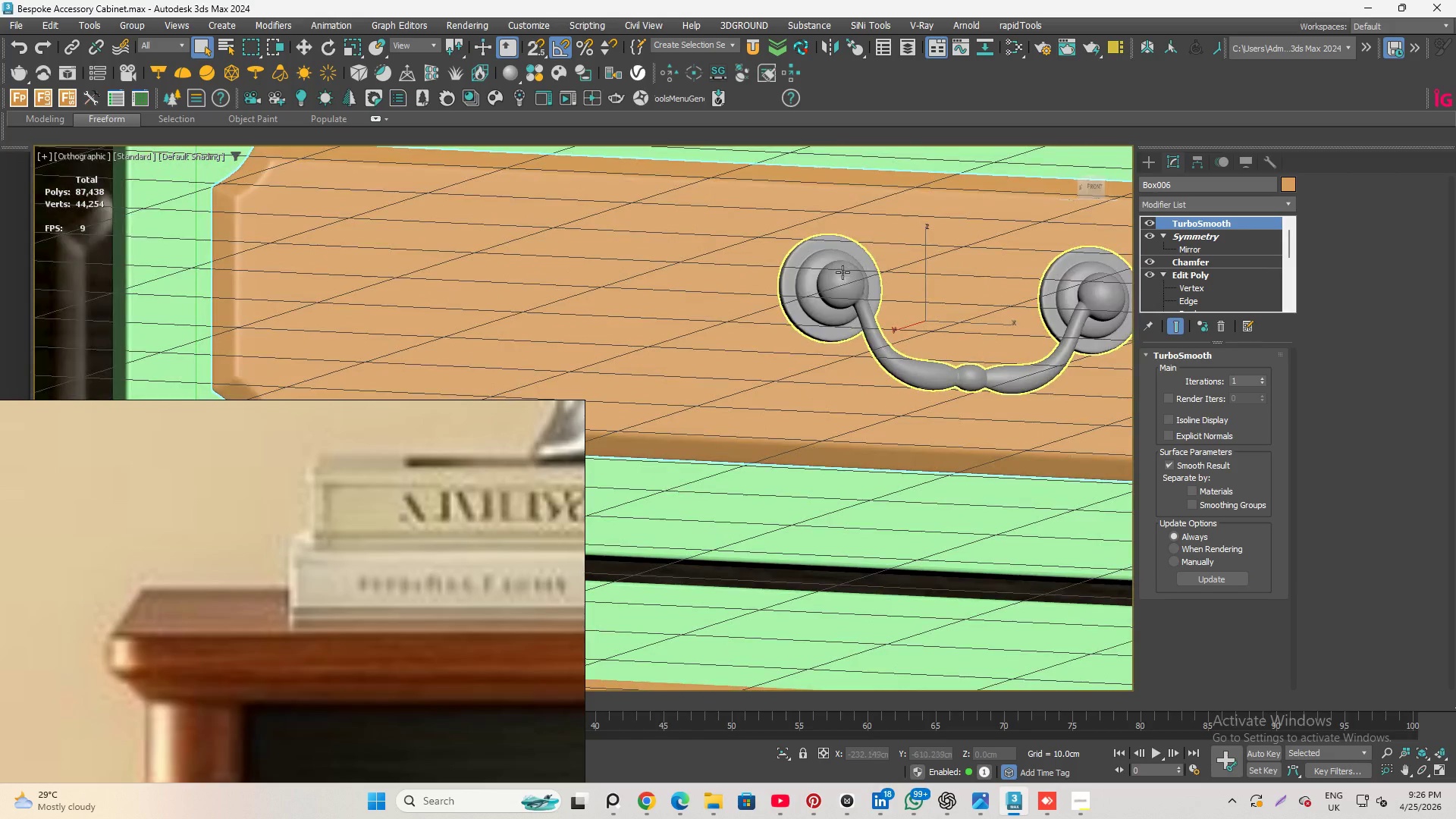 
left_click([1088, 190])
 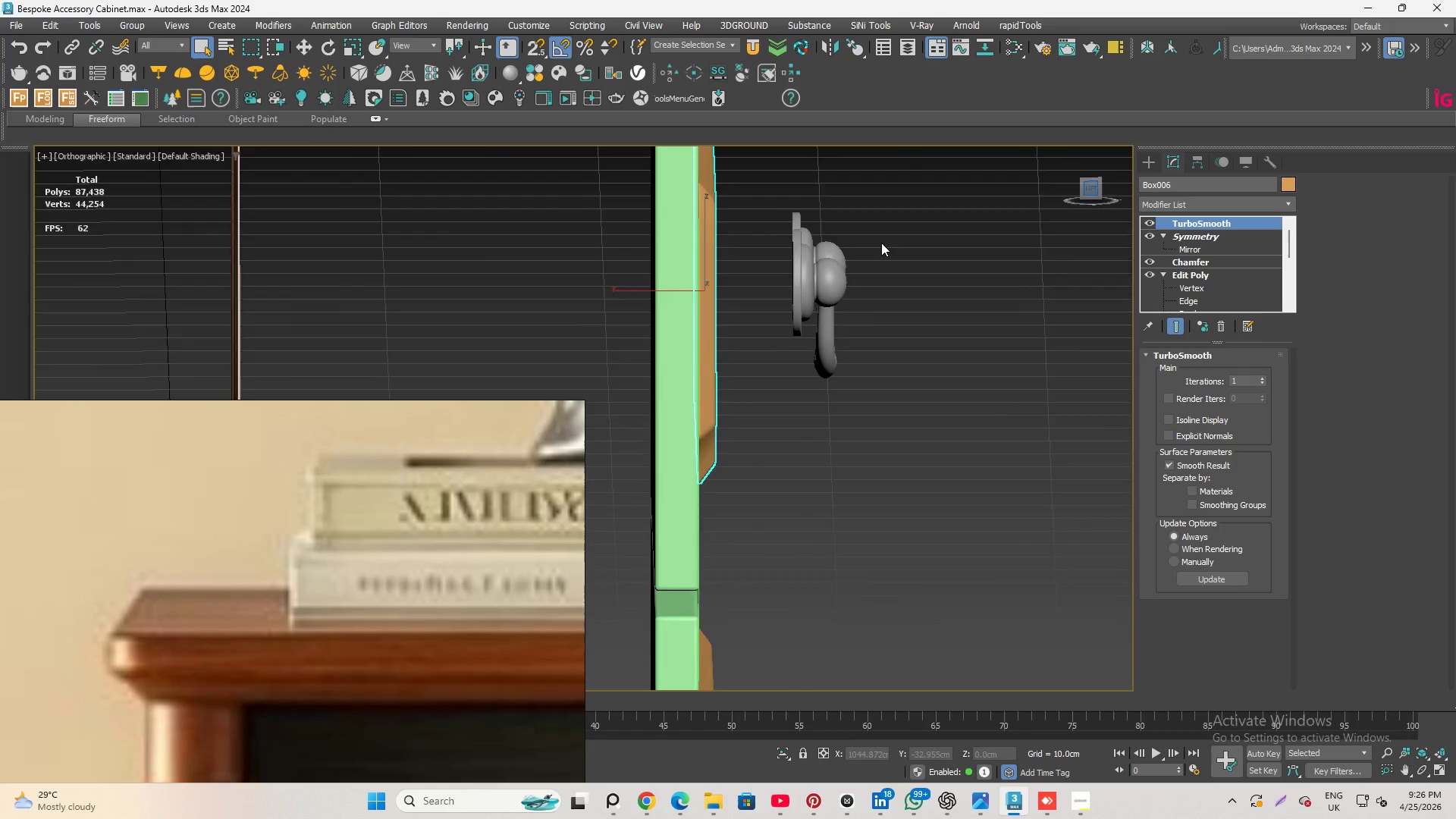 
scroll: coordinate [886, 209], scroll_direction: down, amount: 4.0
 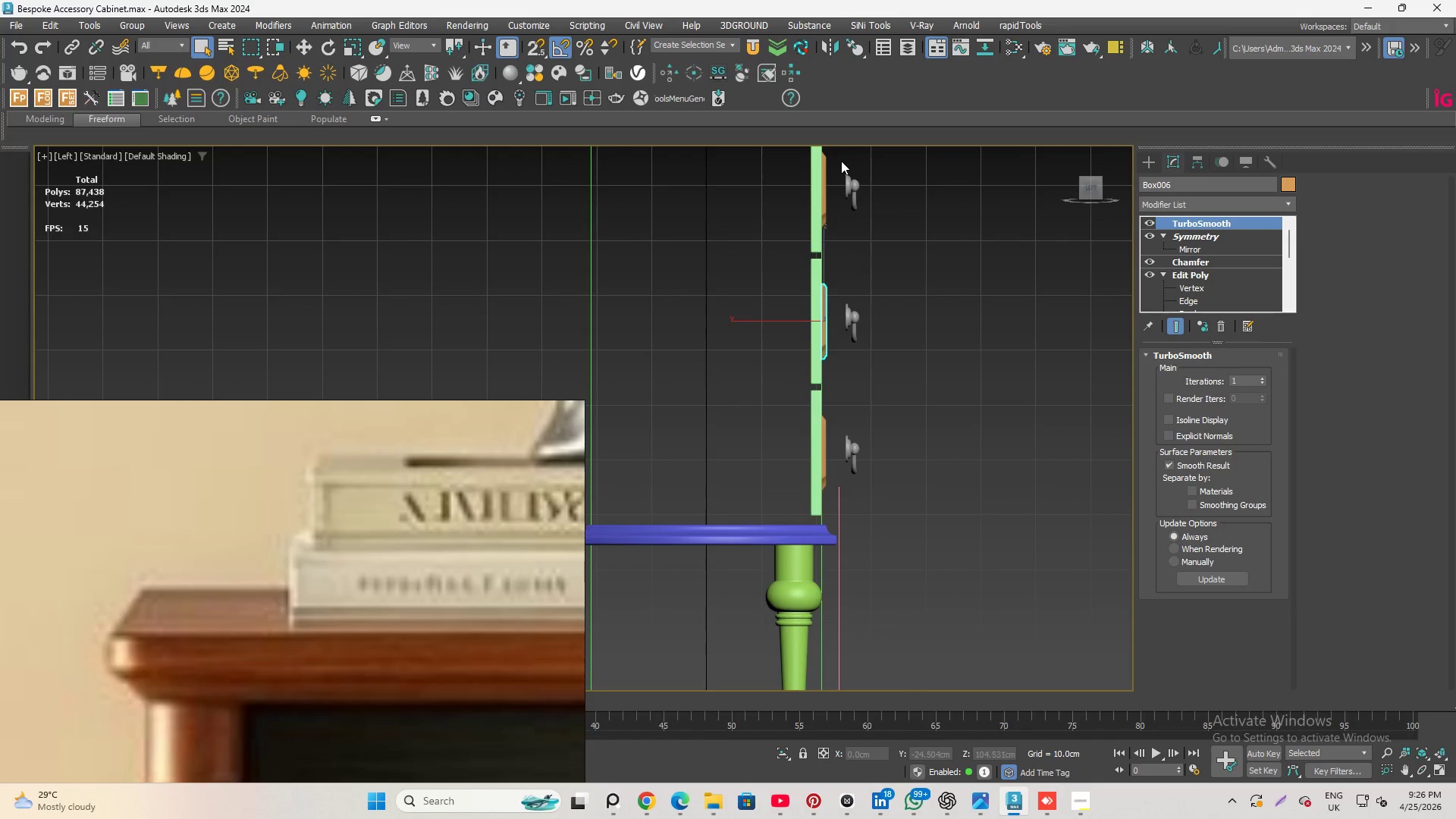 
left_click_drag(start_coordinate=[841, 155], to_coordinate=[904, 463])
 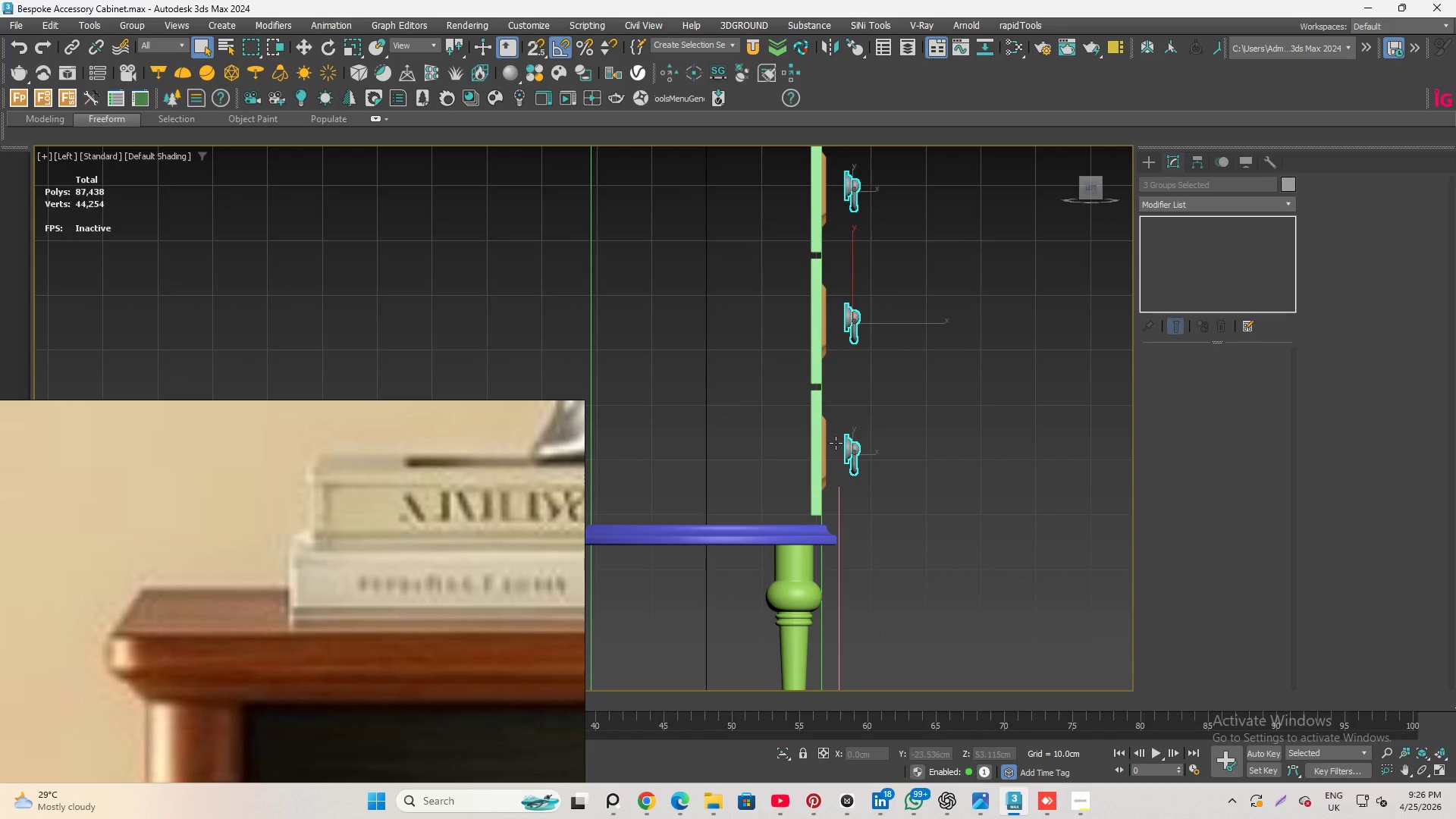 
scroll: coordinate [893, 476], scroll_direction: up, amount: 2.0
 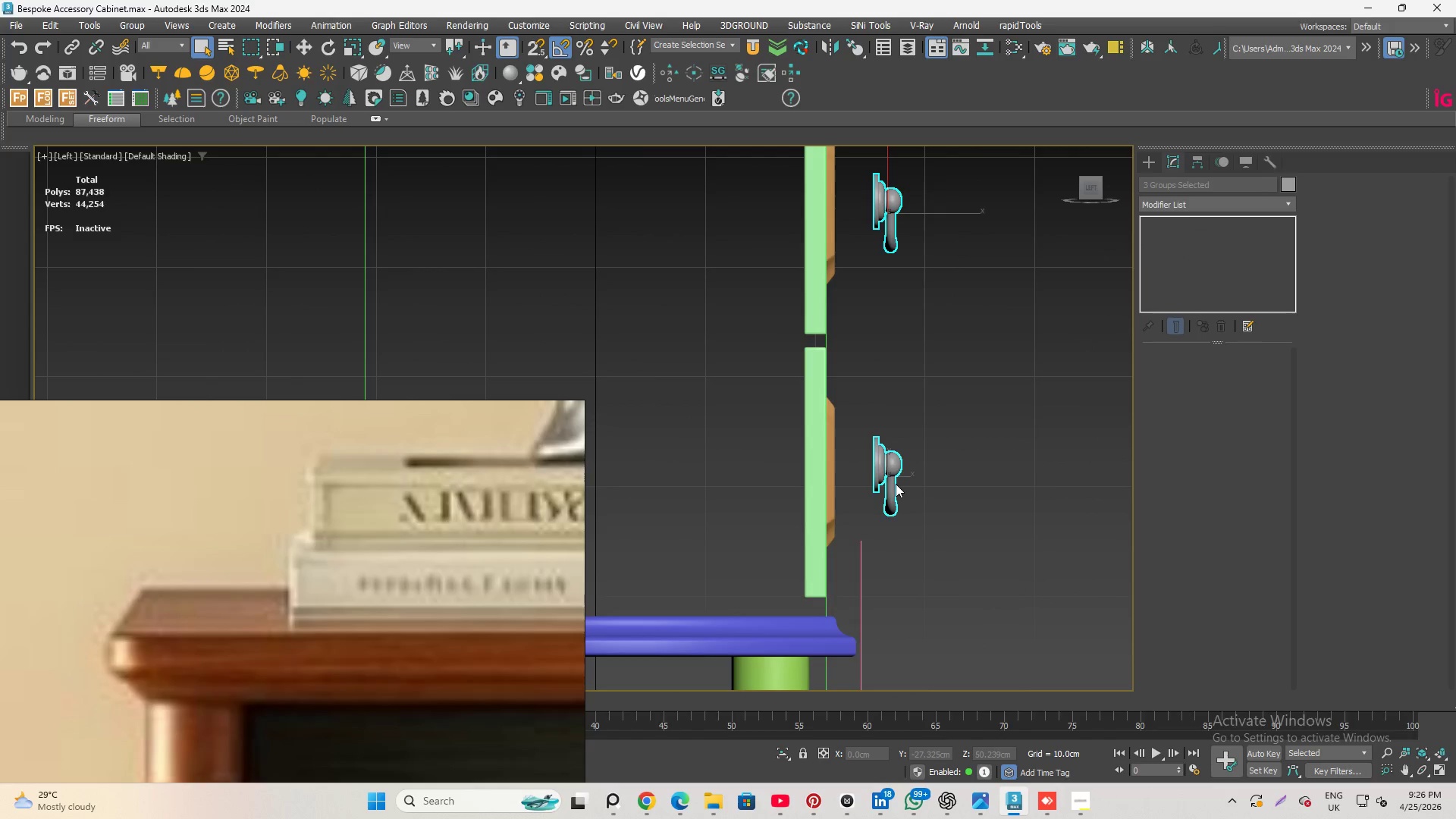 
key(W)
 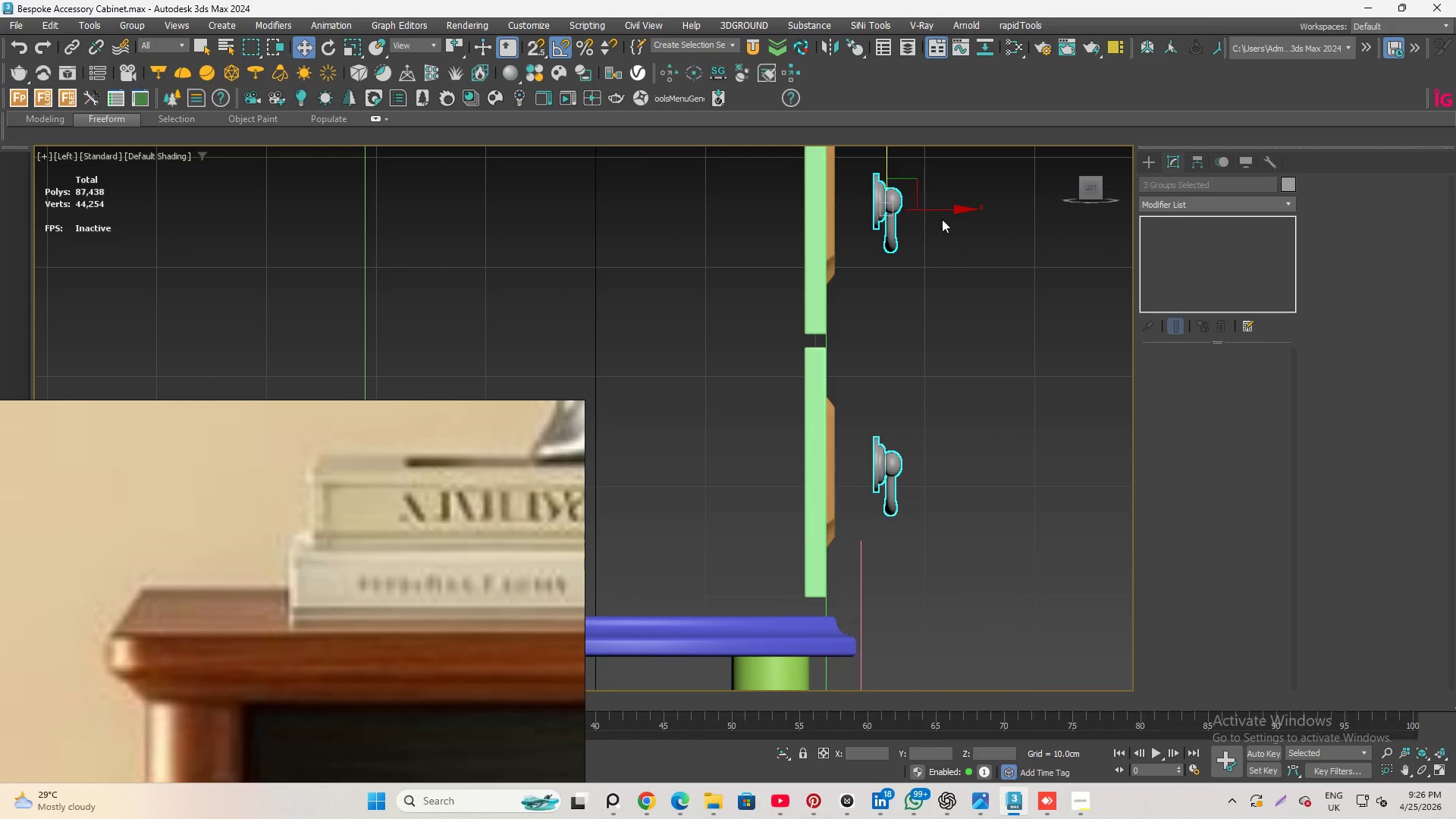 
left_click([936, 206])
 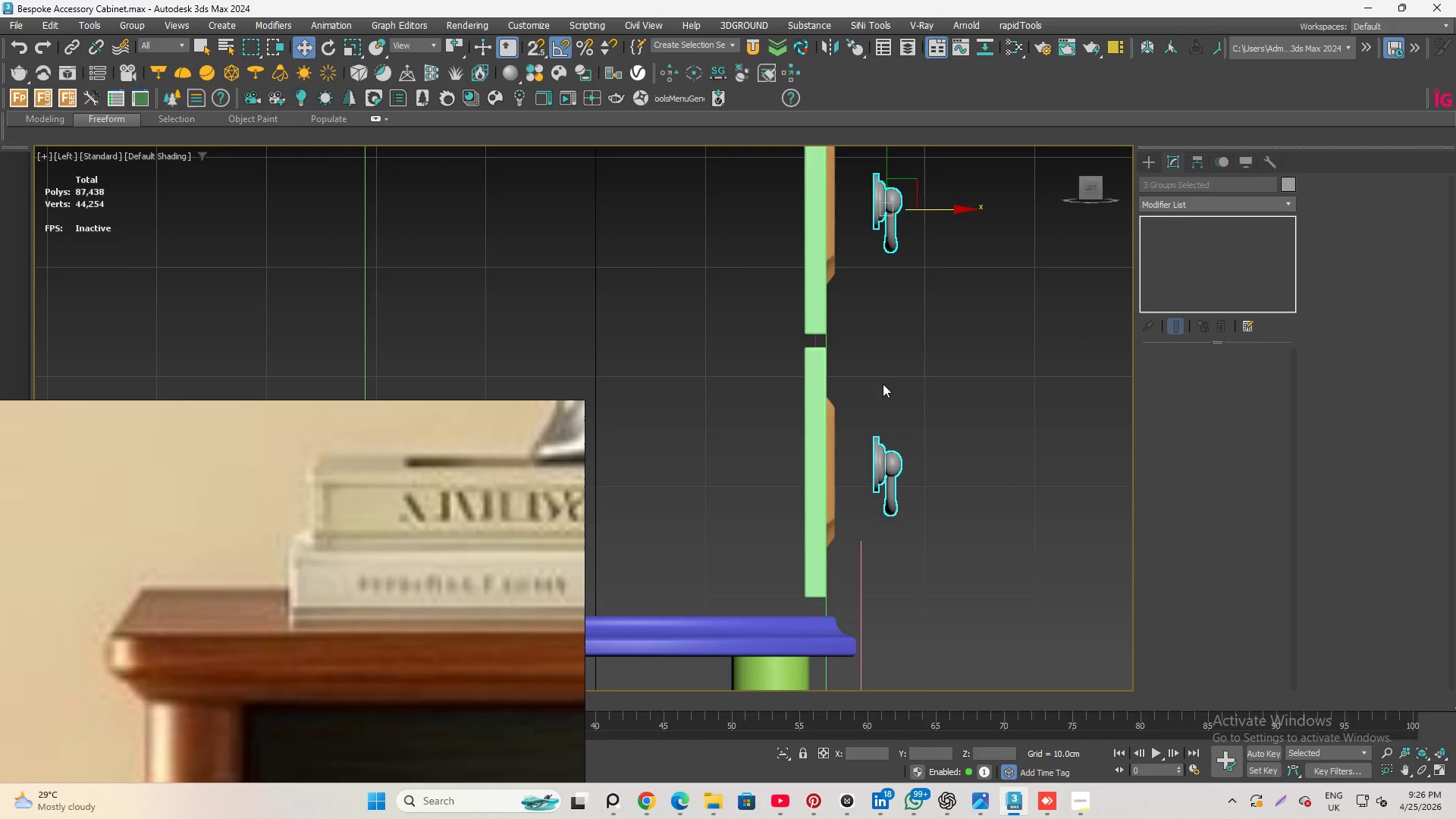 
scroll: coordinate [908, 482], scroll_direction: up, amount: 5.0
 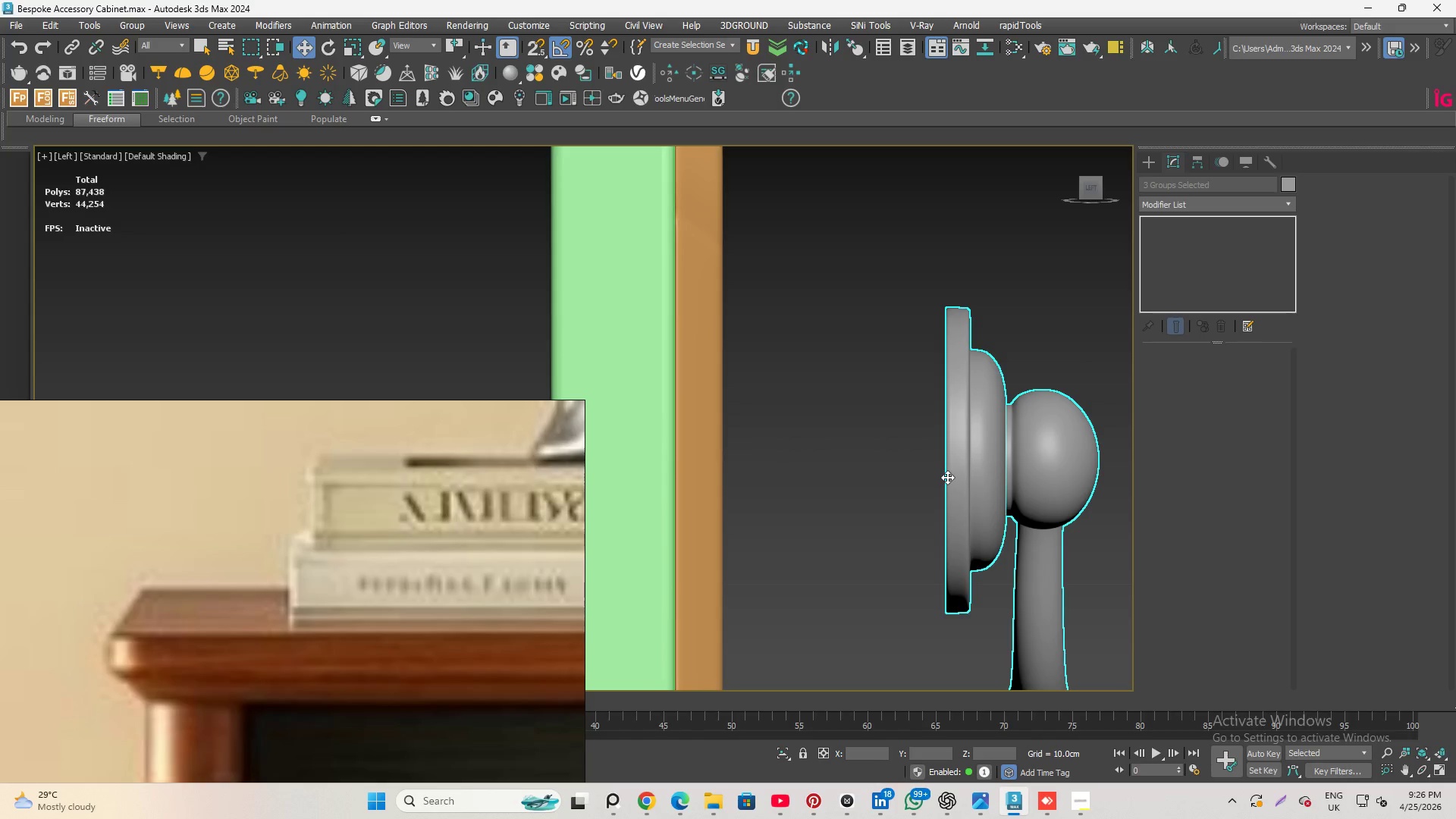 
key(S)
 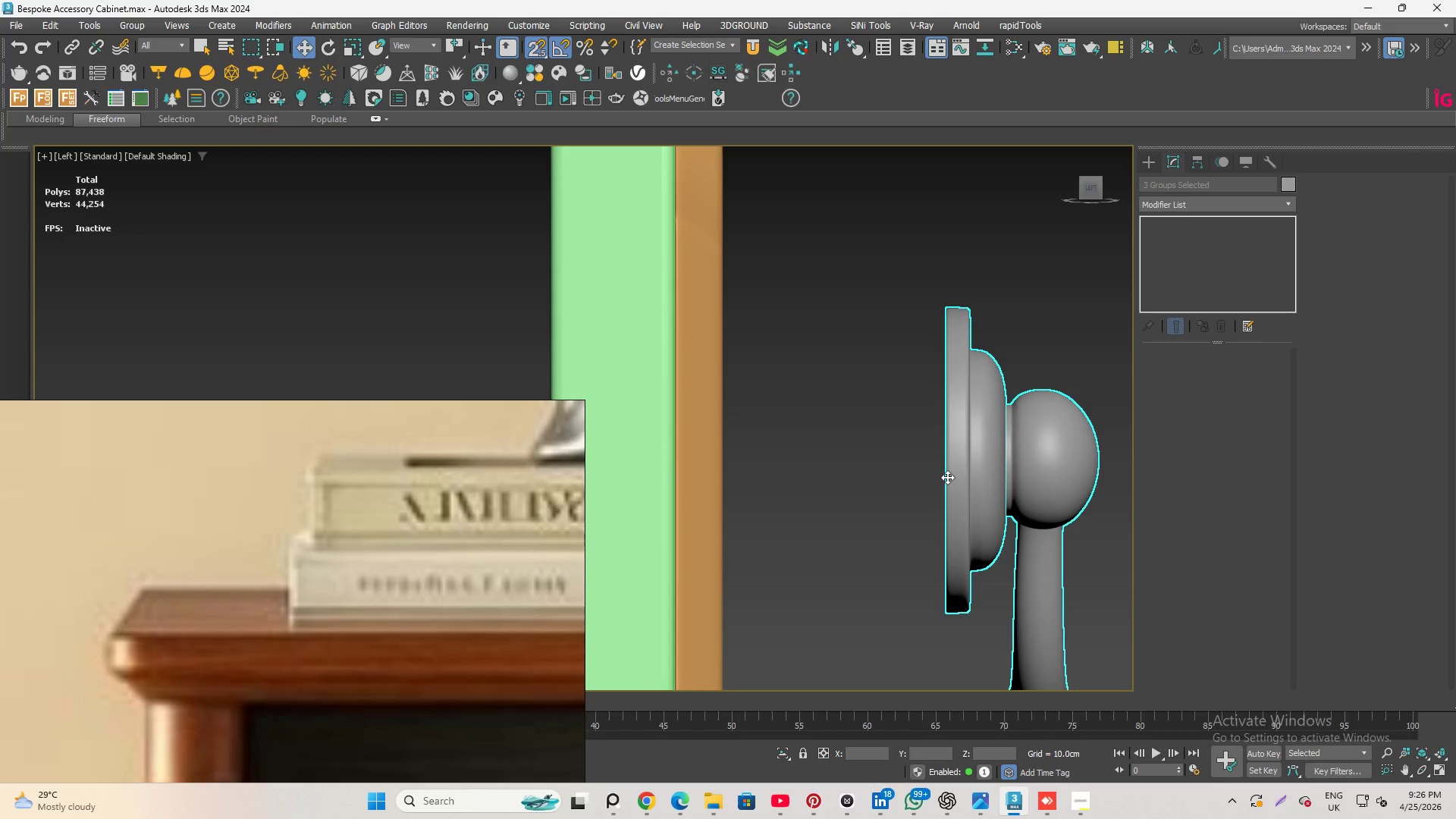 
left_click_drag(start_coordinate=[947, 477], to_coordinate=[738, 406])
 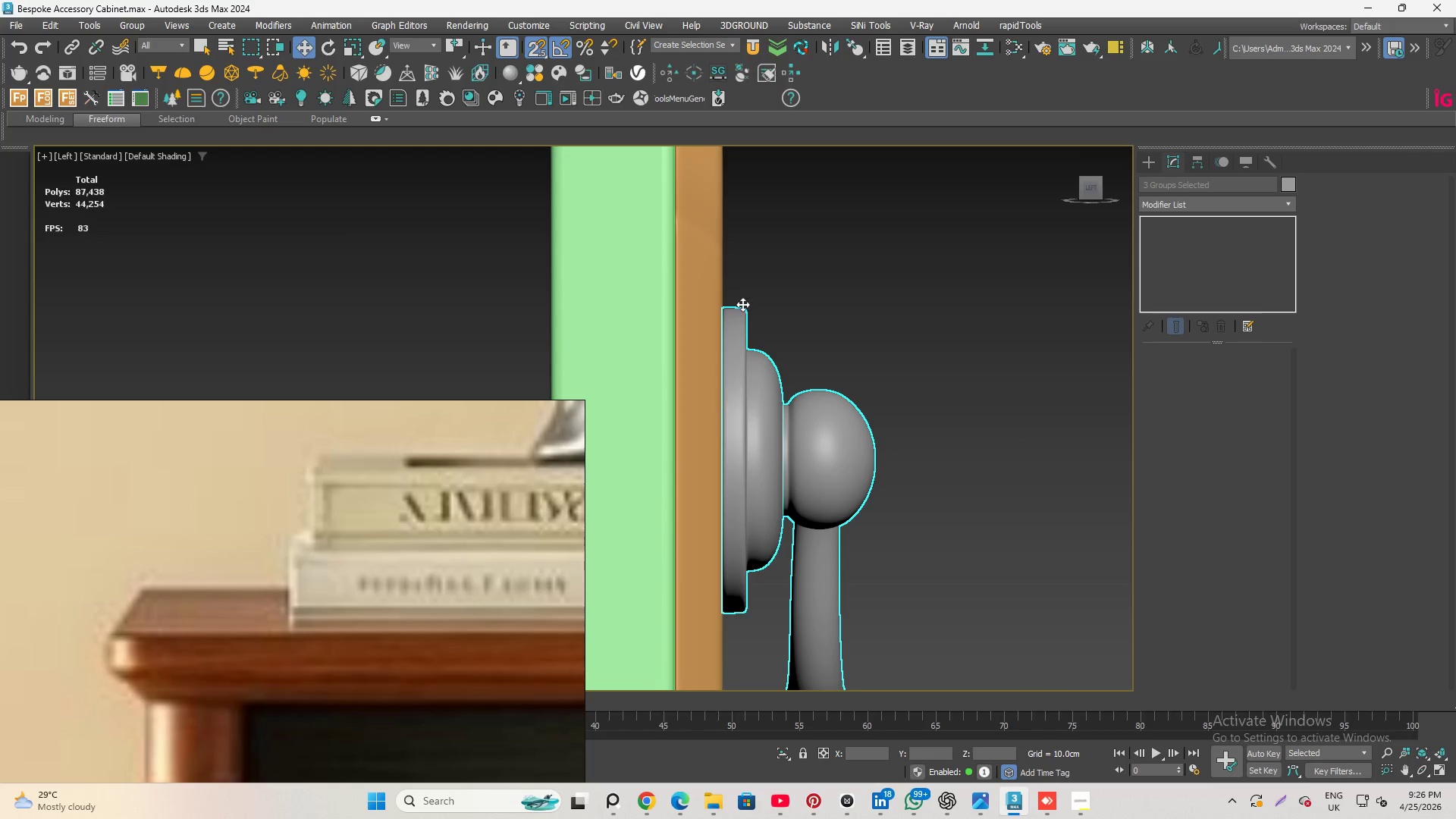 
scroll: coordinate [820, 421], scroll_direction: up, amount: 12.0
 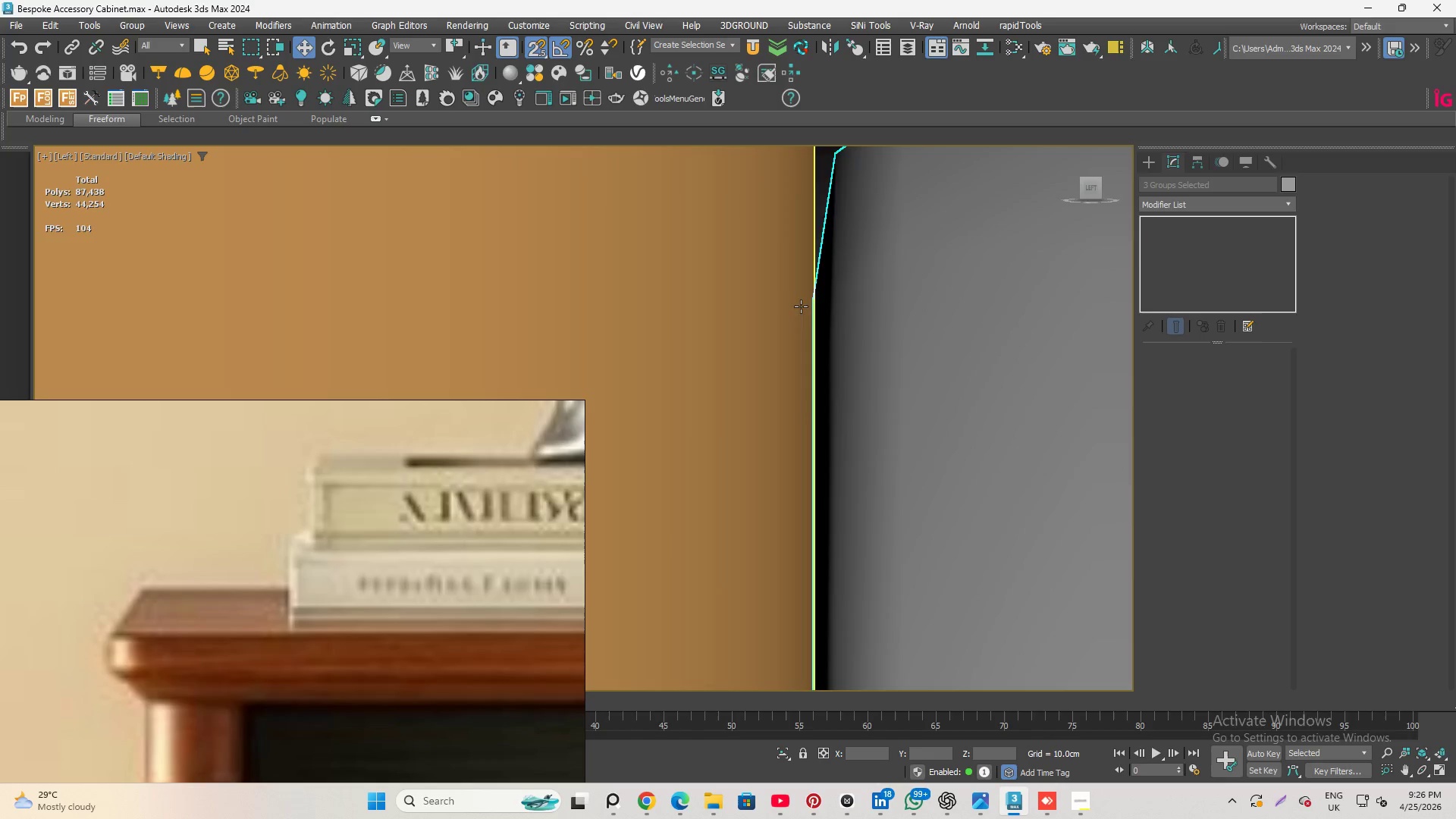 
scroll: coordinate [808, 355], scroll_direction: down, amount: 19.0
 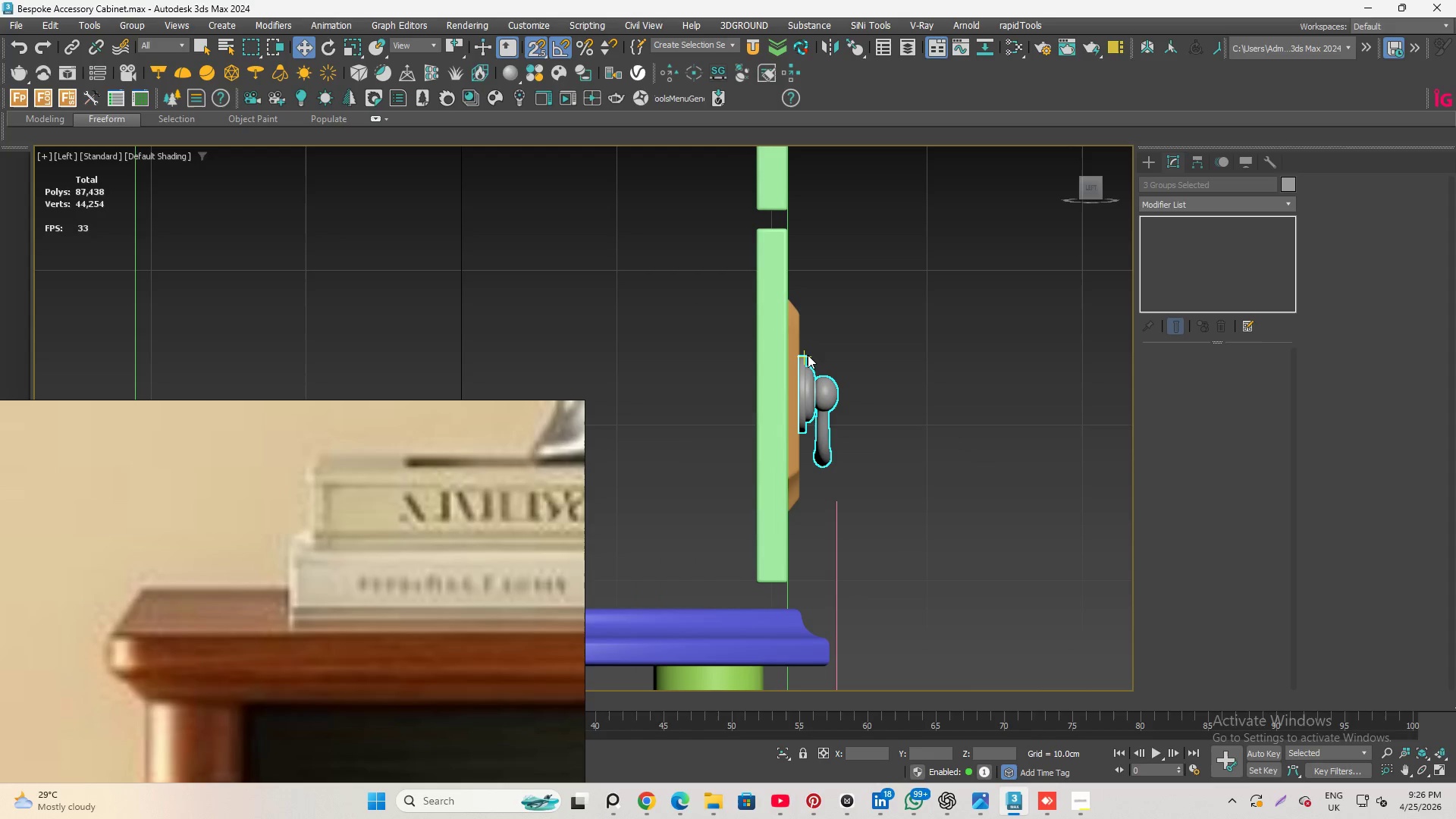 
key(Q)
 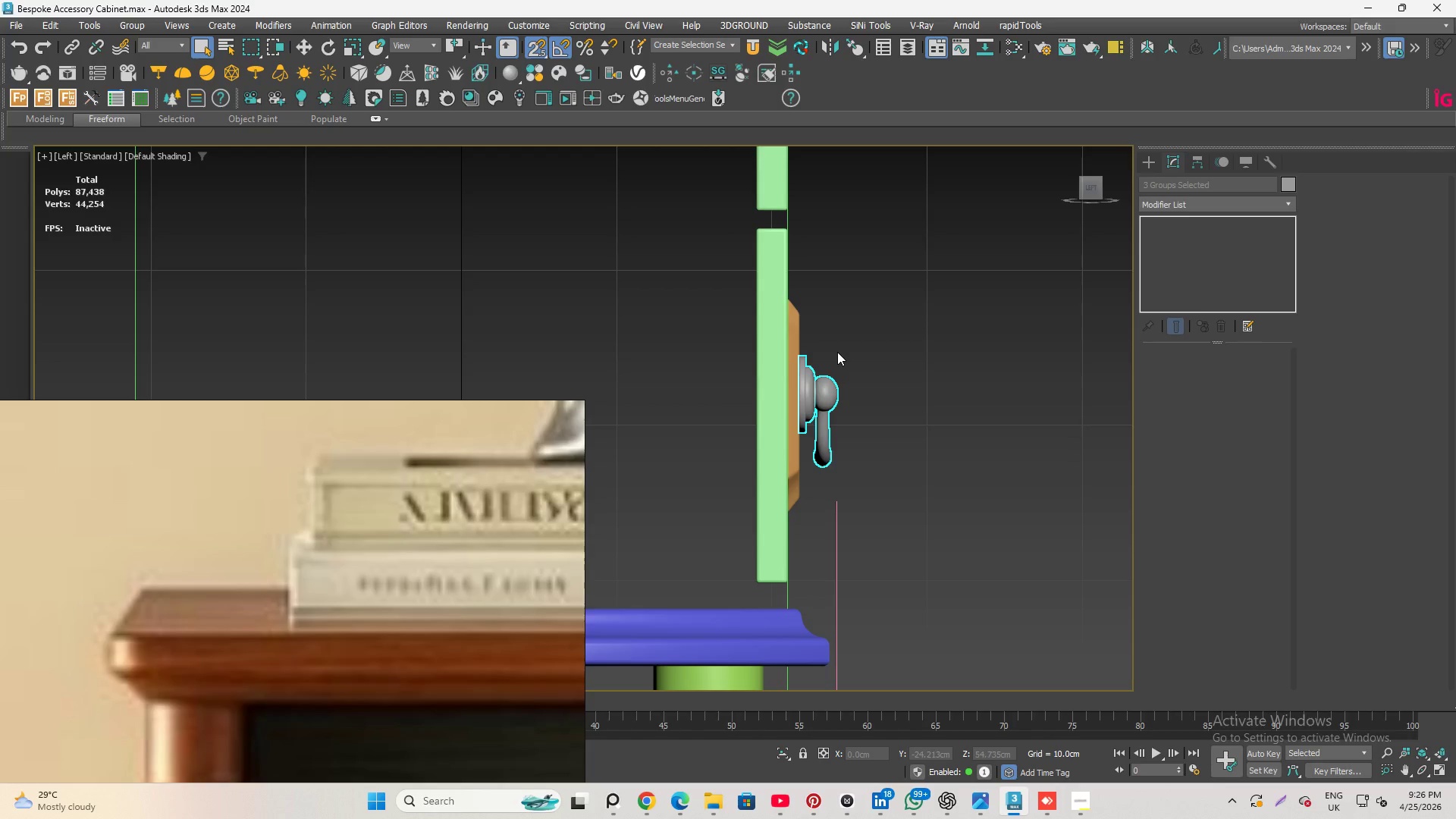 
key(S)
 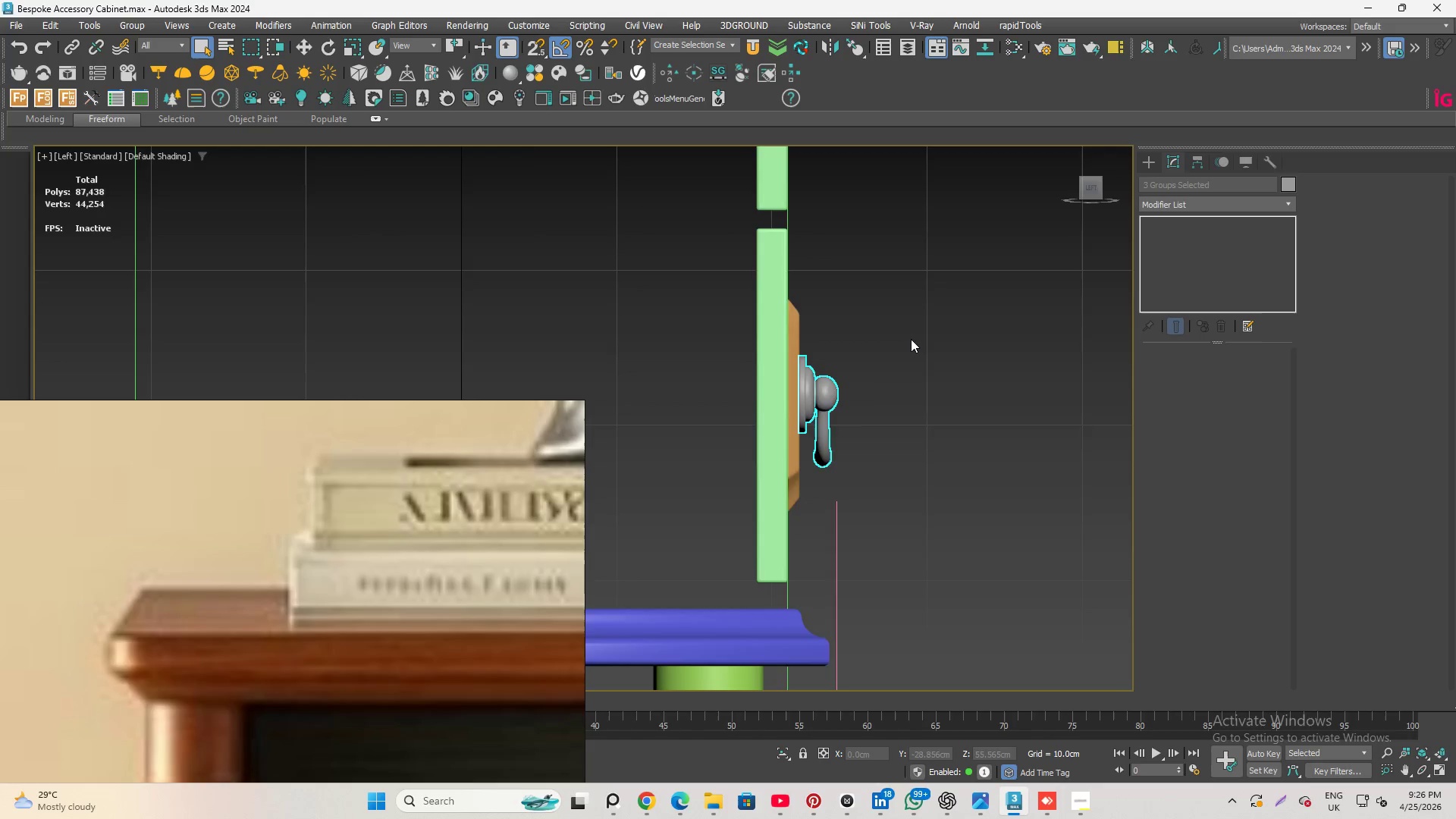 
hold_key(key=AltLeft, duration=1.05)
 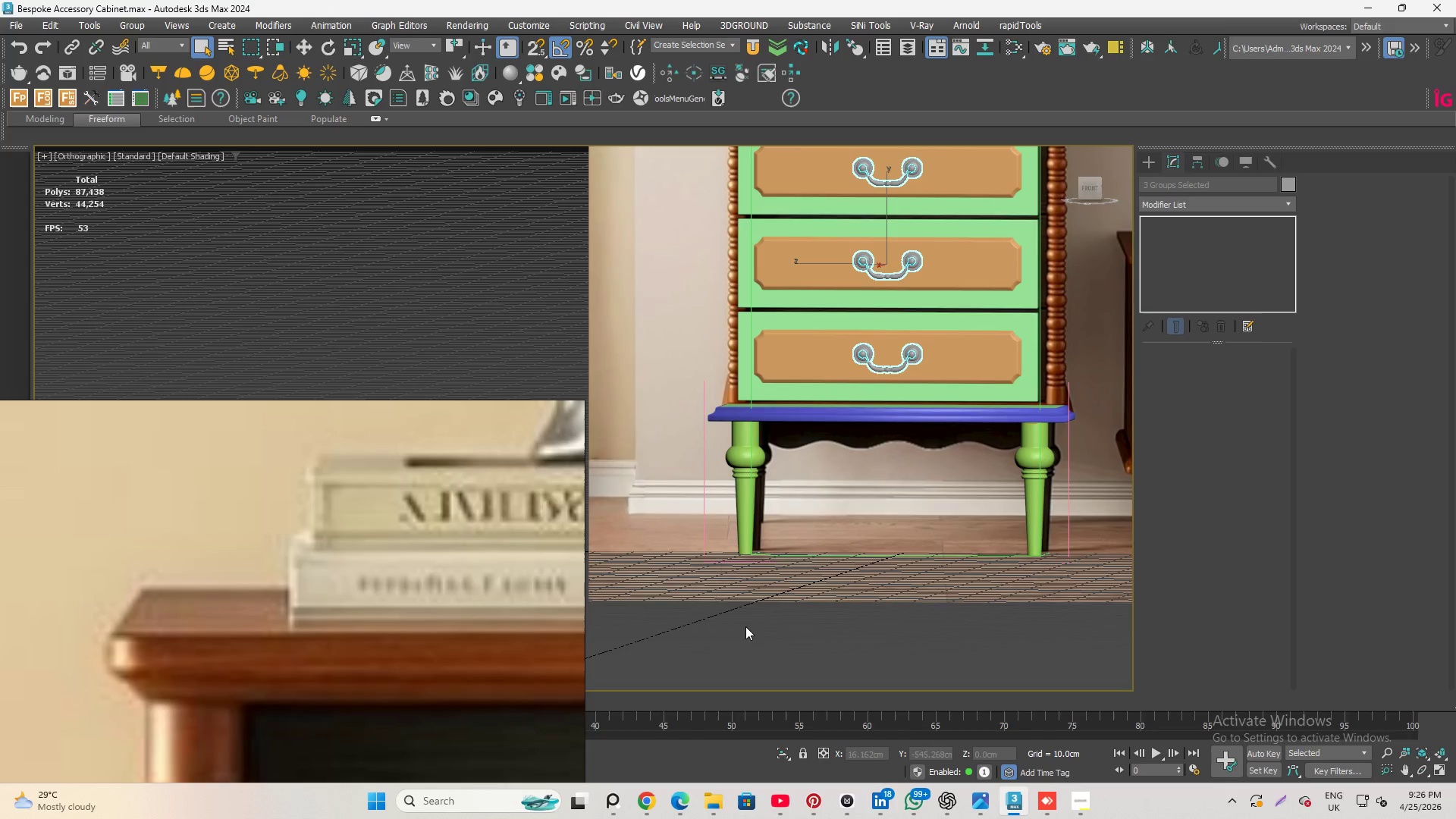 
scroll: coordinate [915, 344], scroll_direction: down, amount: 4.0
 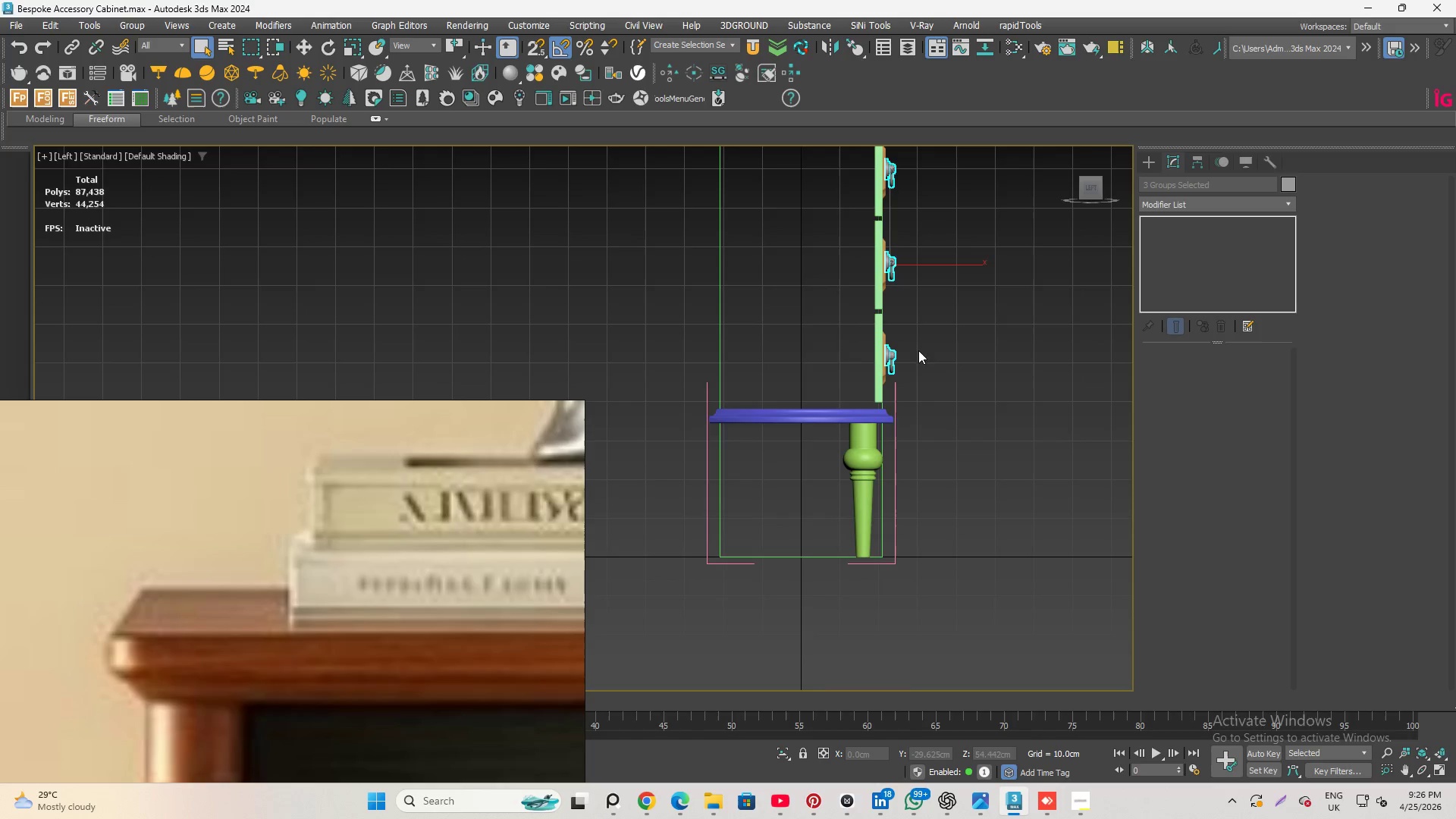 
left_click([745, 626])
 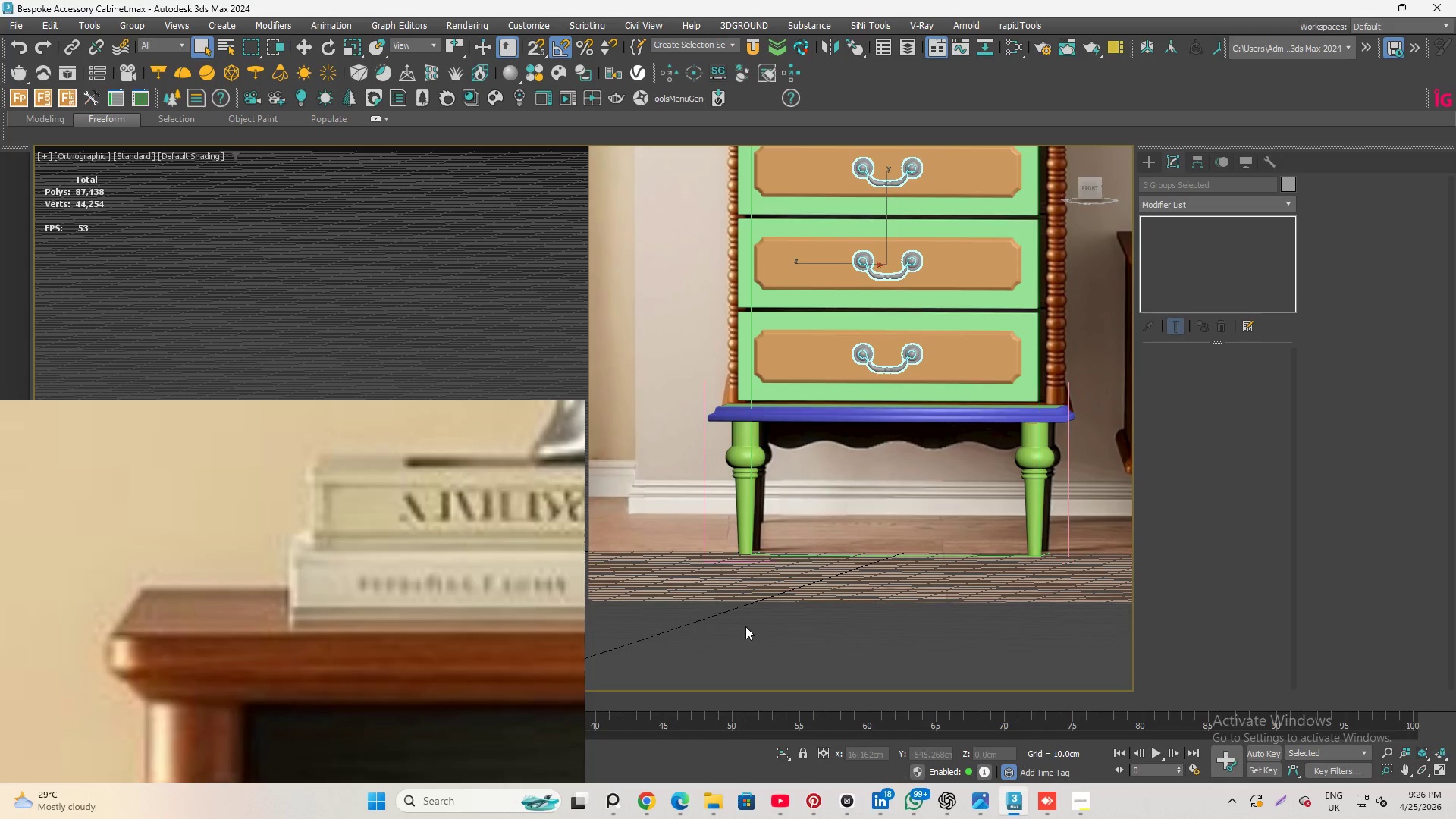 
key(Alt+AltLeft)
 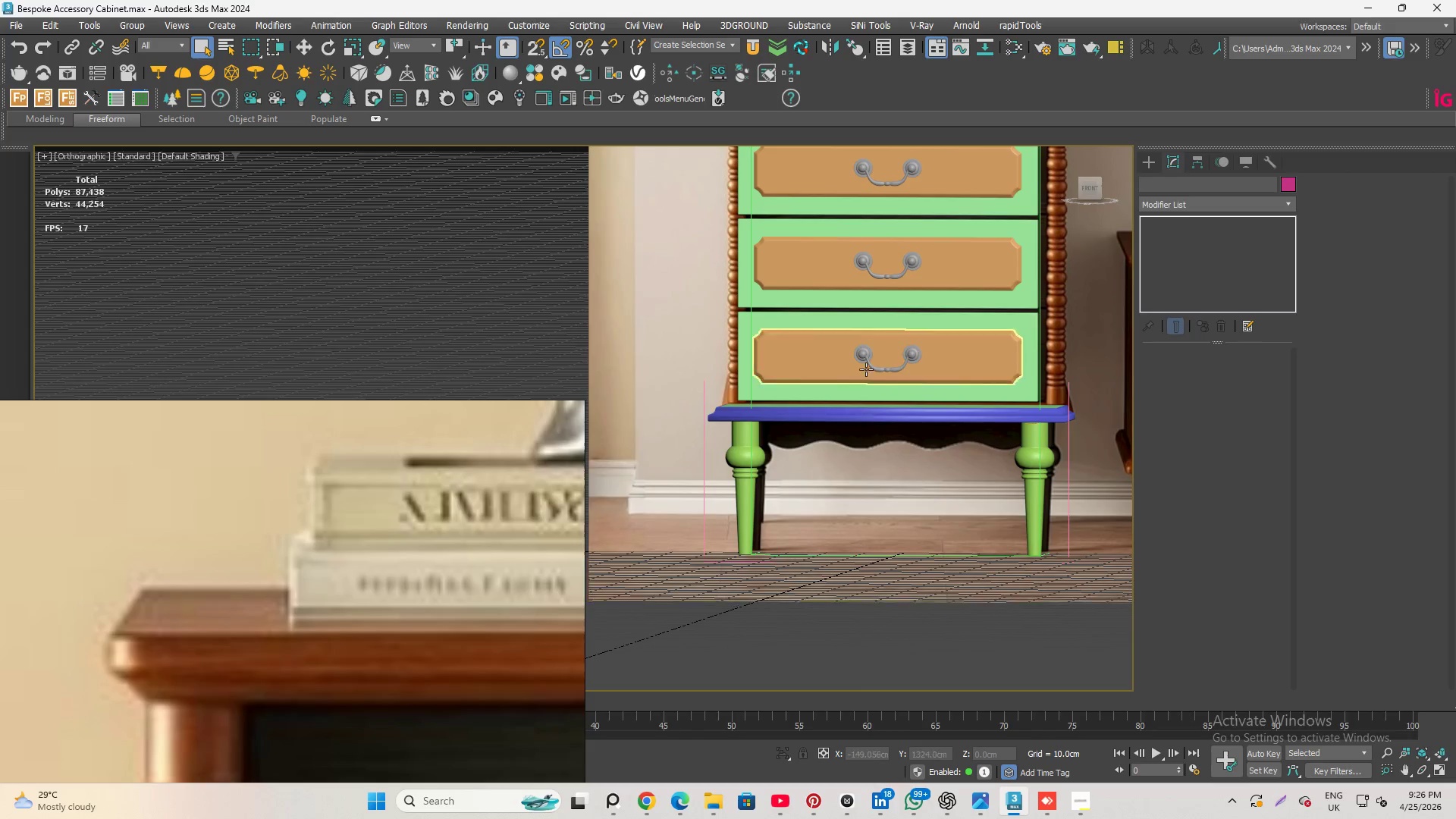 
hold_key(key=AltLeft, duration=1.86)
 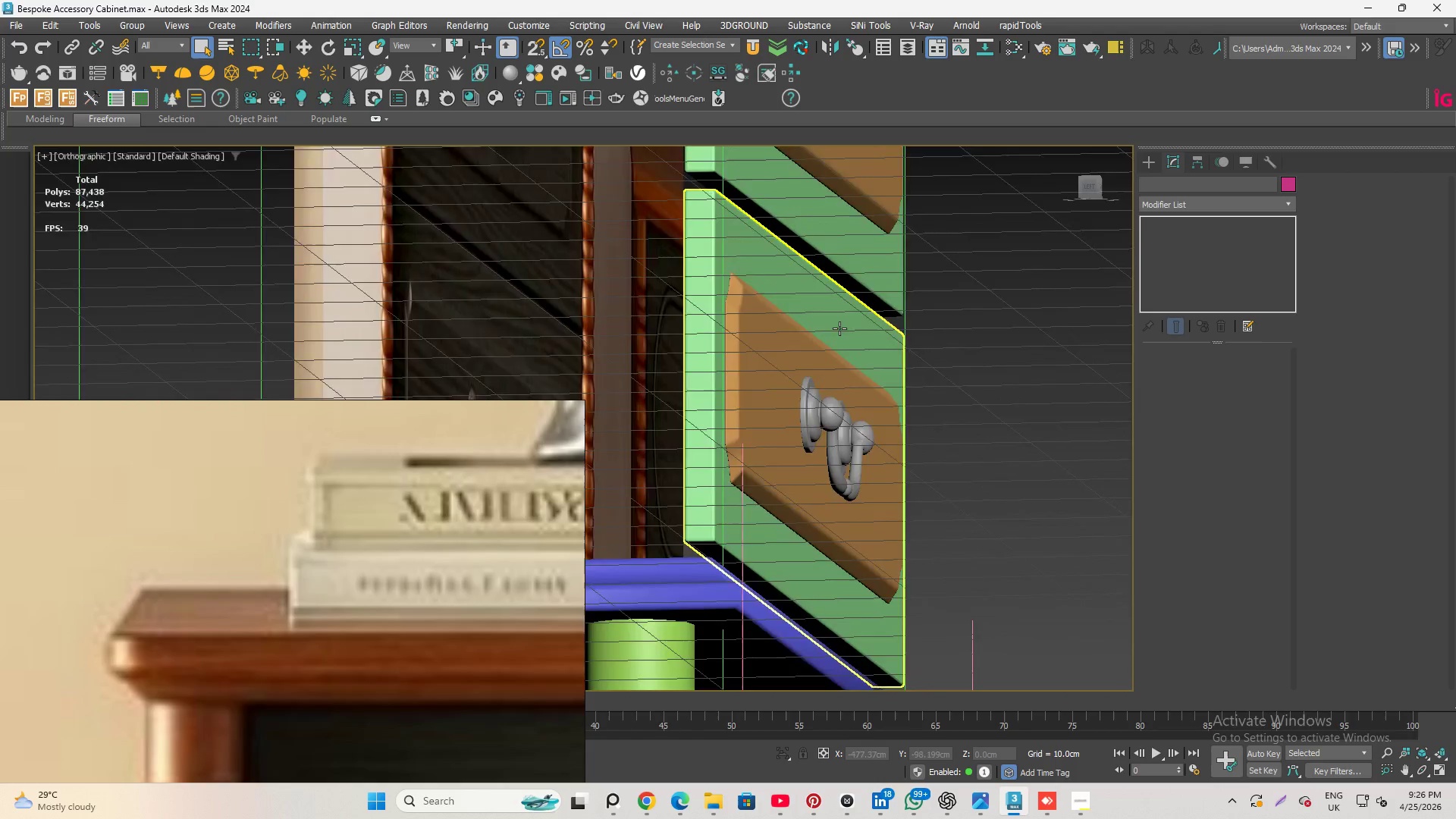 
scroll: coordinate [816, 419], scroll_direction: up, amount: 3.0
 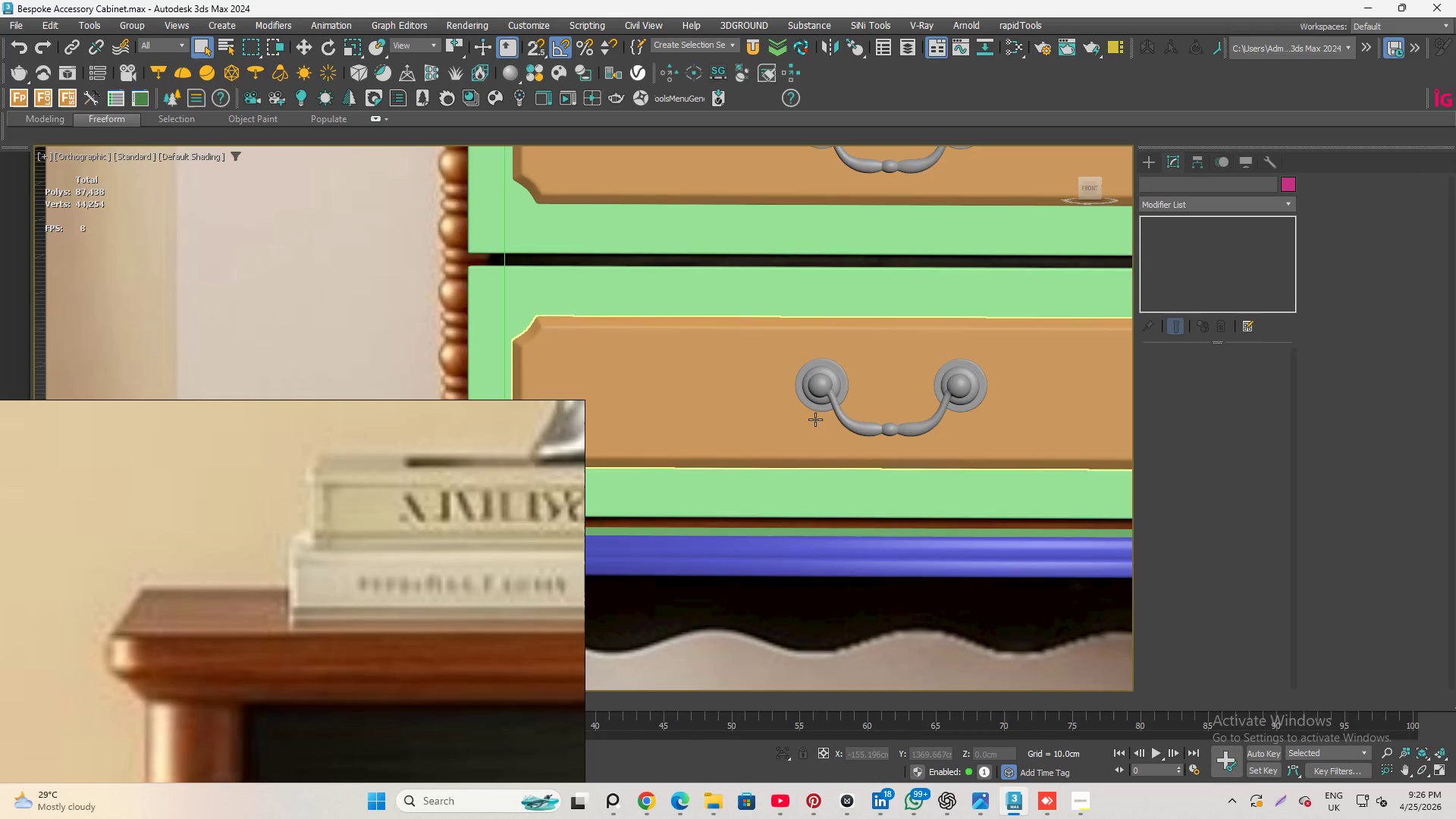 
hold_key(key=AltLeft, duration=2.11)
scroll: coordinate [839, 337], scroll_direction: up, amount: 1.0
 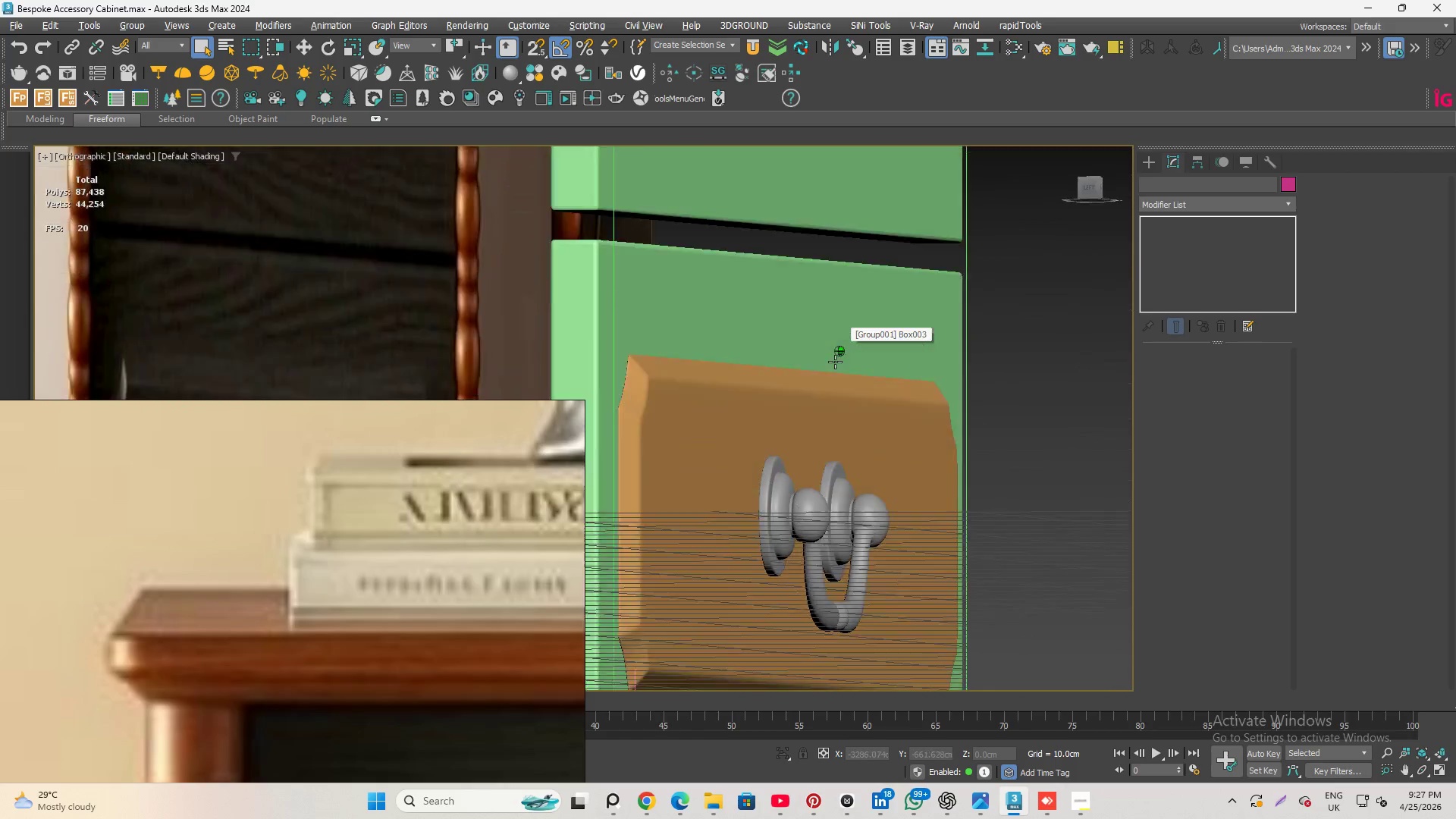 
hold_key(key=AltLeft, duration=1.95)
 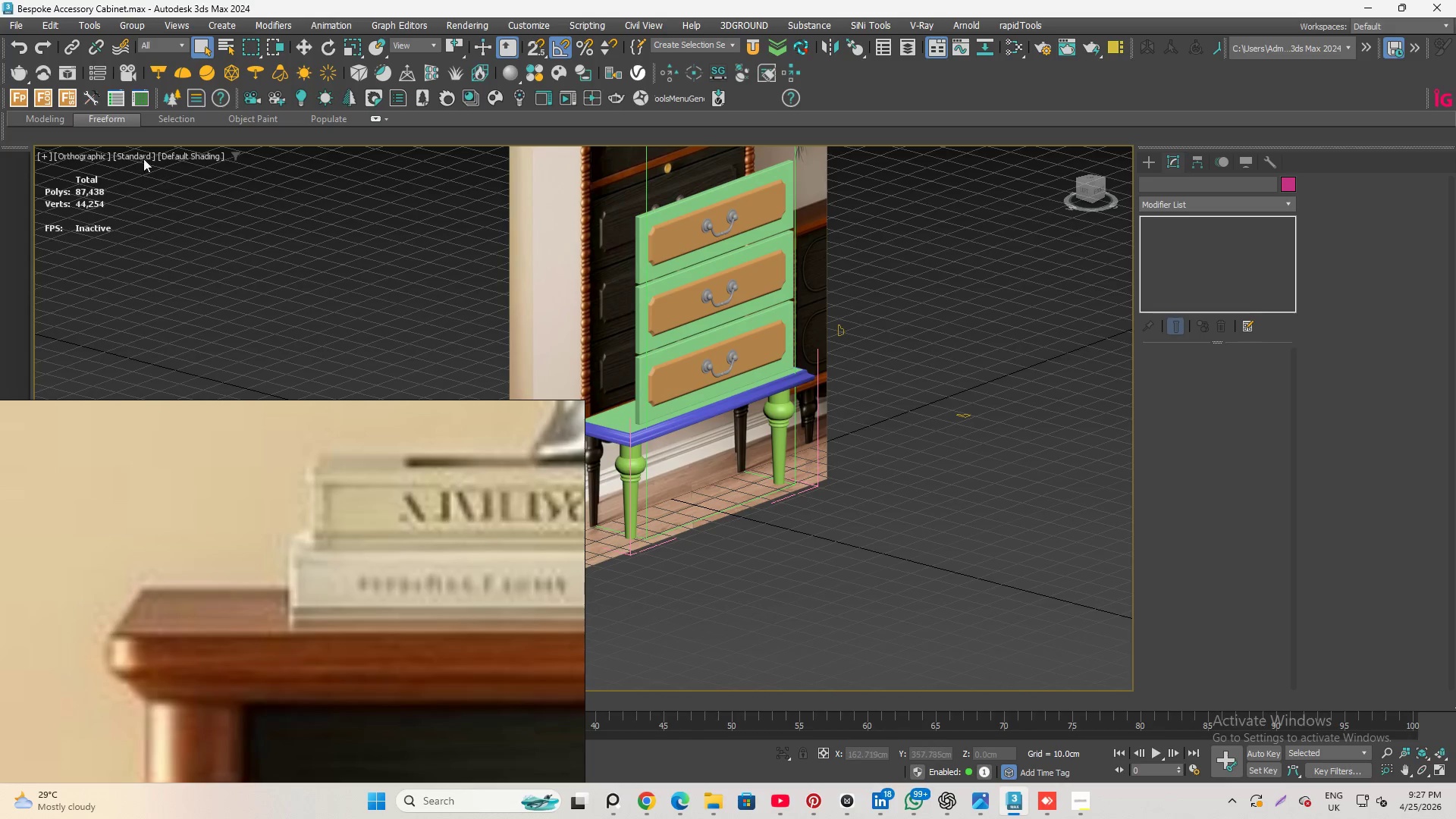 
scroll: coordinate [708, 393], scroll_direction: down, amount: 6.0
 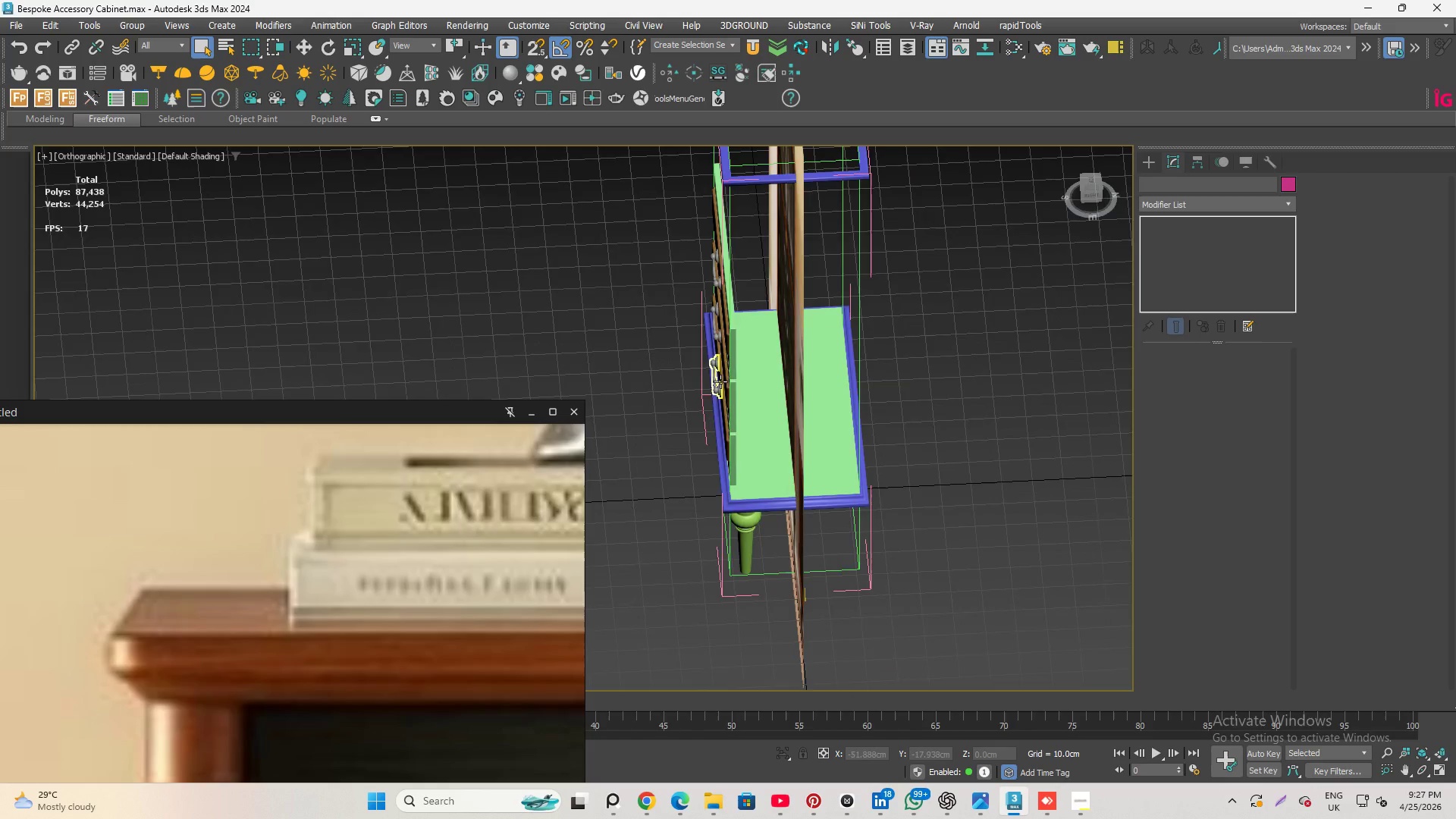 
left_click([131, 157])
 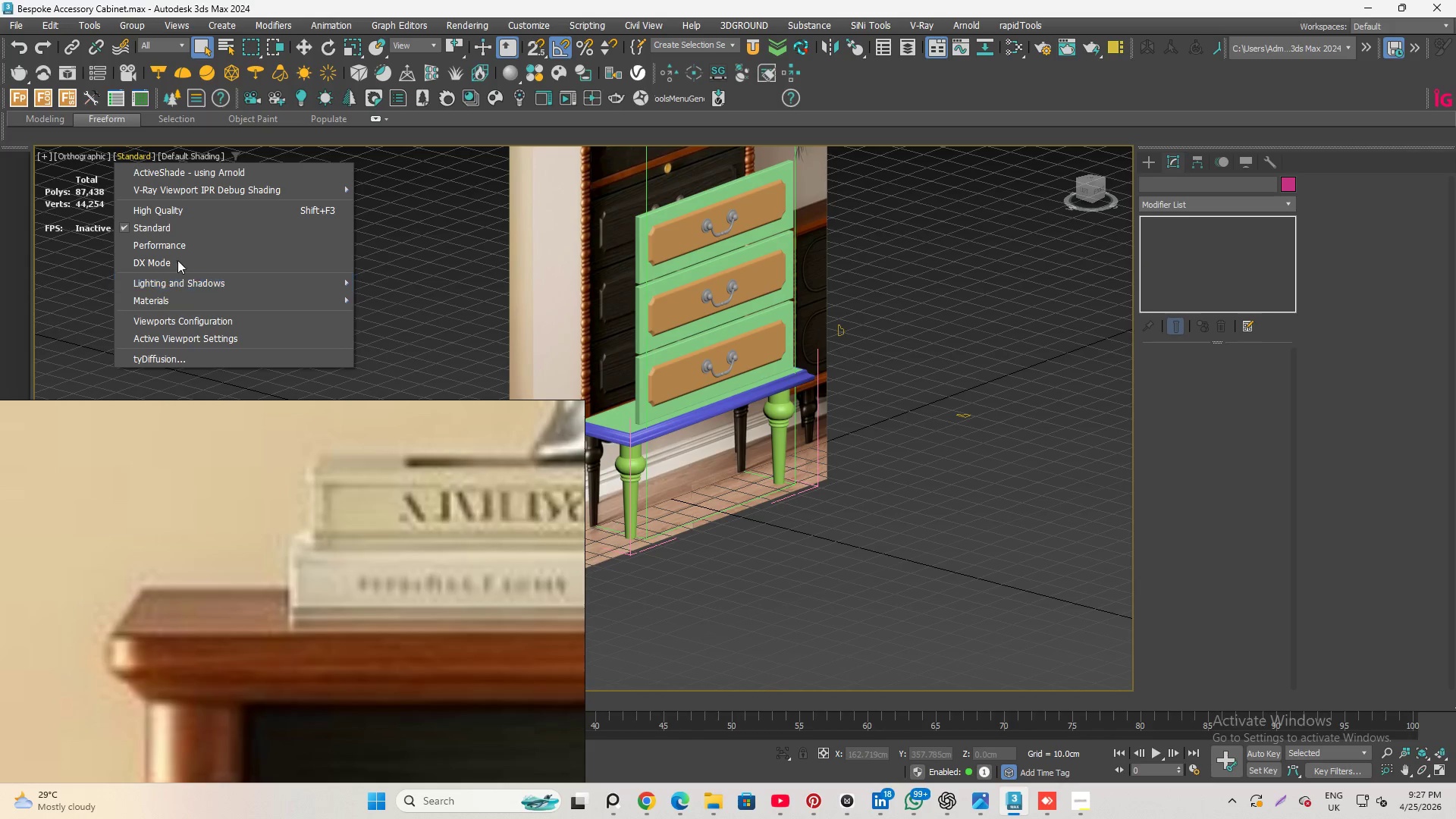 
left_click([177, 248])
 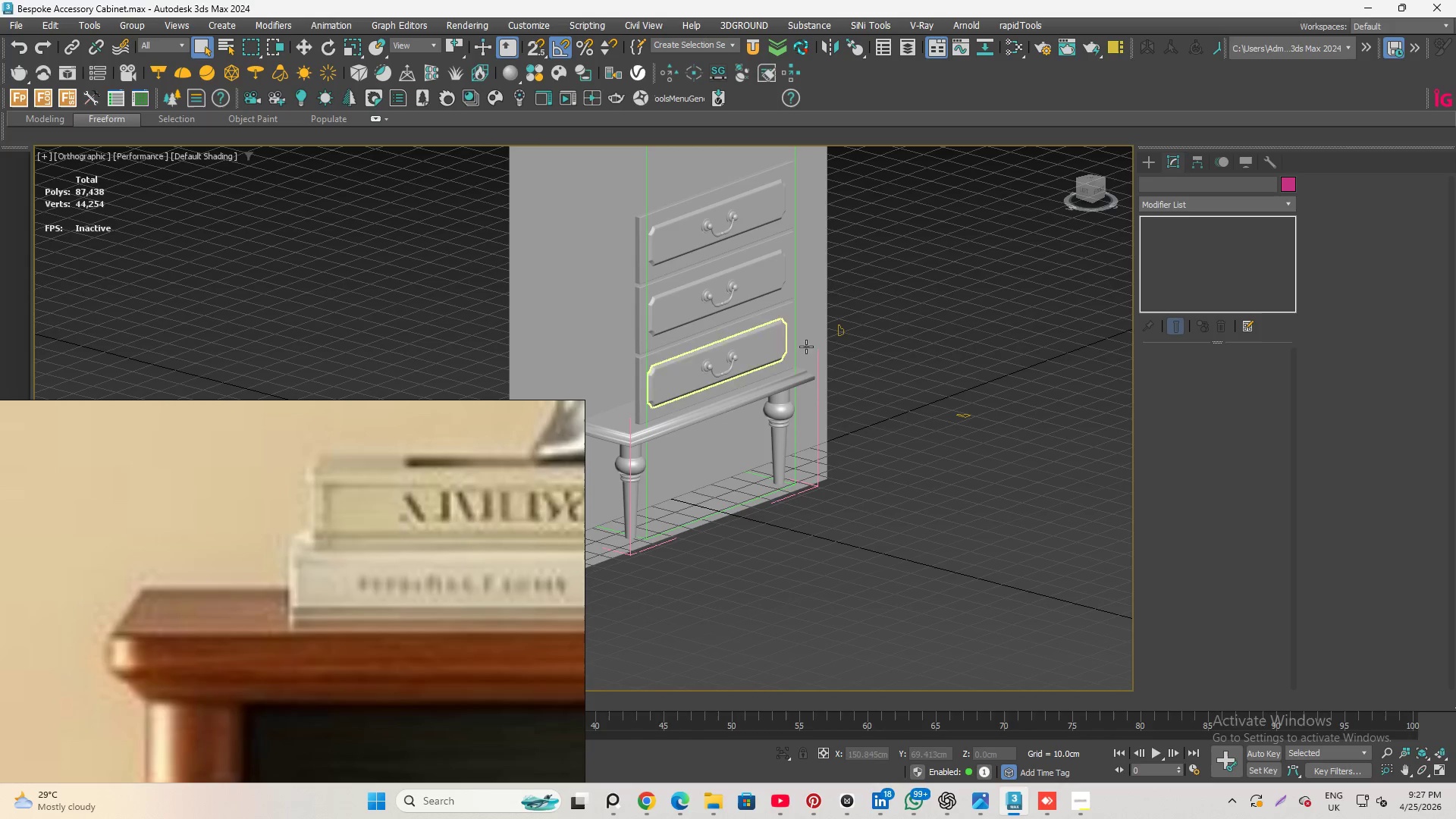 
hold_key(key=AltLeft, duration=1.77)
 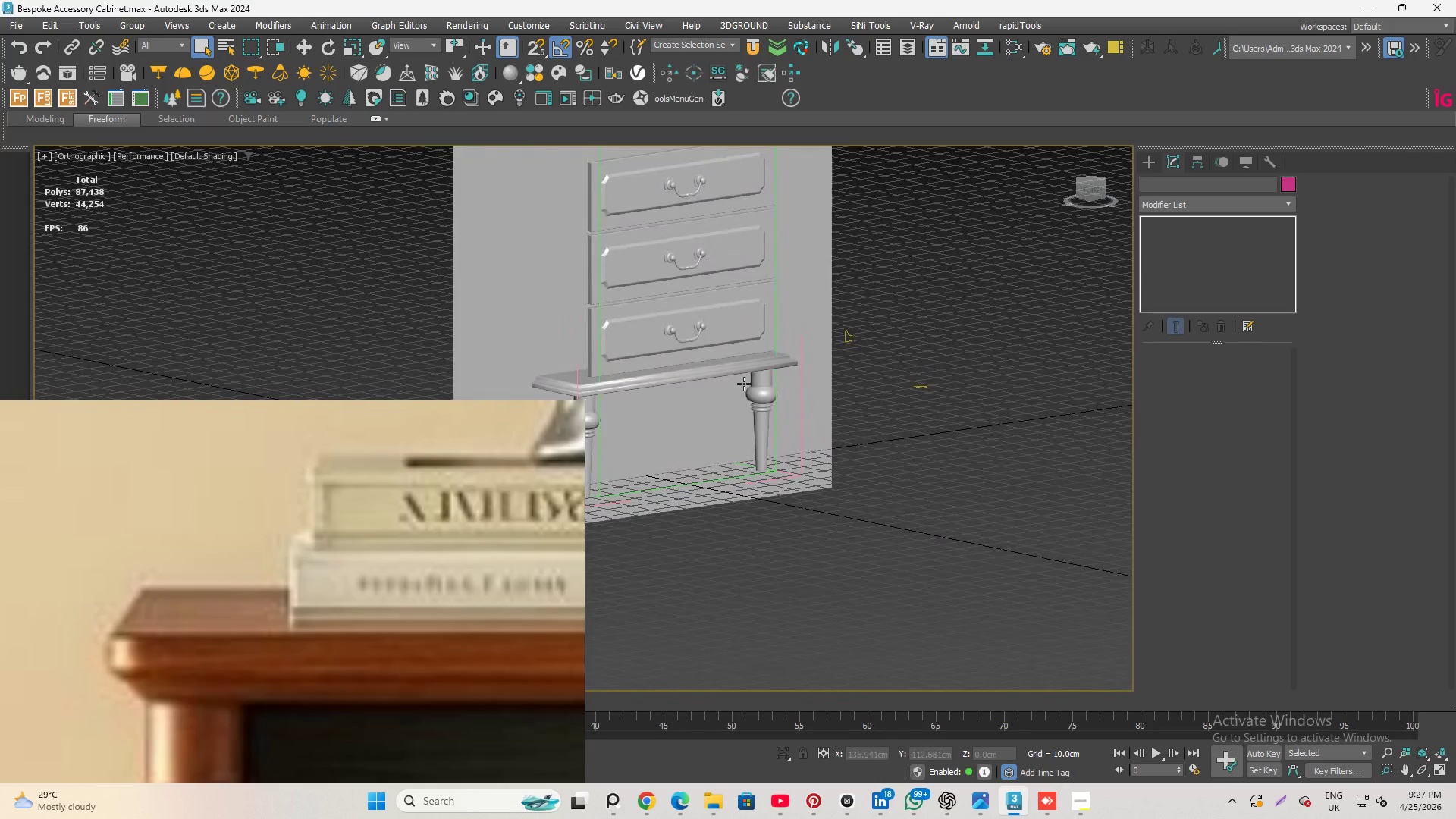 
scroll: coordinate [840, 313], scroll_direction: up, amount: 3.0
 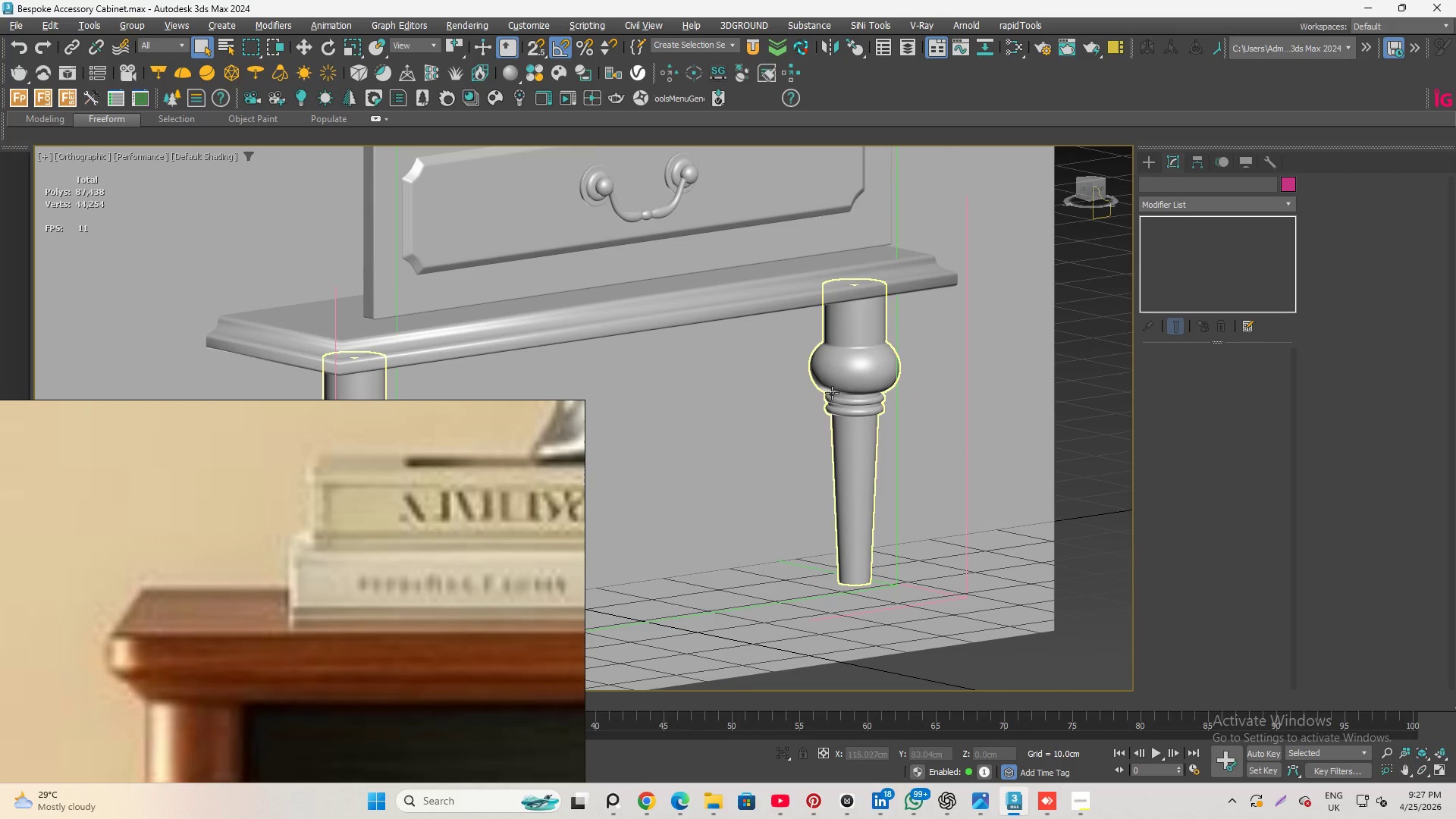 
hold_key(key=AltLeft, duration=2.34)
 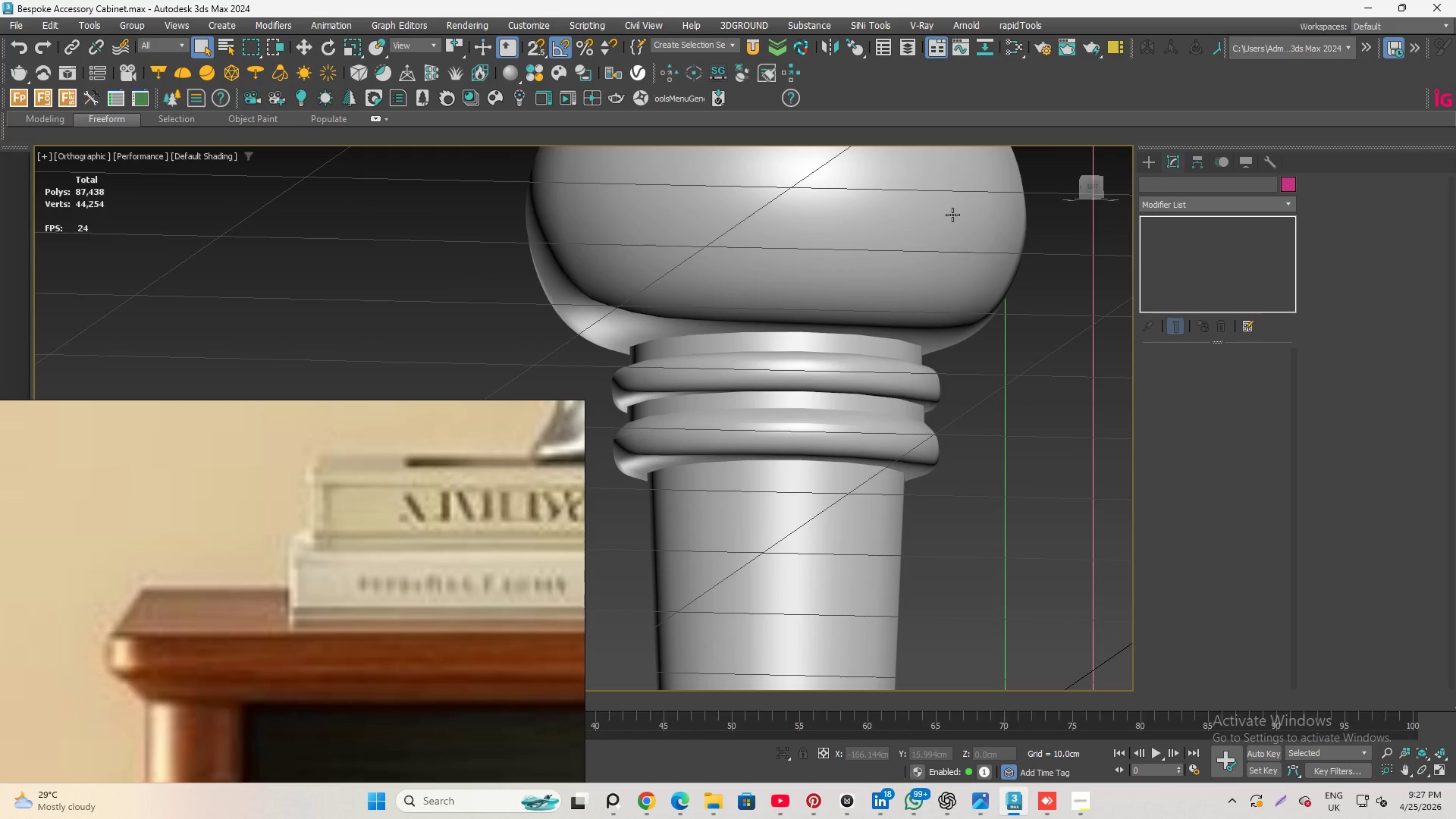 
scroll: coordinate [820, 413], scroll_direction: up, amount: 5.0
 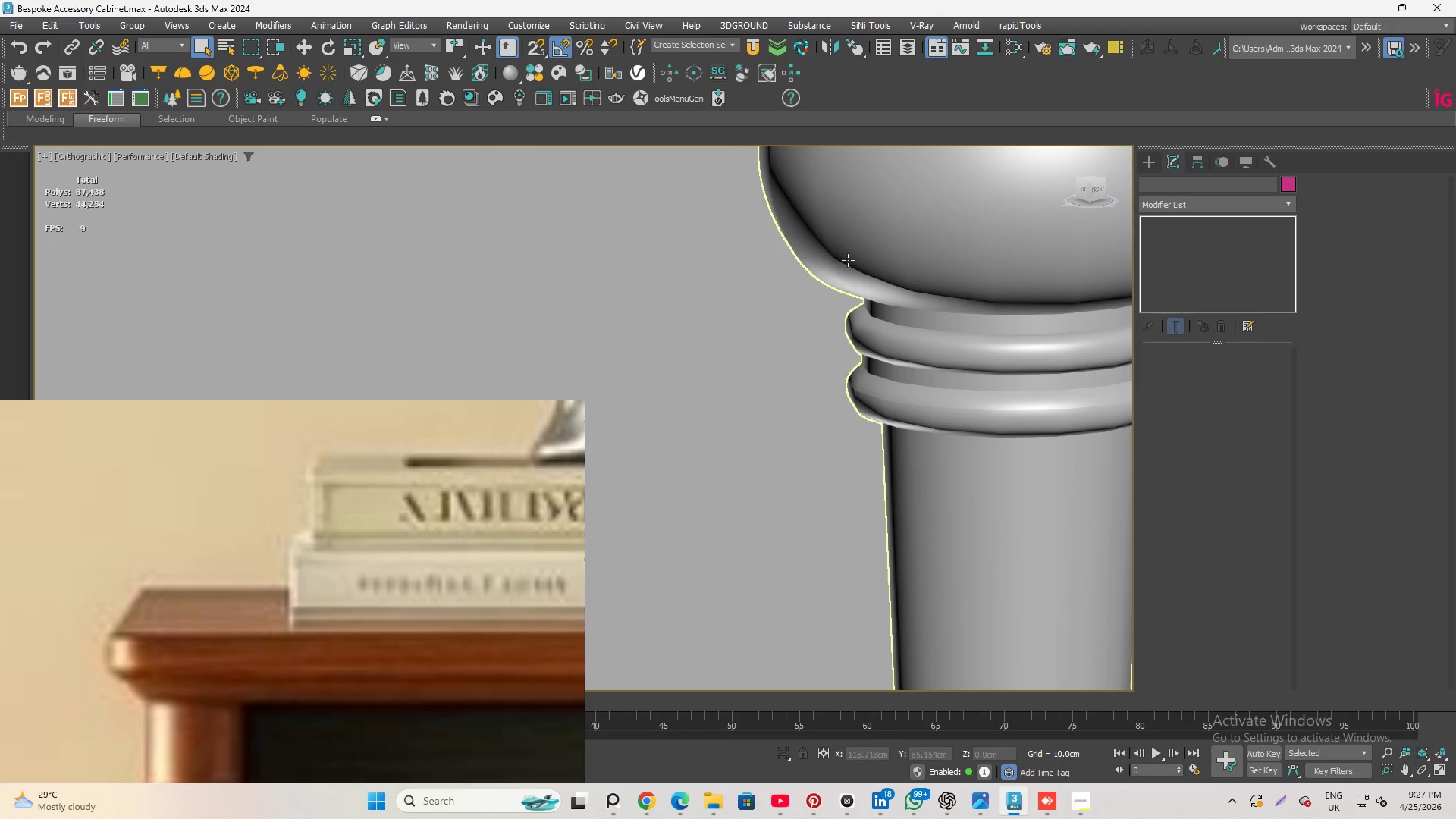 
key(Alt+Q)
 